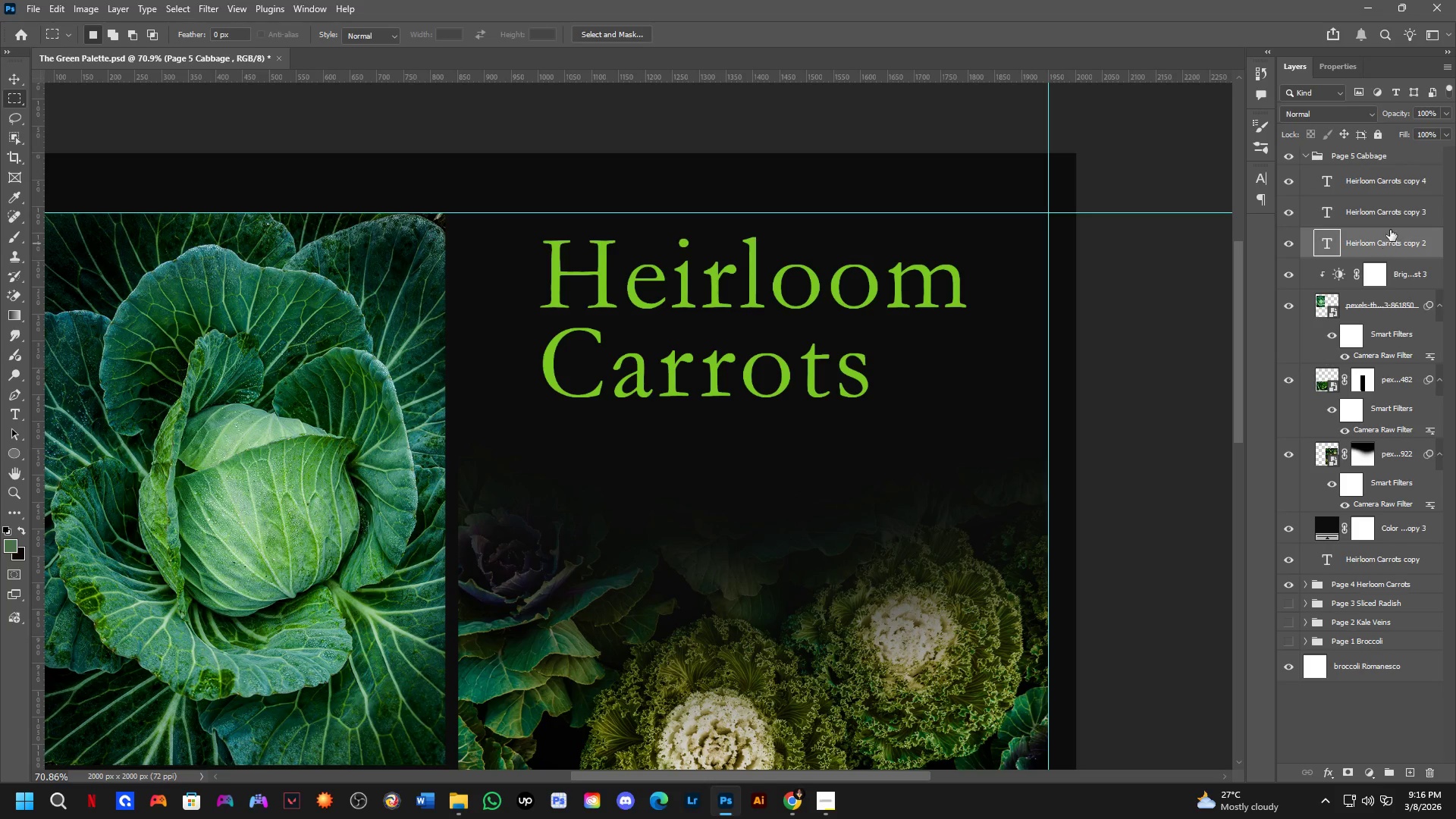 
hold_key(key=ControlLeft, duration=0.41)
double_click([1393, 209])
 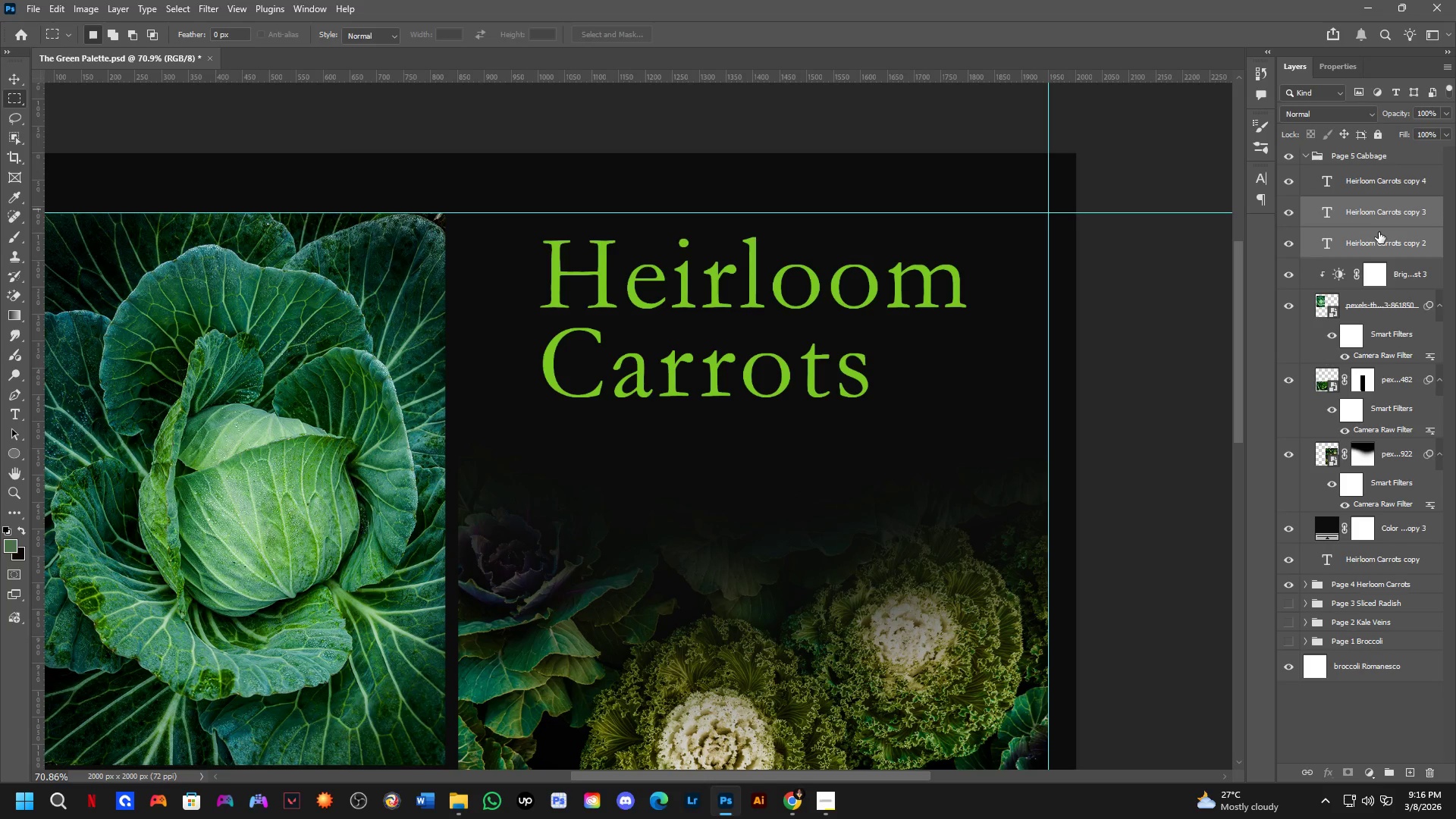 
key(Backspace)
 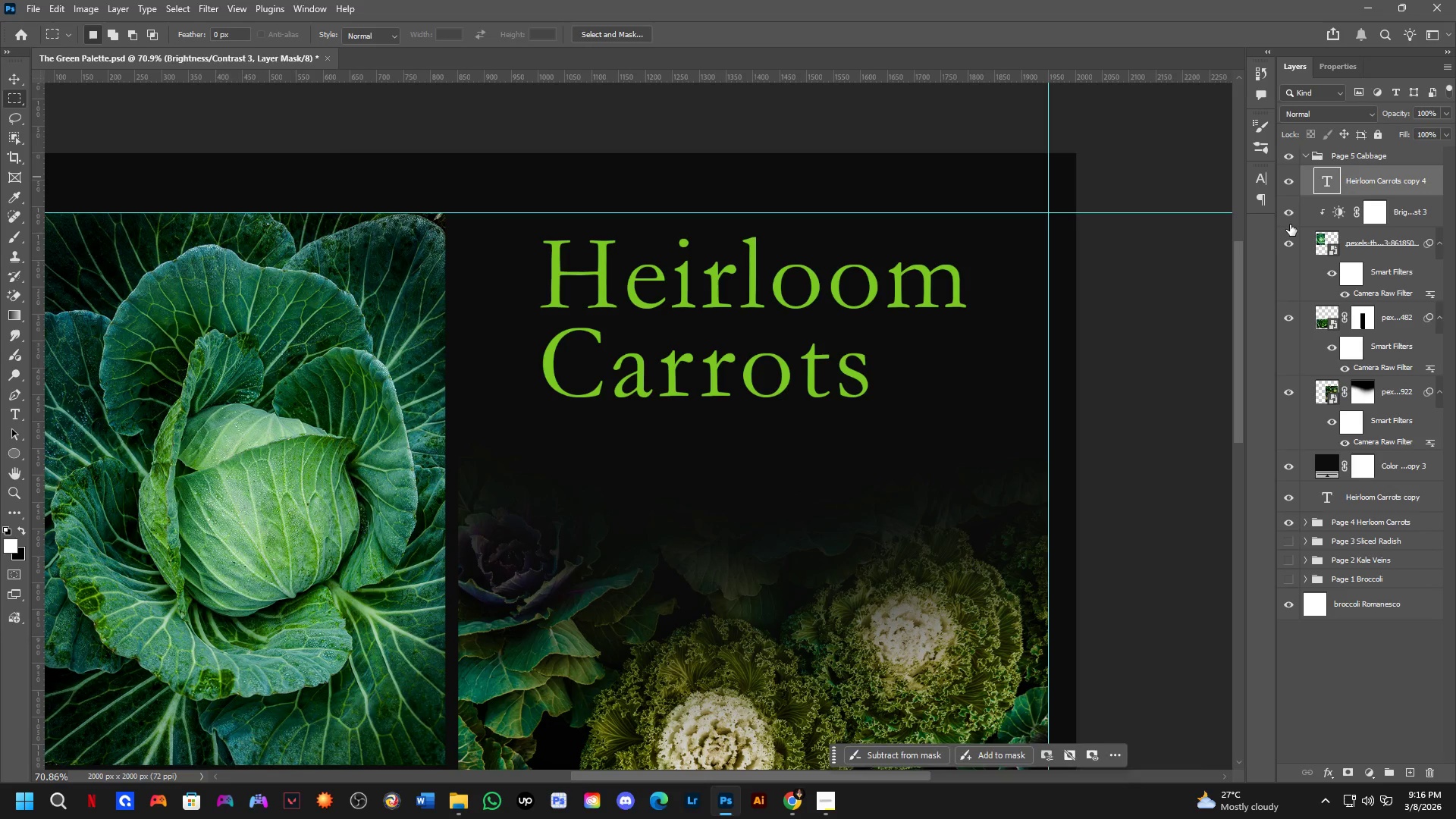 
hold_key(key=Space, duration=0.44)
 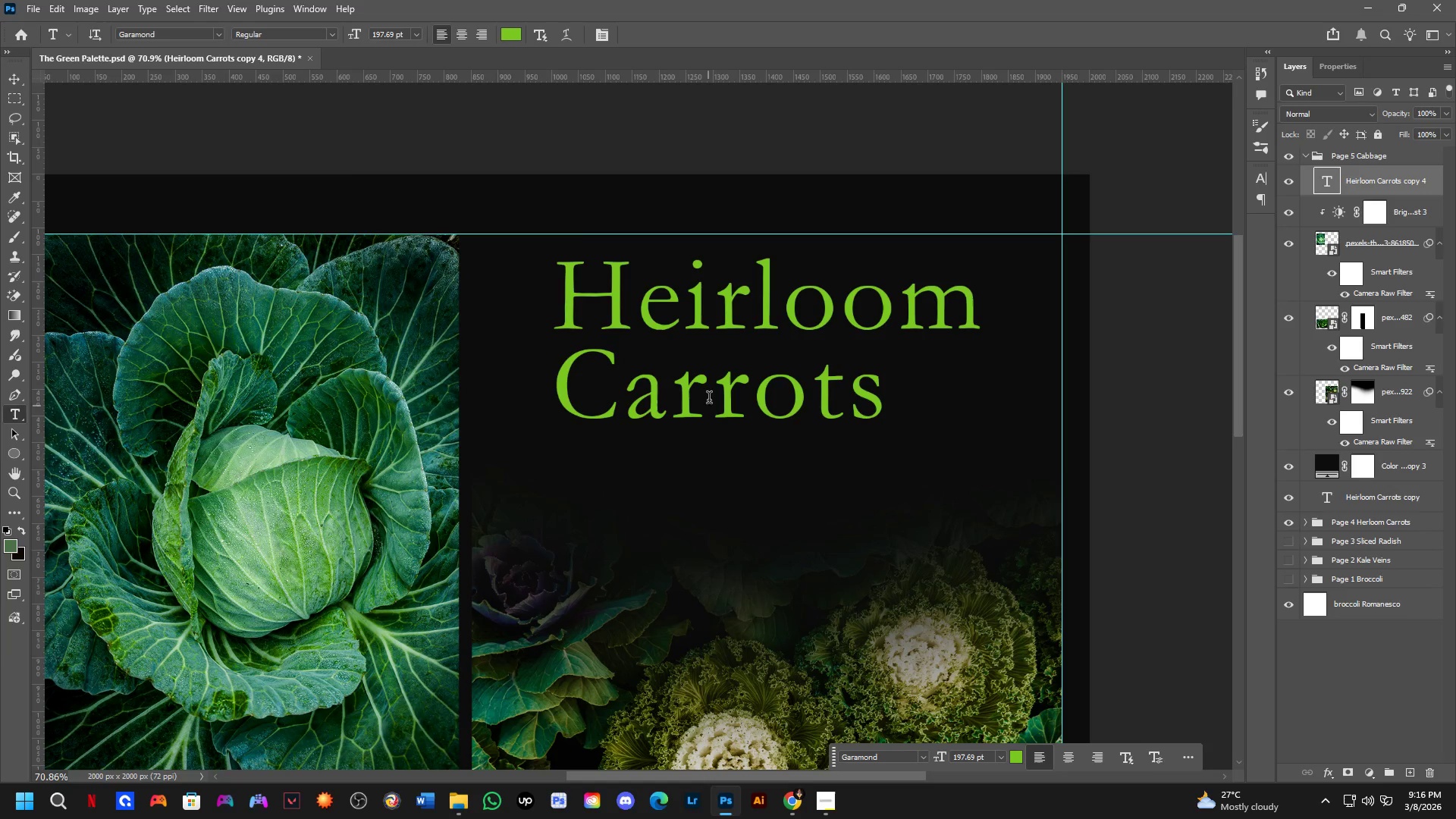 
left_click_drag(start_coordinate=[695, 391], to_coordinate=[708, 412])
 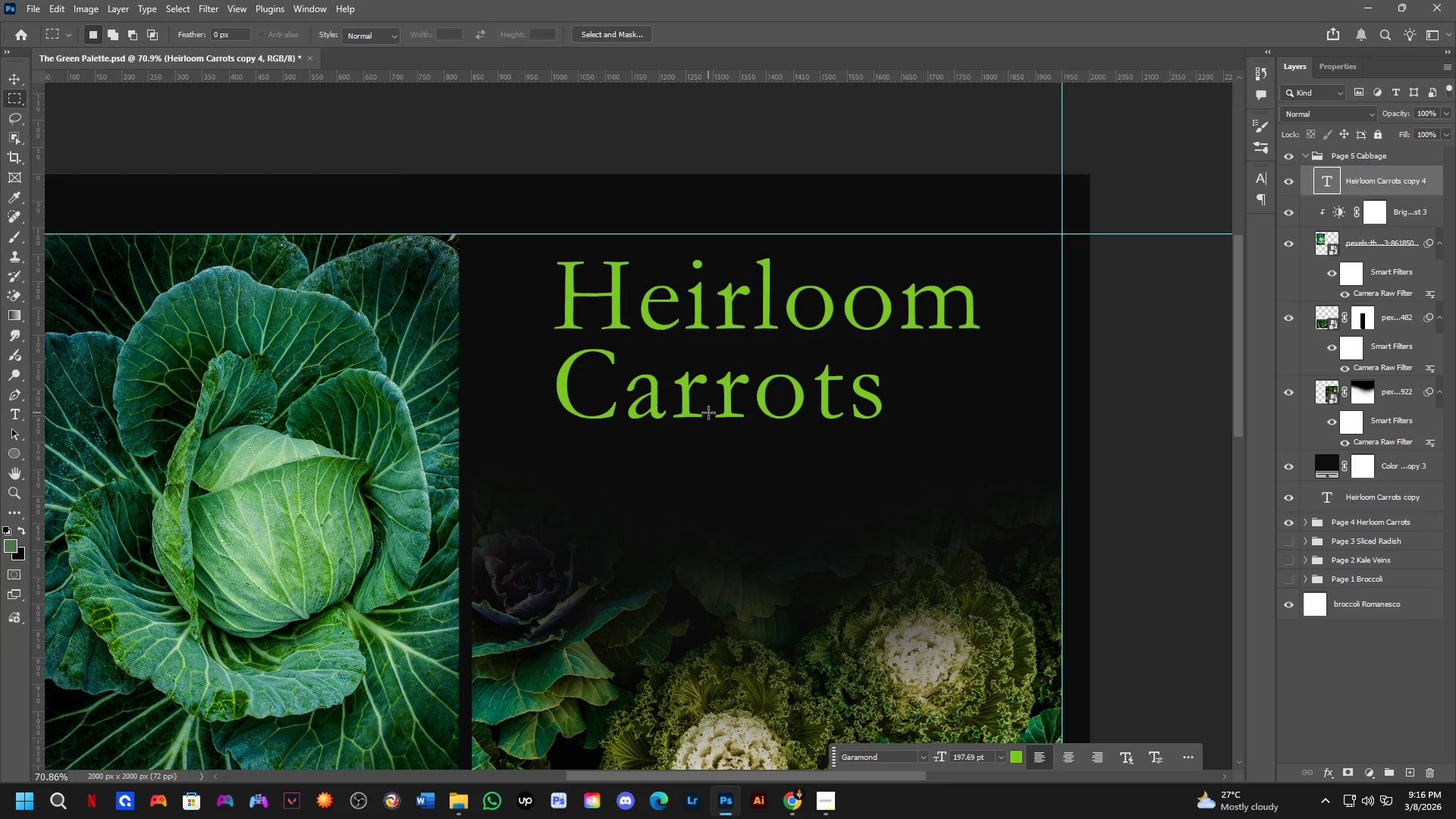 
key(T)
 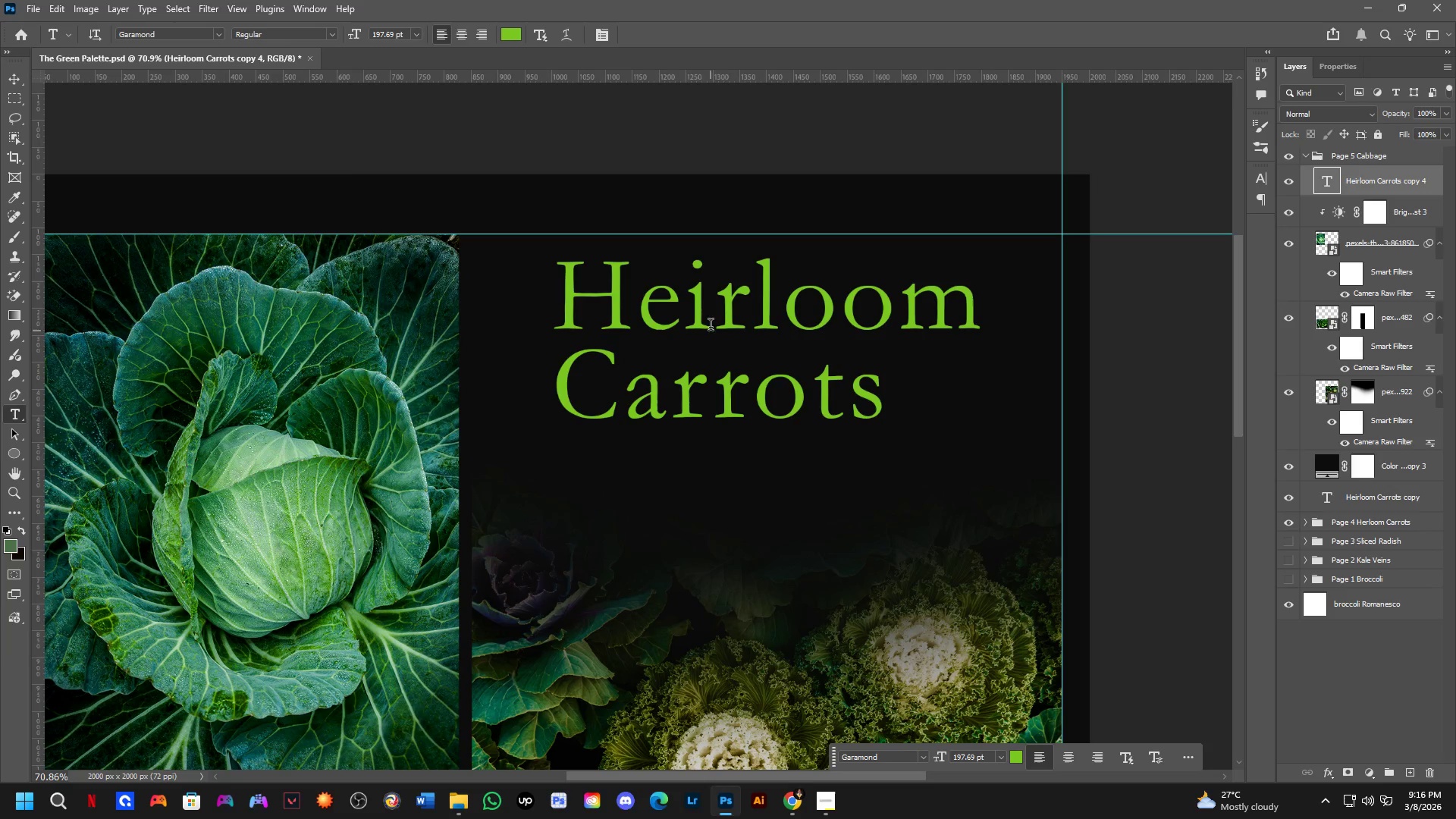 
left_click([712, 316])
 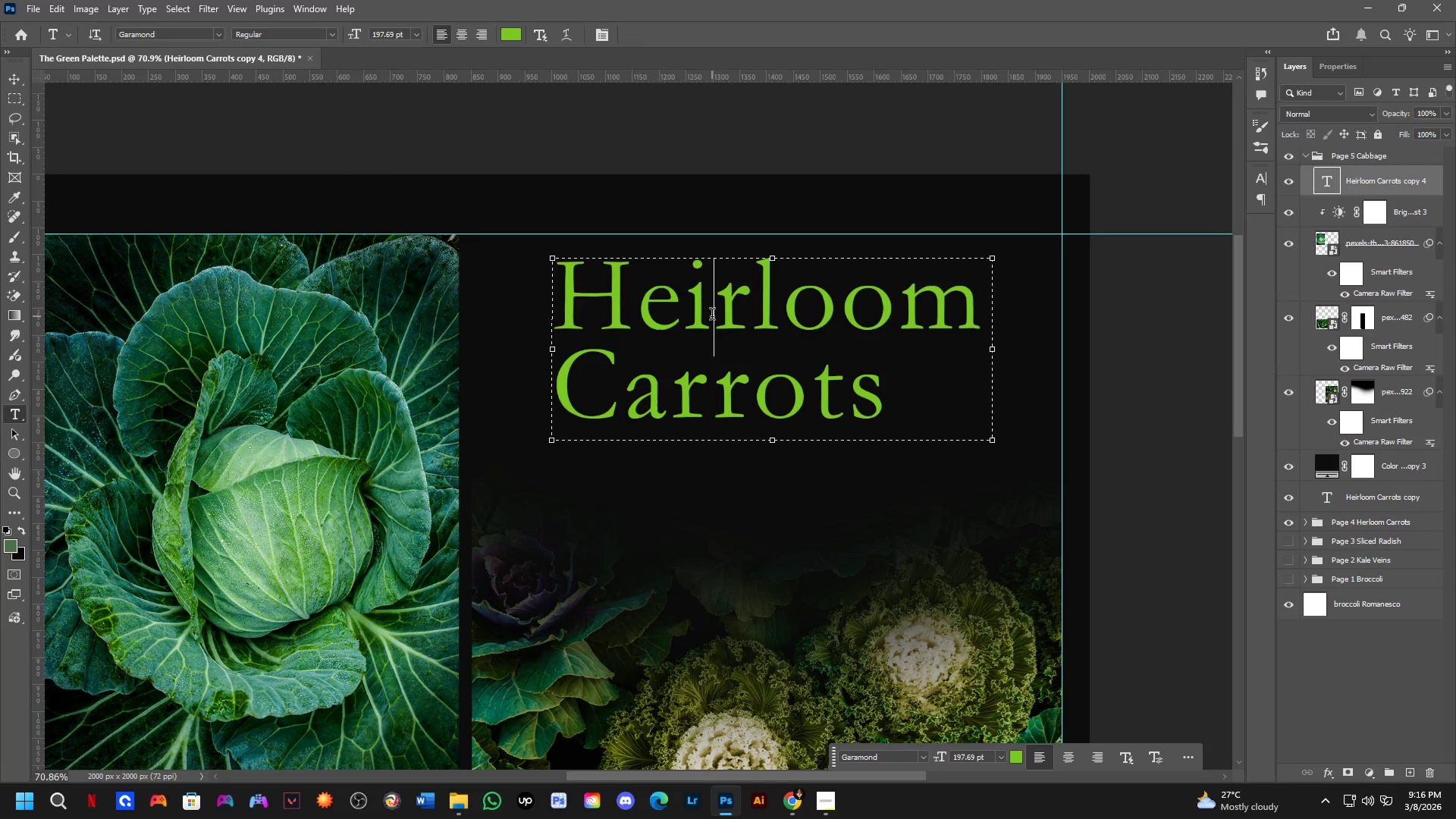 
key(Control+ControlLeft)
 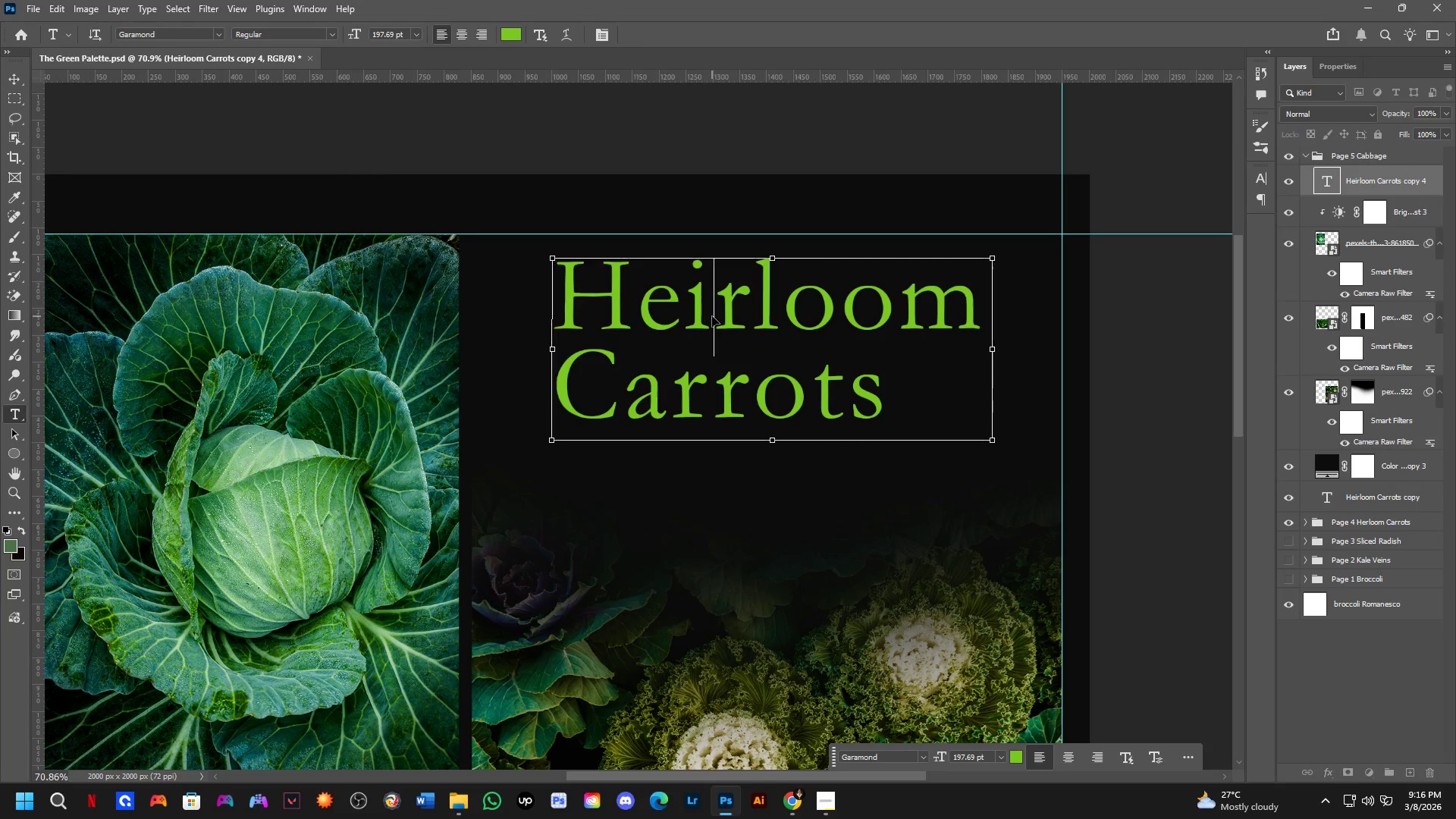 
key(Control+A)
 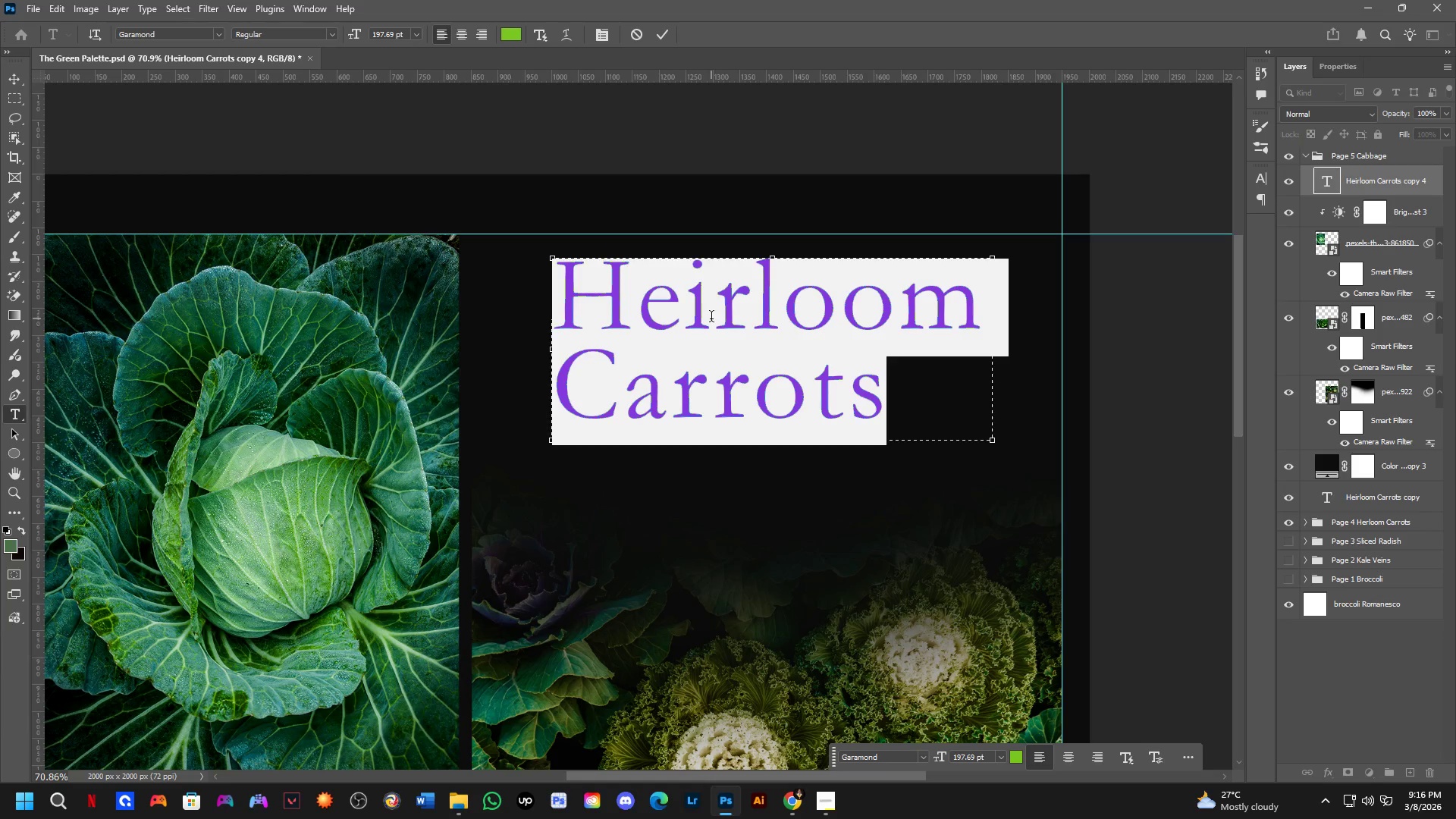 
type(Cabbage)
key(NumpadEnter)
 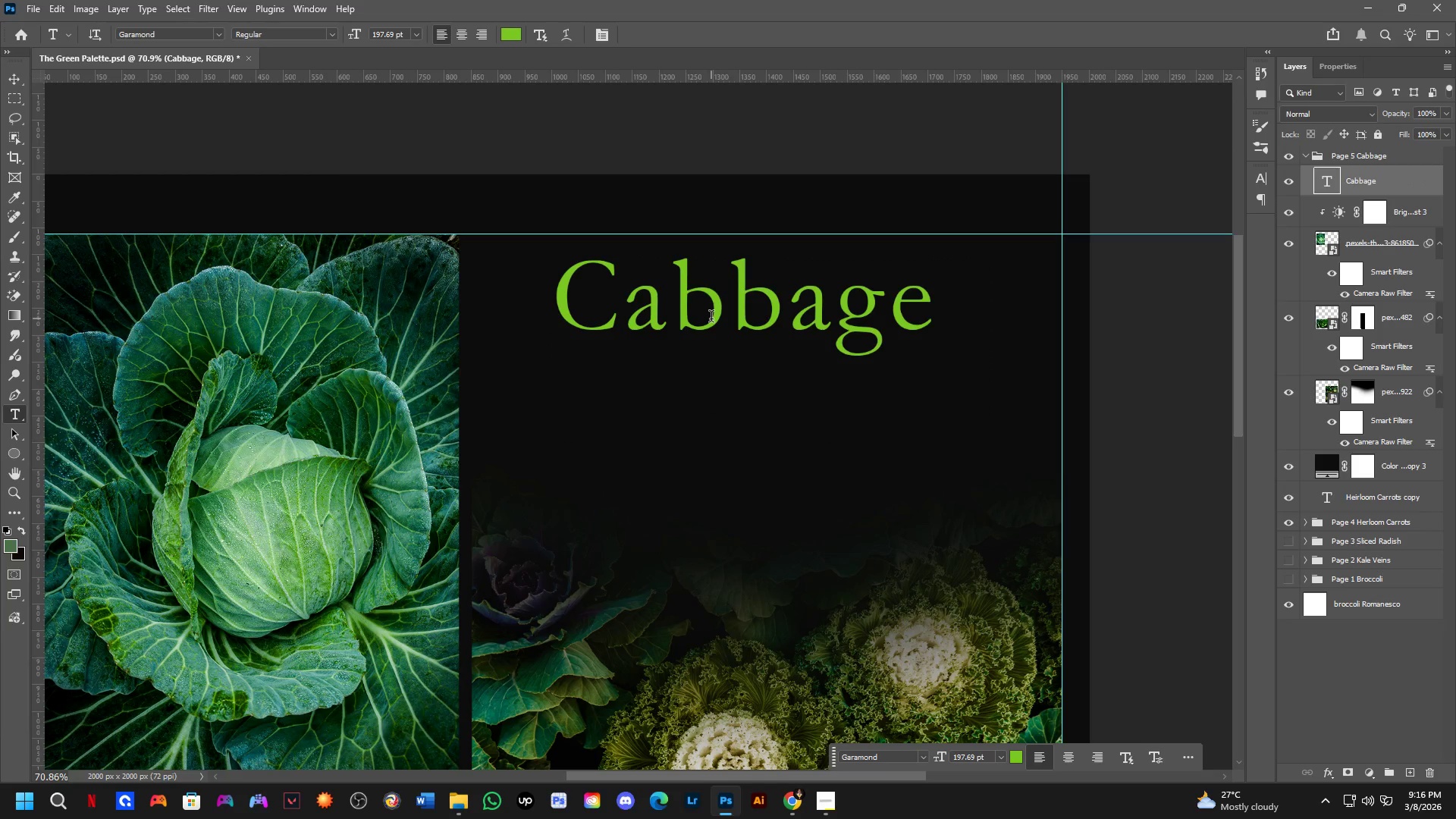 
key(Control+T)
 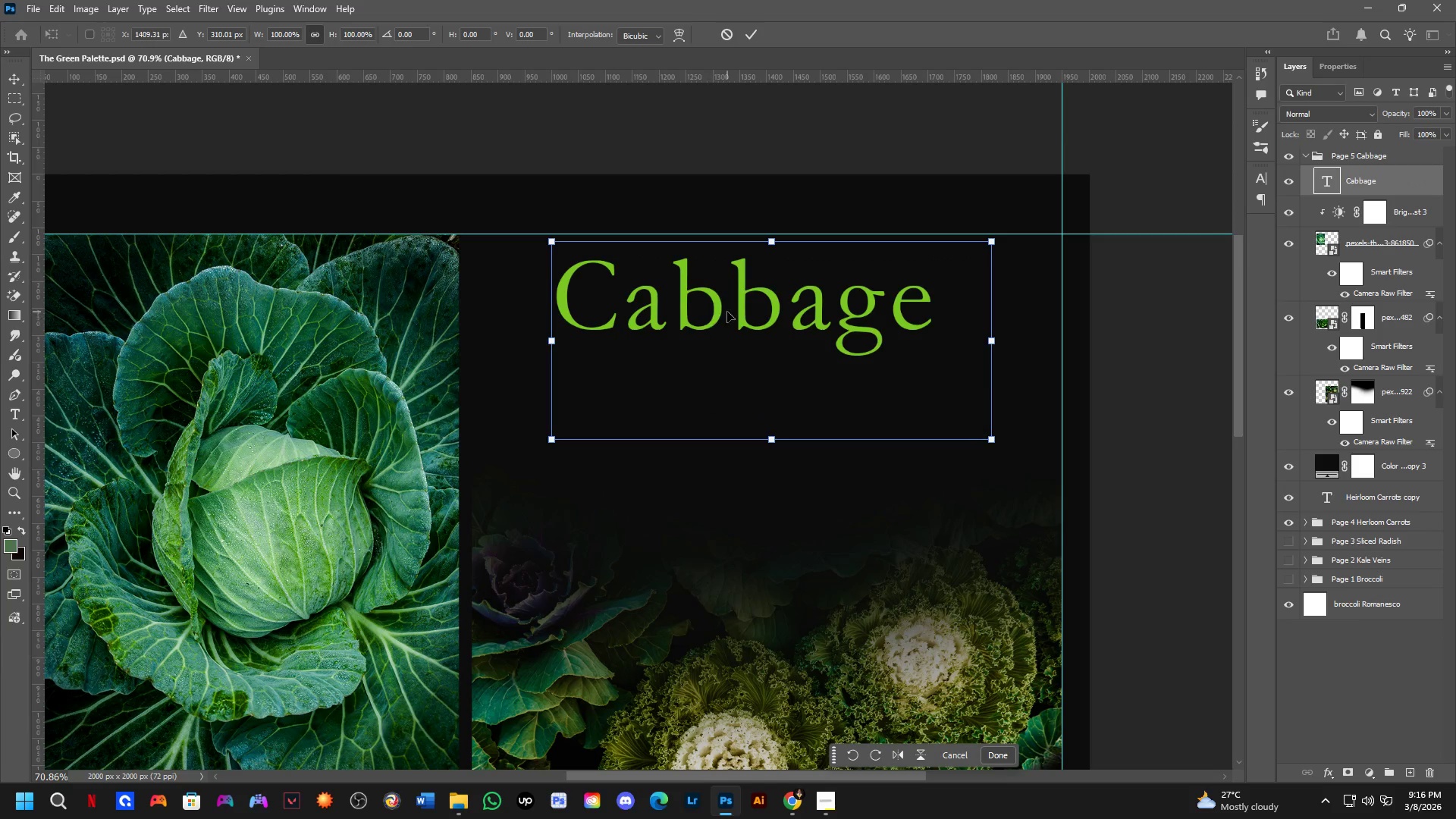 
left_click_drag(start_coordinate=[727, 312], to_coordinate=[648, 366])
 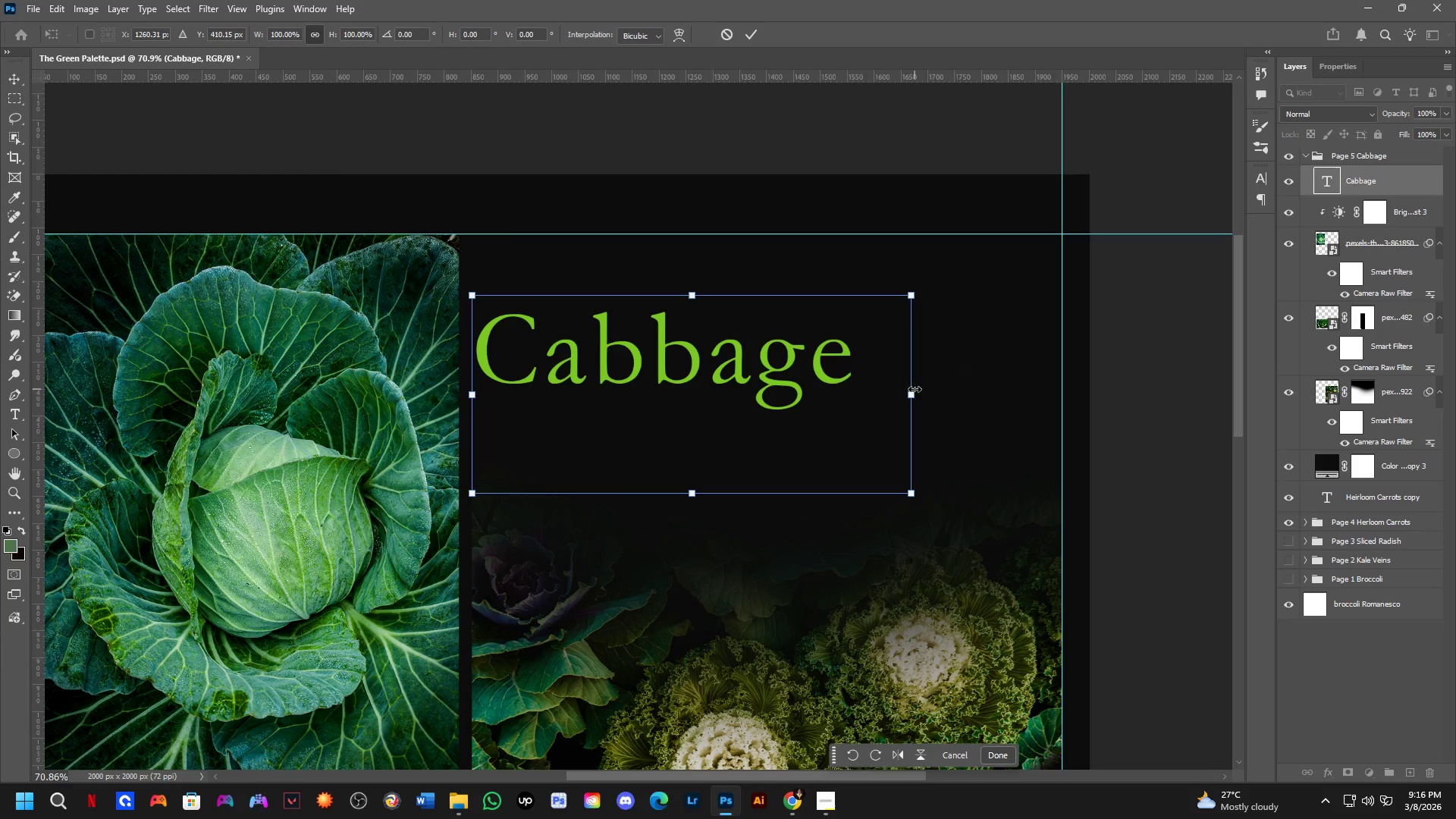 
left_click_drag(start_coordinate=[915, 393], to_coordinate=[1031, 399])
 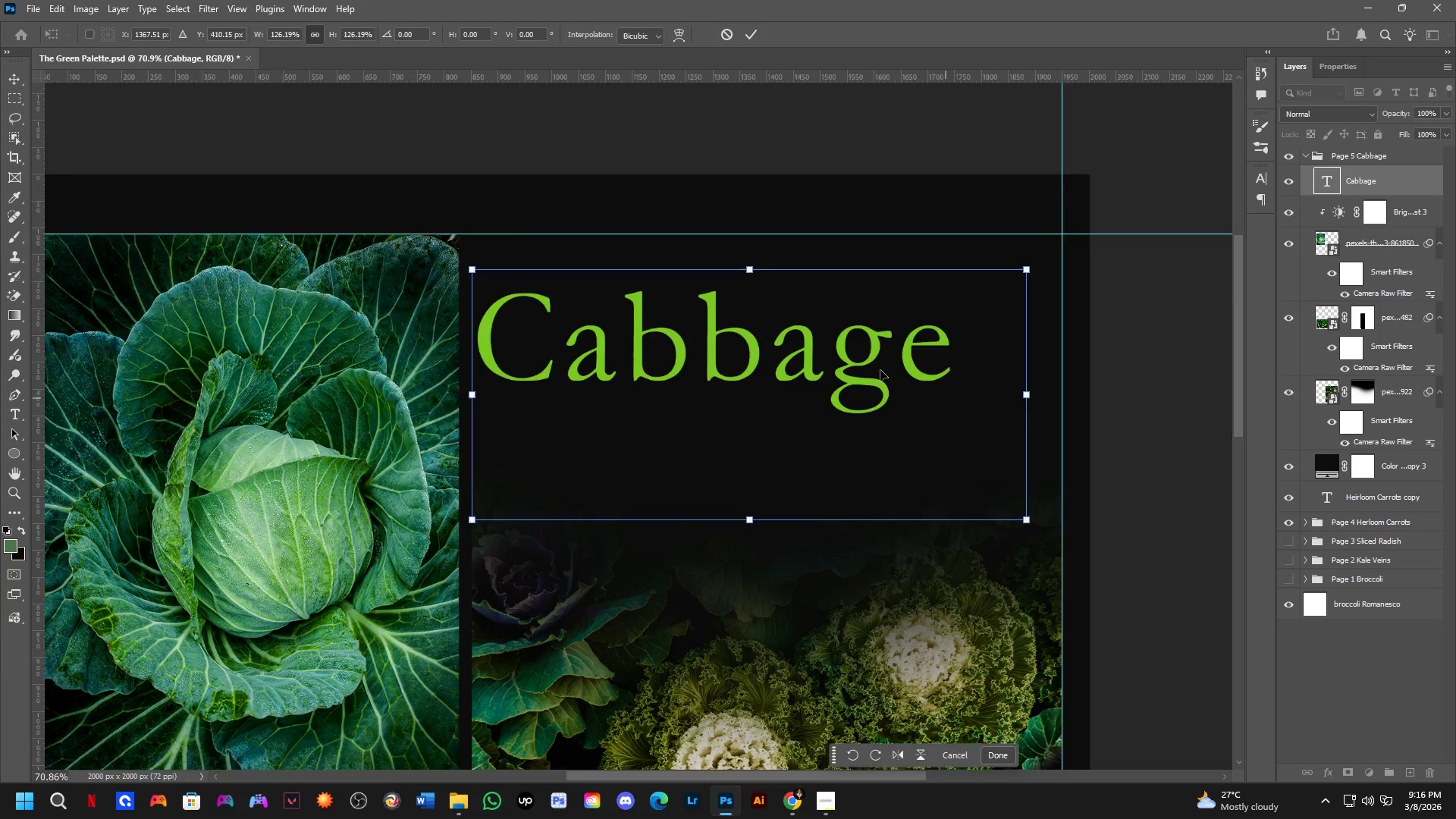 
scroll: coordinate [880, 369], scroll_direction: down, amount: 2.0
 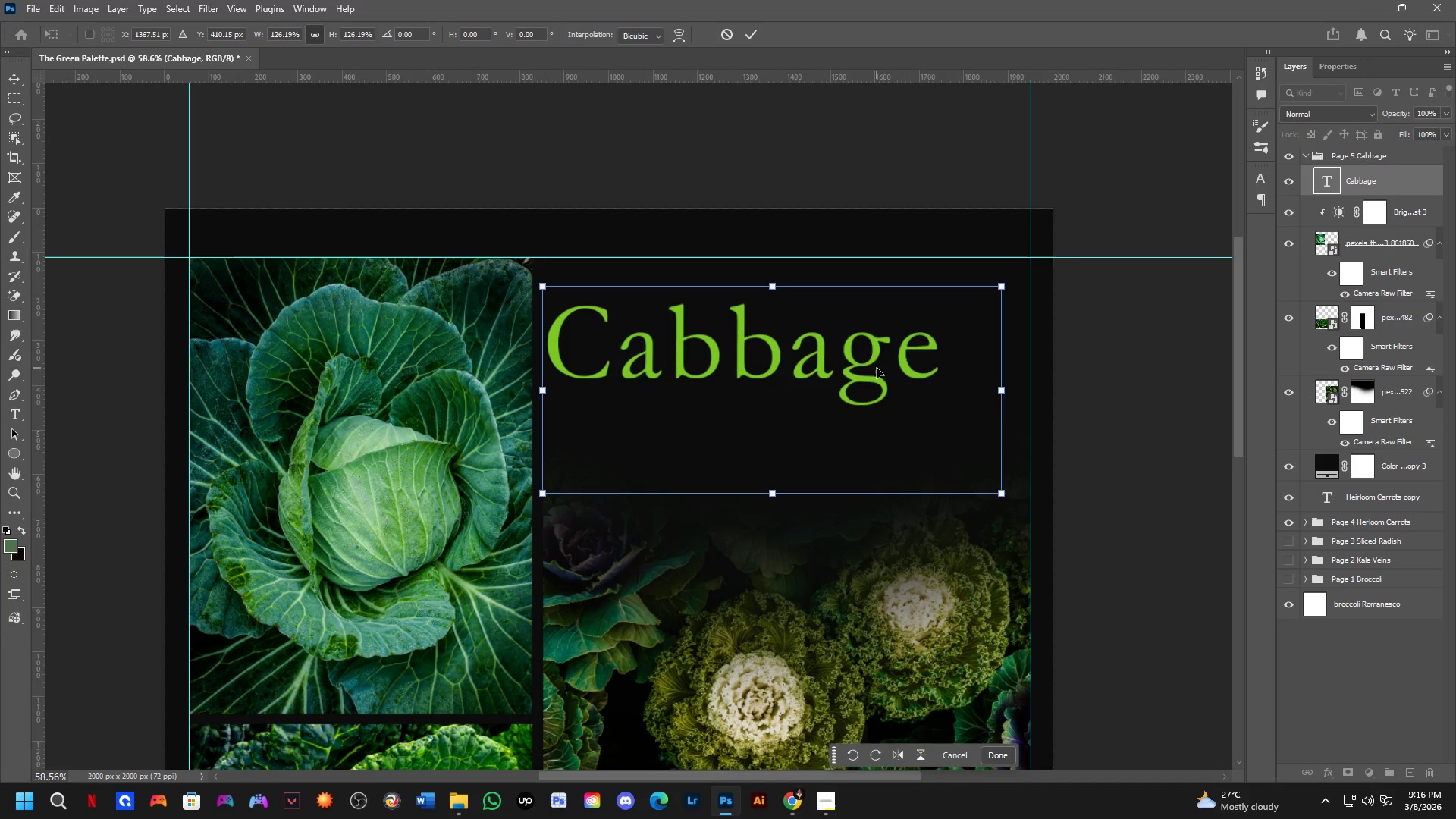 
left_click_drag(start_coordinate=[877, 368], to_coordinate=[875, 377])
 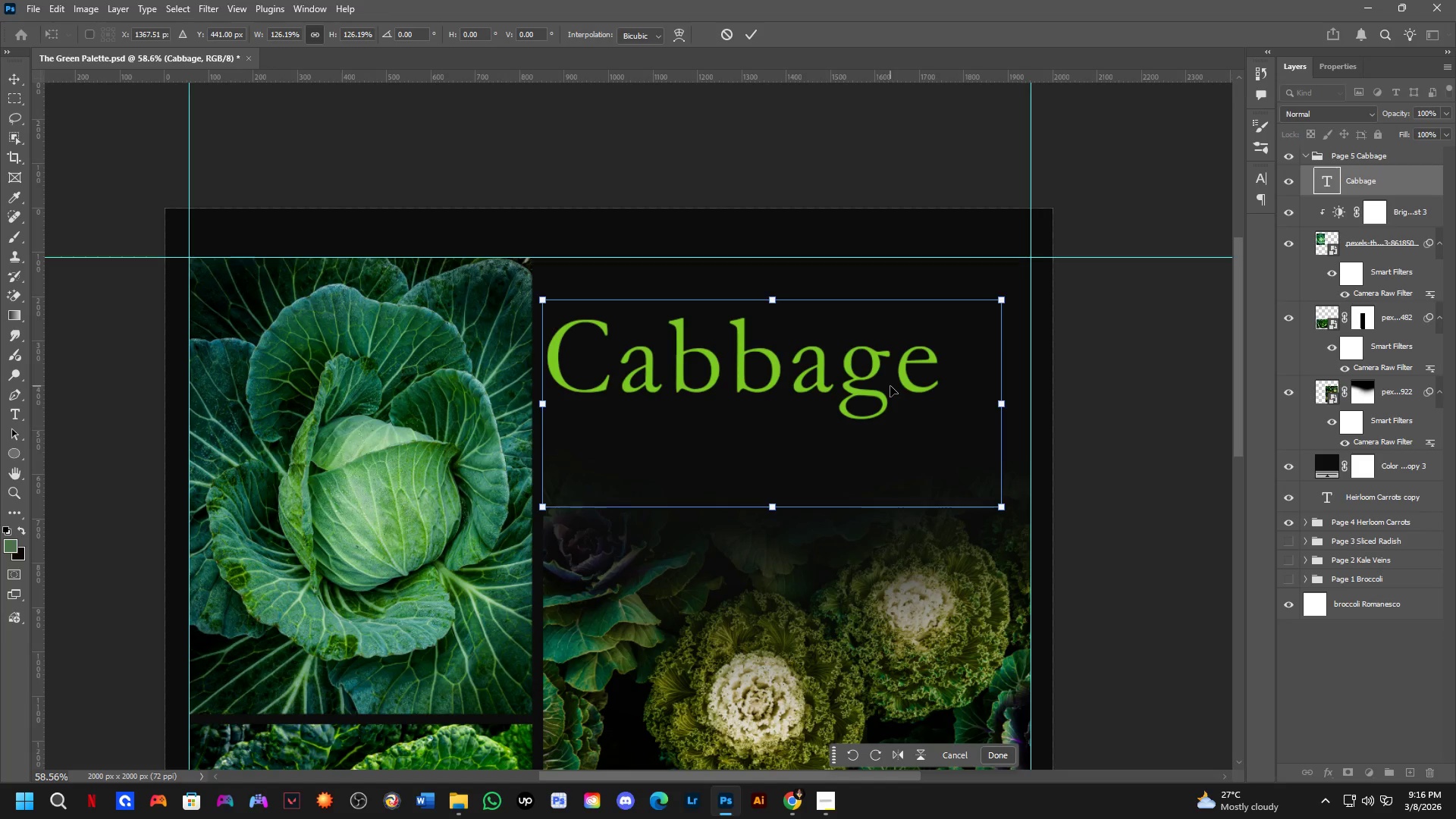 
key(NumpadEnter)
 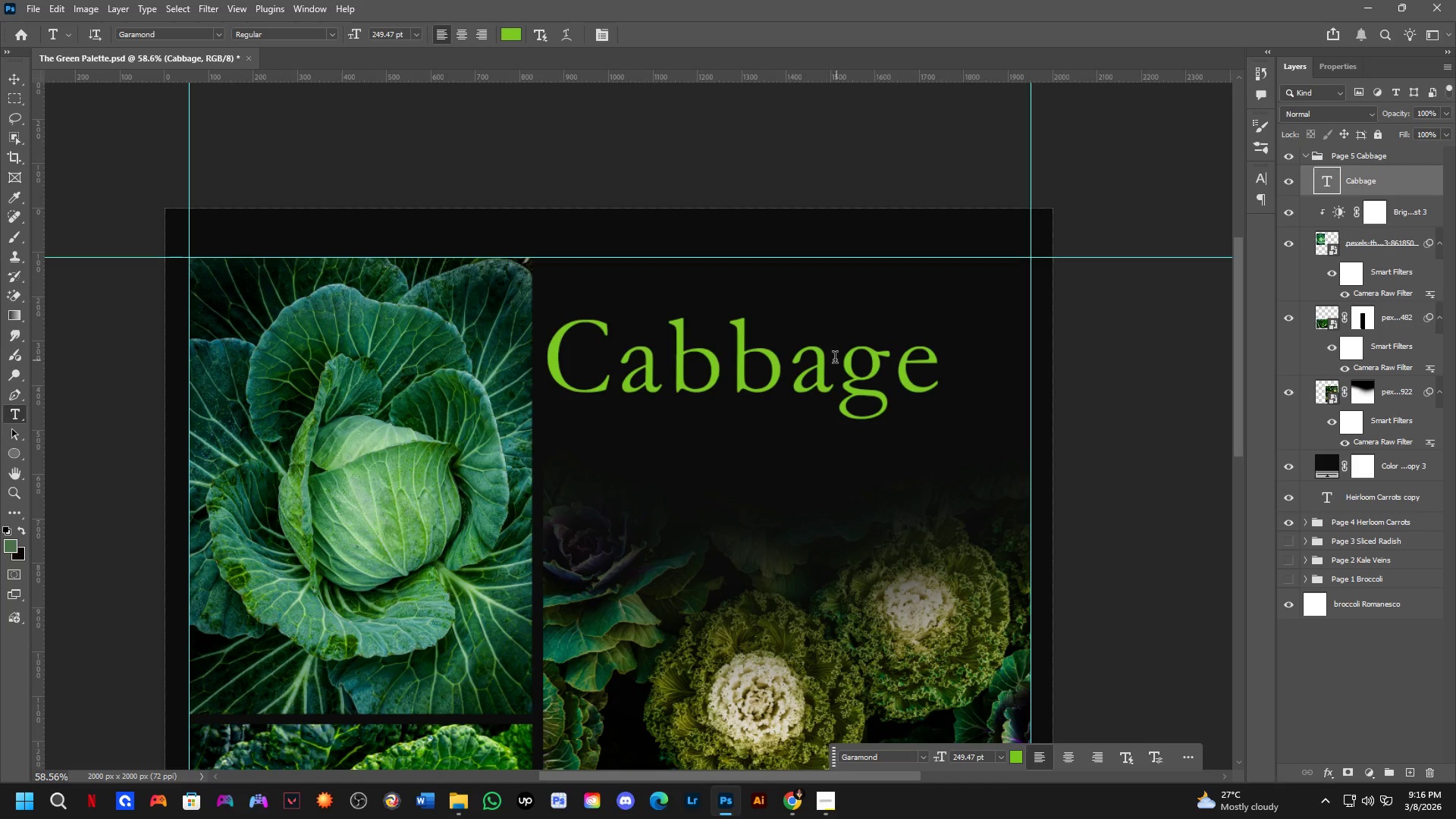 
scroll: coordinate [833, 360], scroll_direction: down, amount: 10.0
 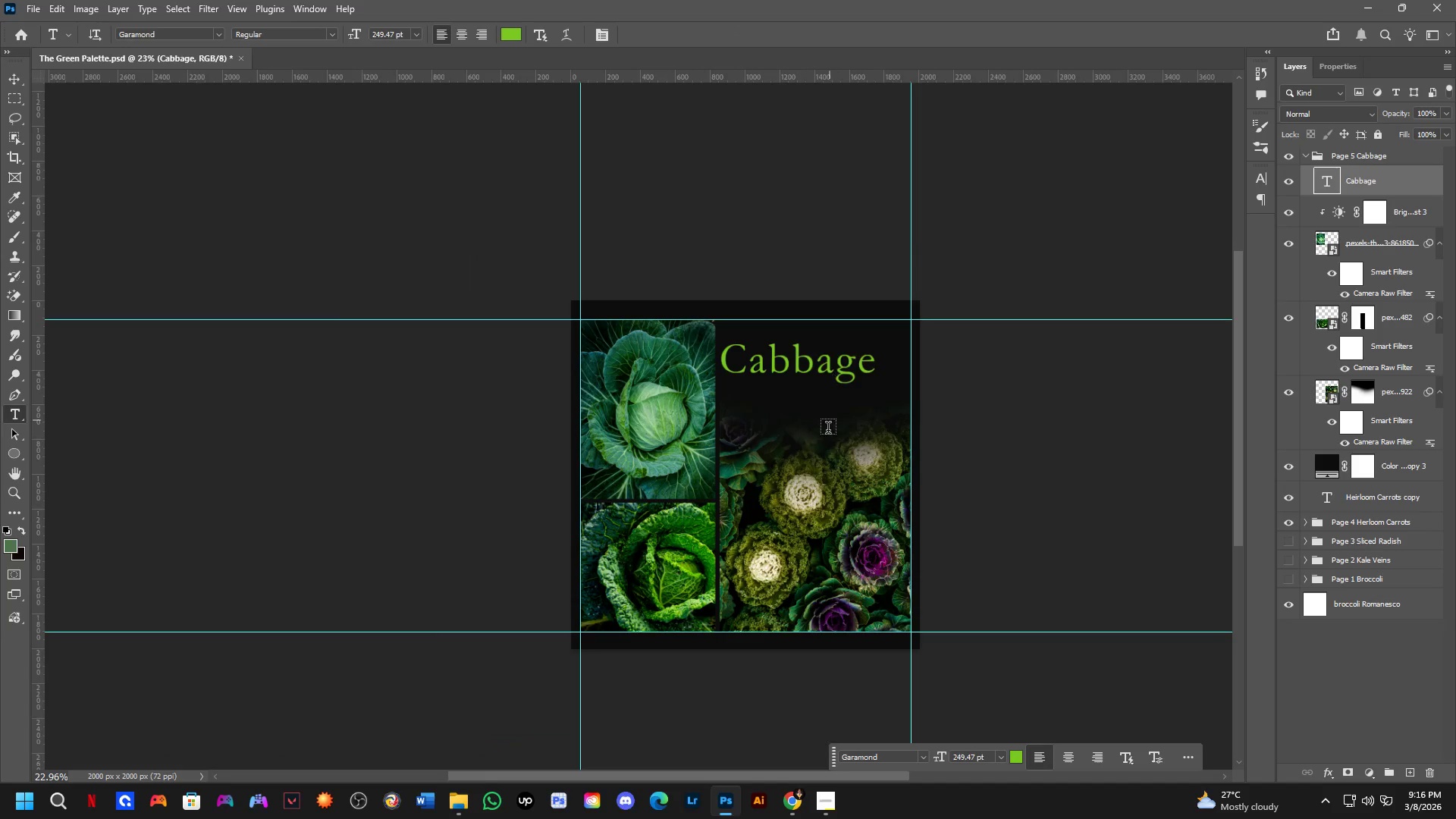 
hold_key(key=Space, duration=0.53)
 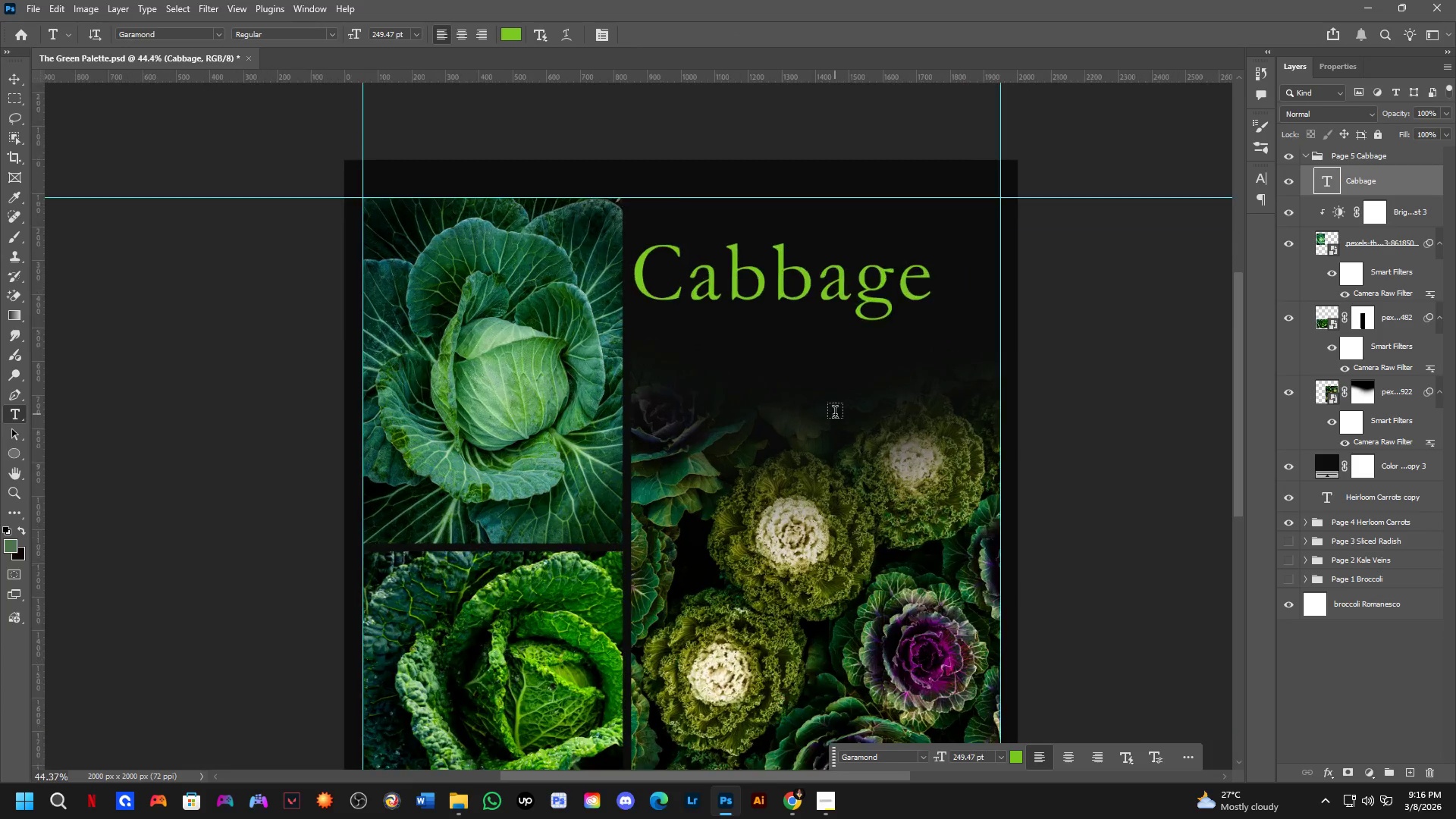 
left_click_drag(start_coordinate=[830, 460], to_coordinate=[843, 445])
 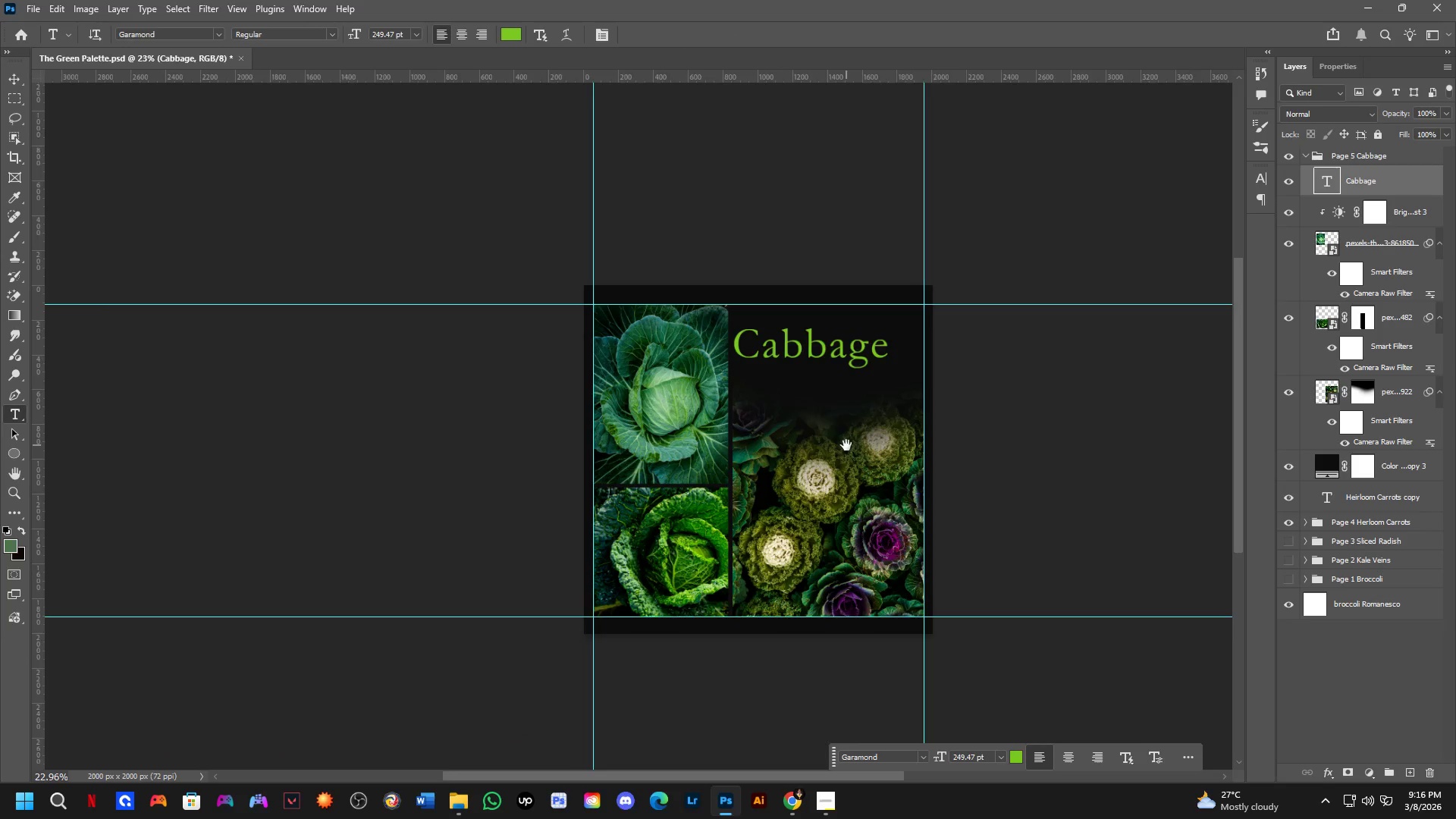 
scroll: coordinate [835, 414], scroll_direction: up, amount: 7.0
 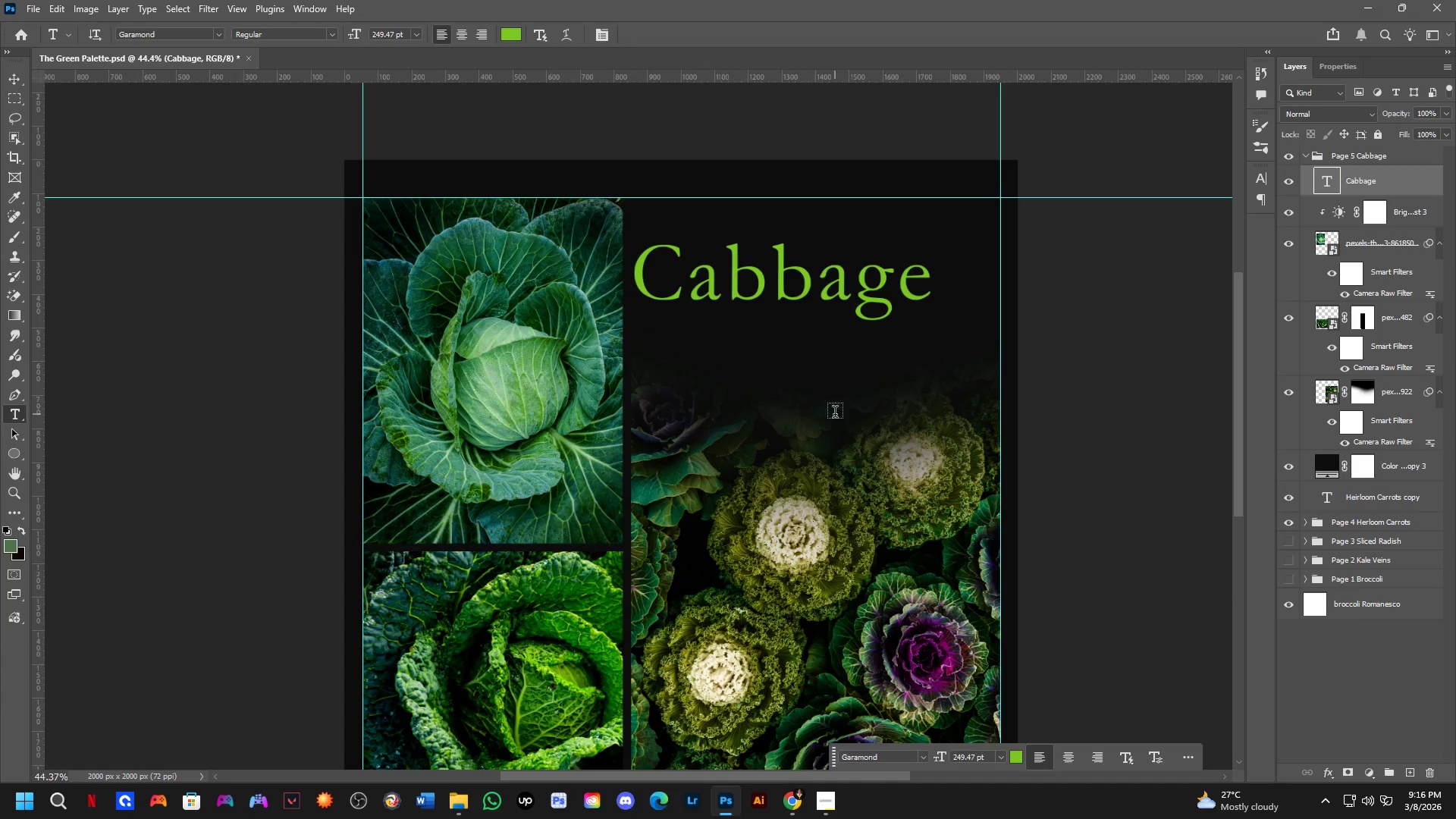 
hold_key(key=Space, duration=0.53)
 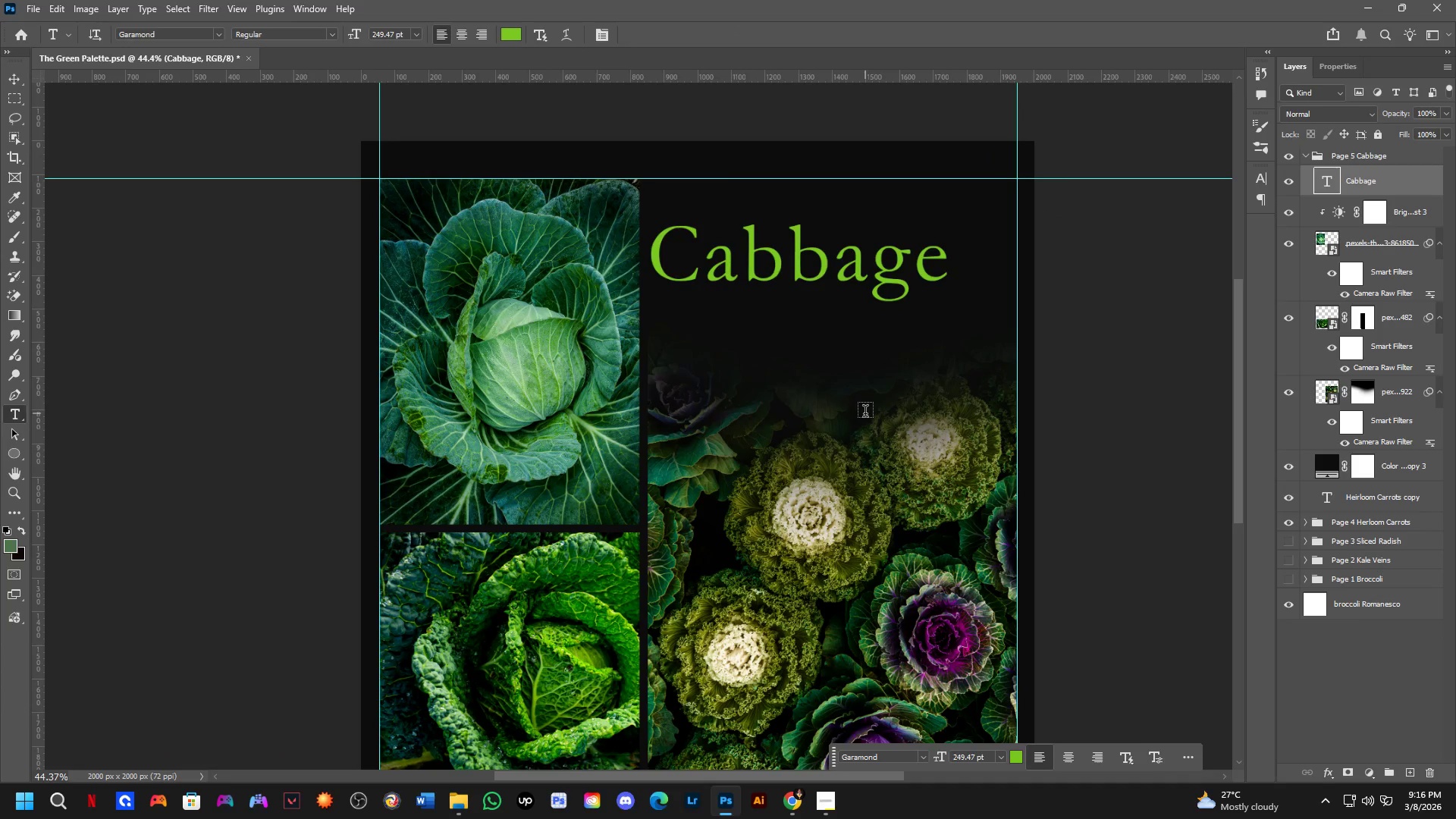 
left_click_drag(start_coordinate=[836, 412], to_coordinate=[852, 393])
 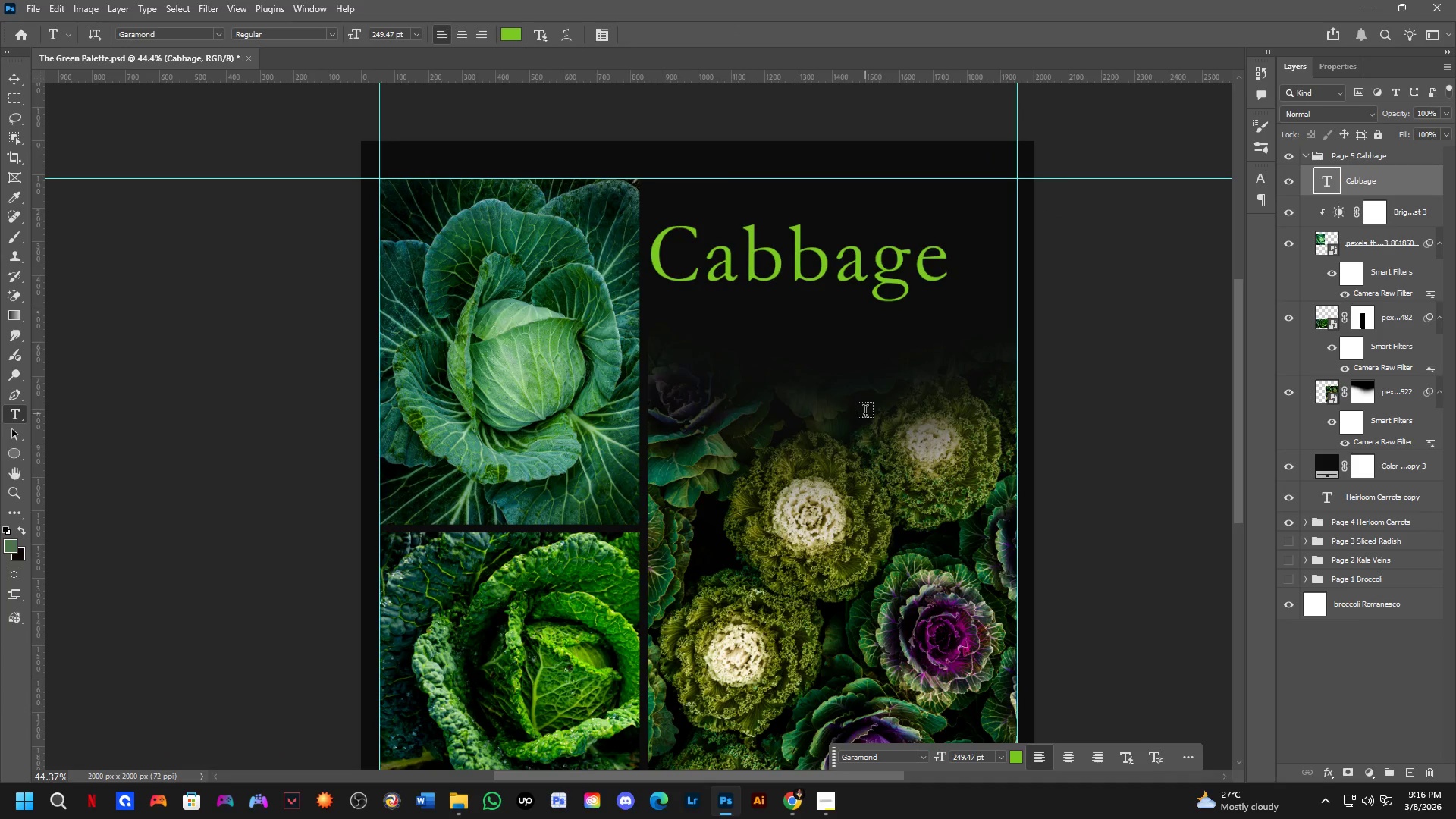 
mouse_move([1296, 153])
 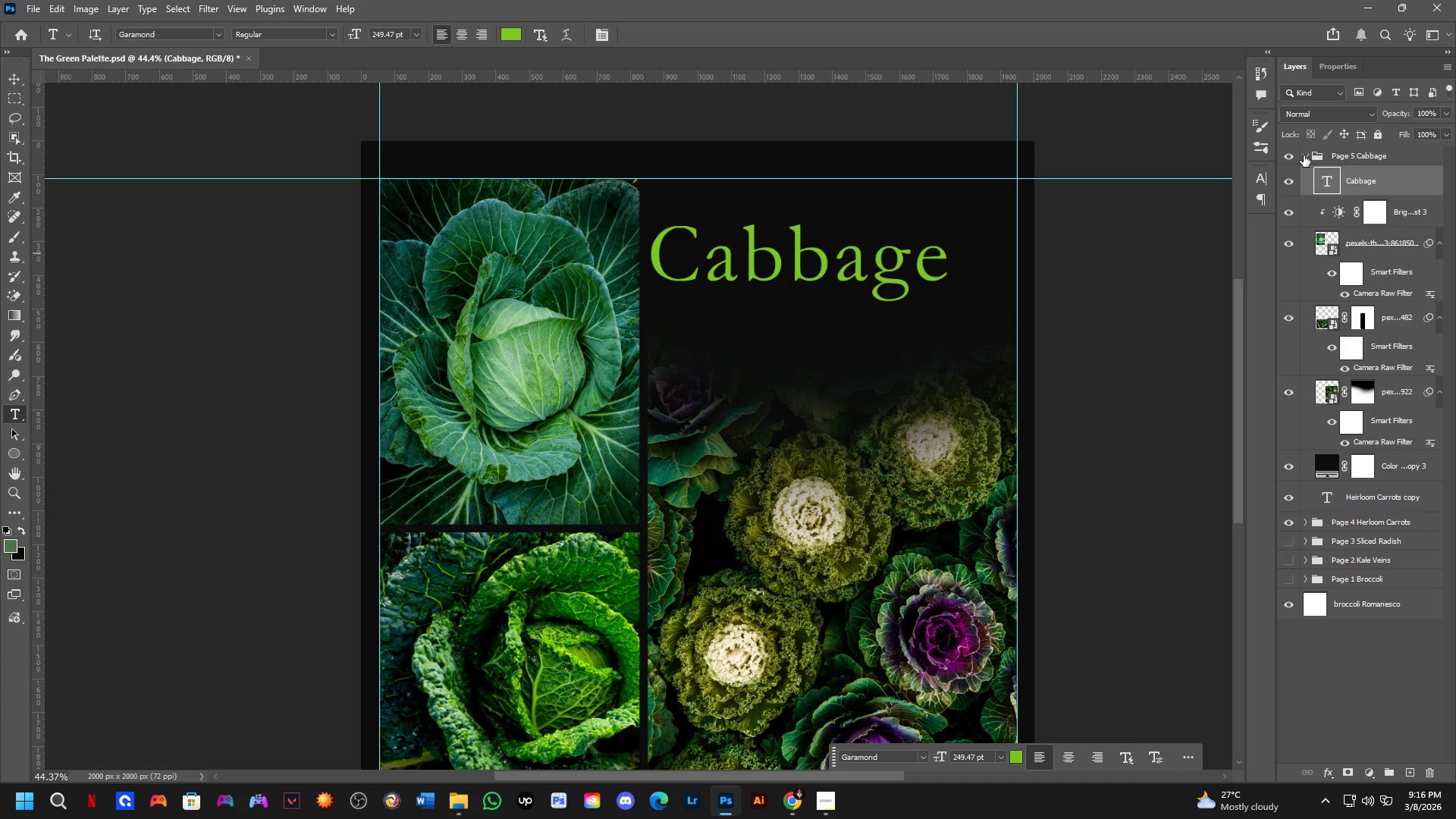 
left_click([1304, 155])
 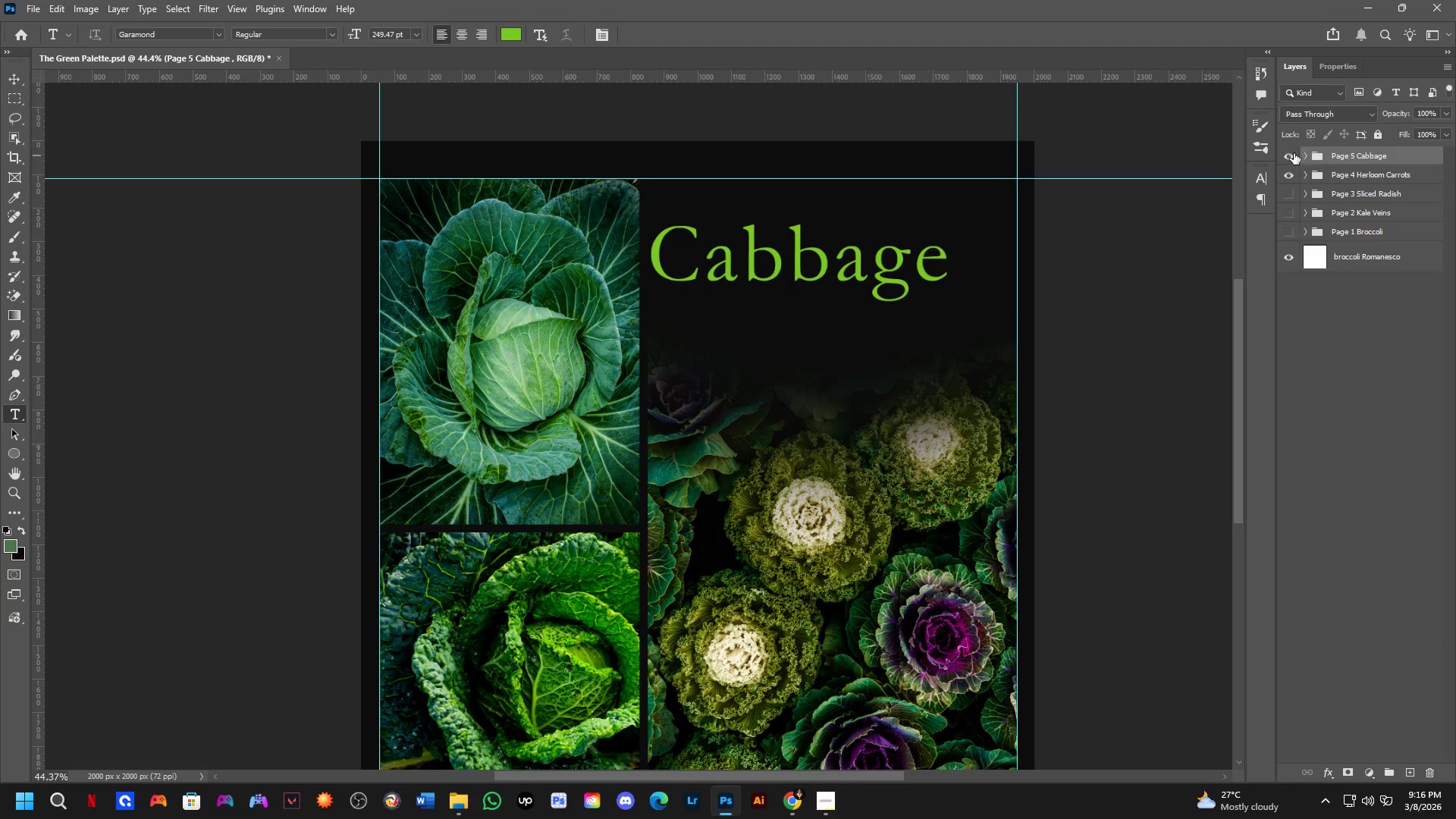 
left_click_drag(start_coordinate=[1289, 152], to_coordinate=[1290, 170])
 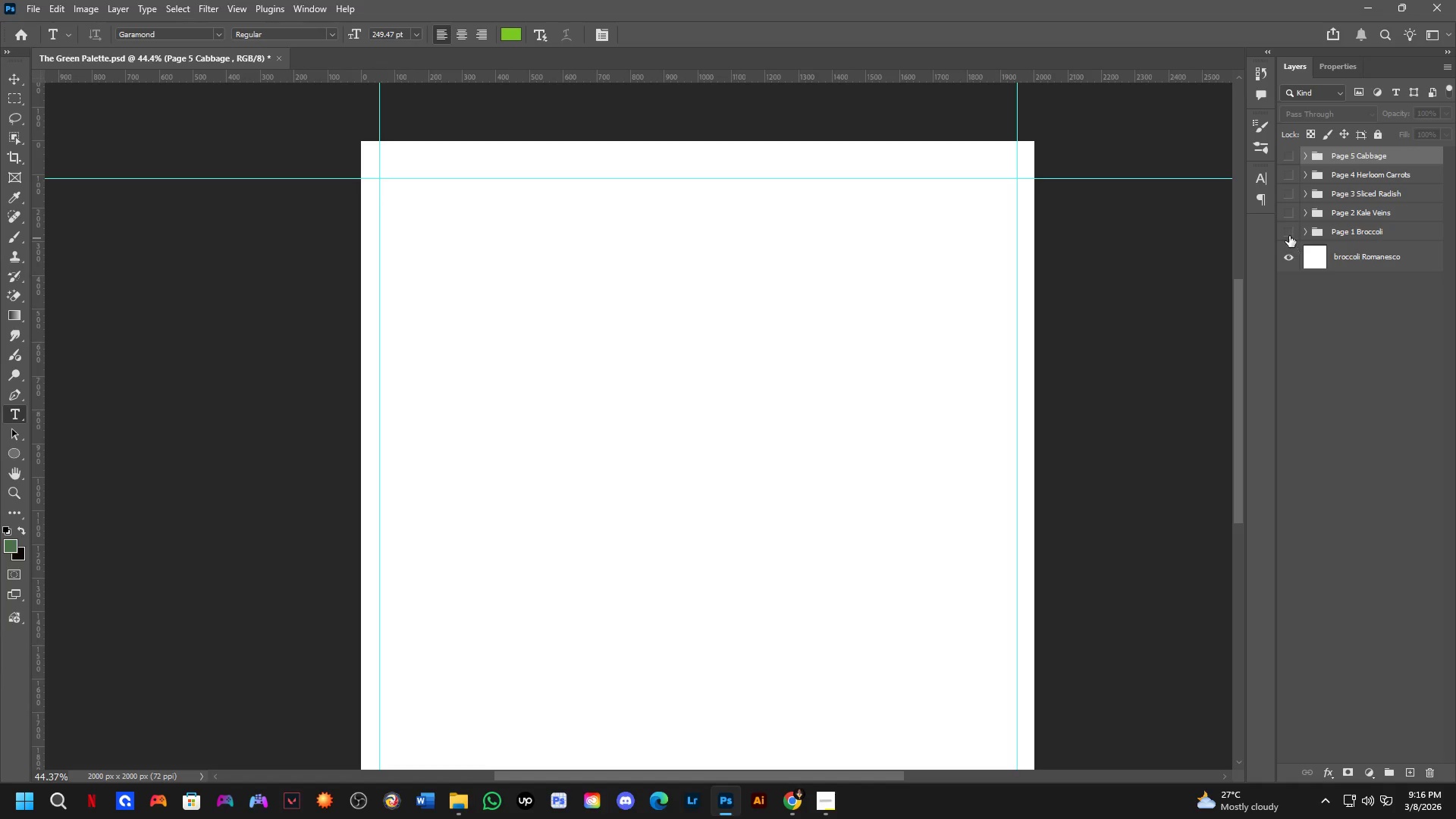 
left_click([1289, 236])
 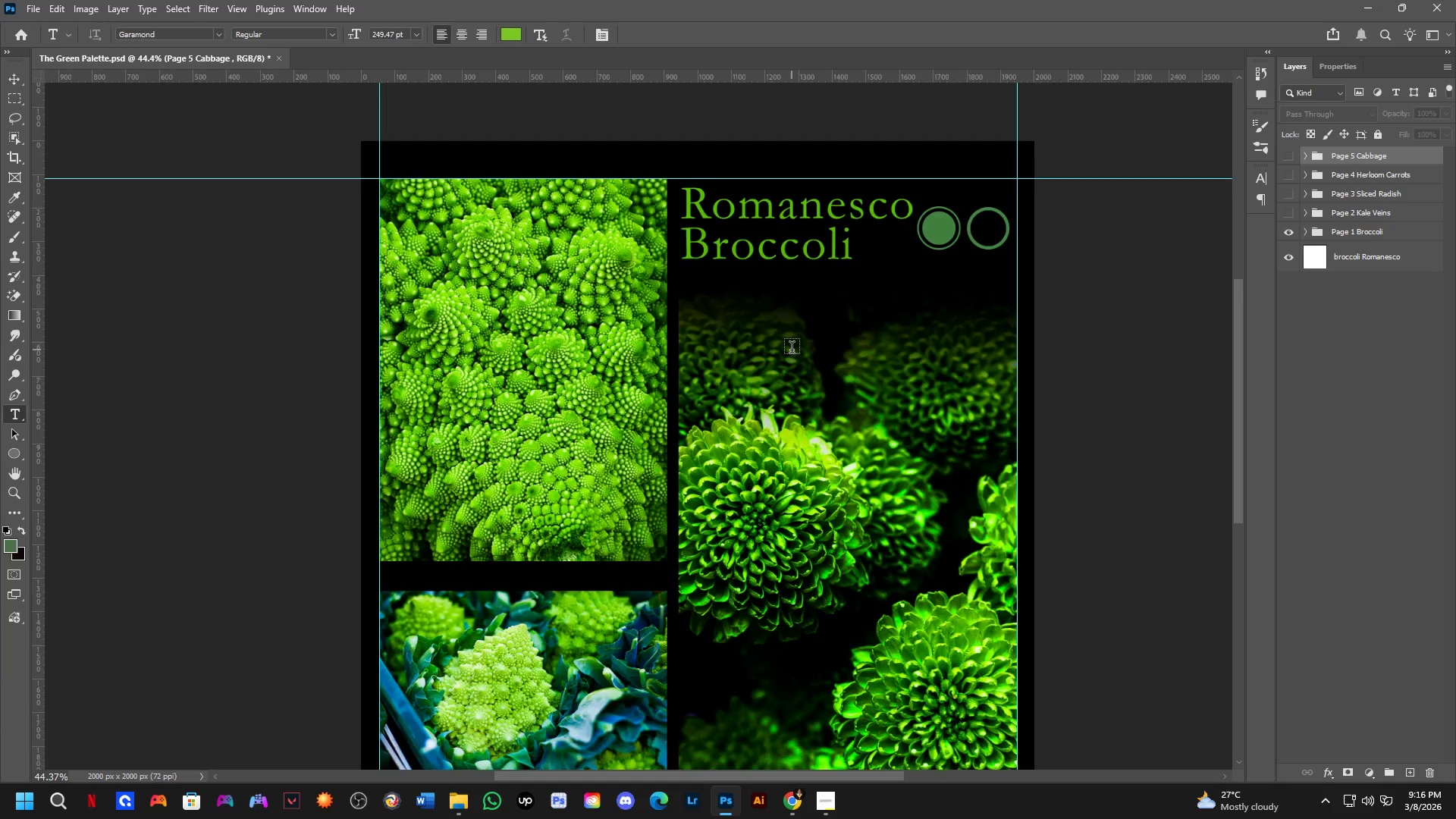 
scroll: coordinate [792, 350], scroll_direction: down, amount: 2.0
 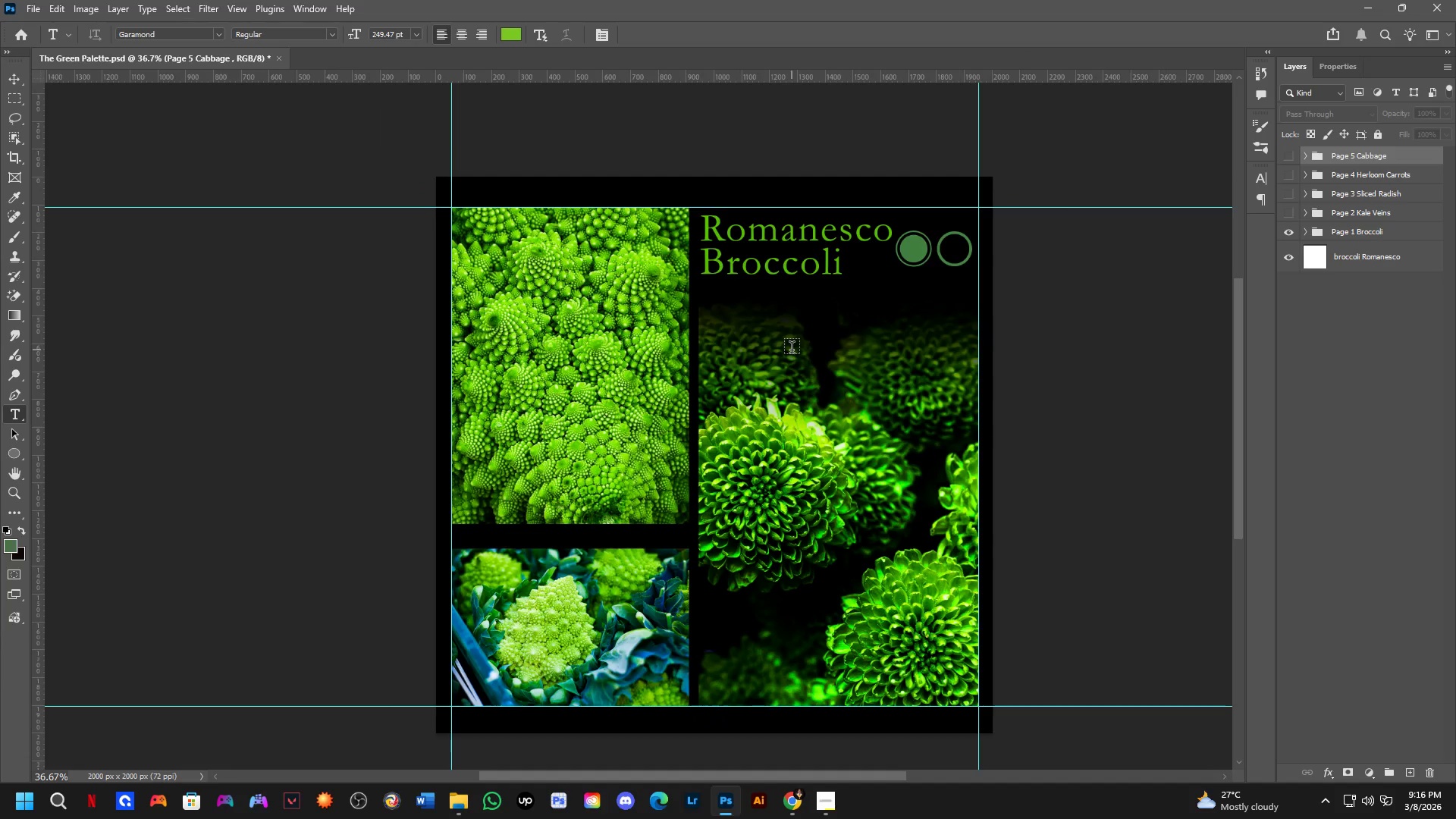 
hold_key(key=Space, duration=0.88)
 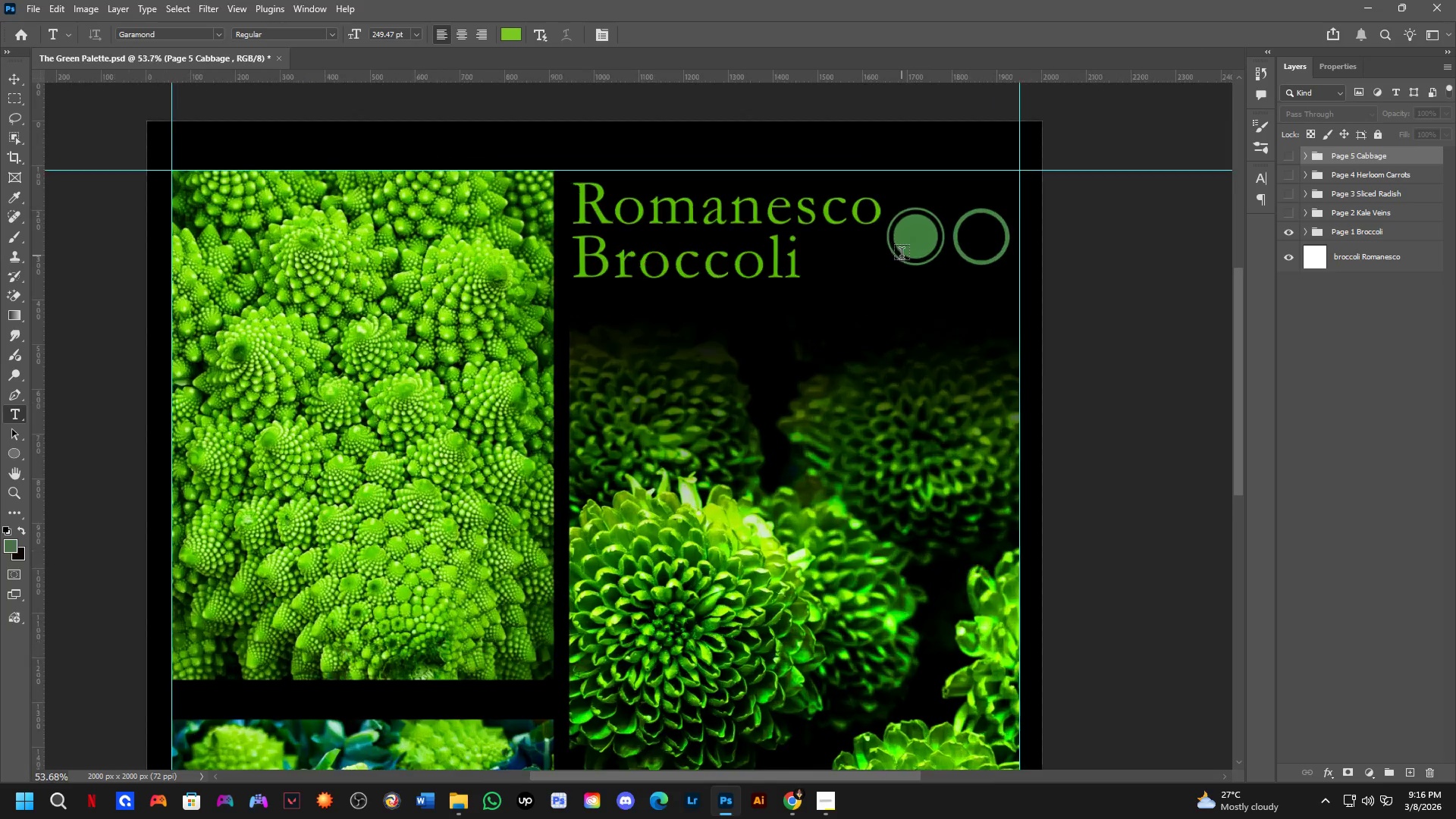 
left_click_drag(start_coordinate=[792, 350], to_coordinate=[788, 344])
 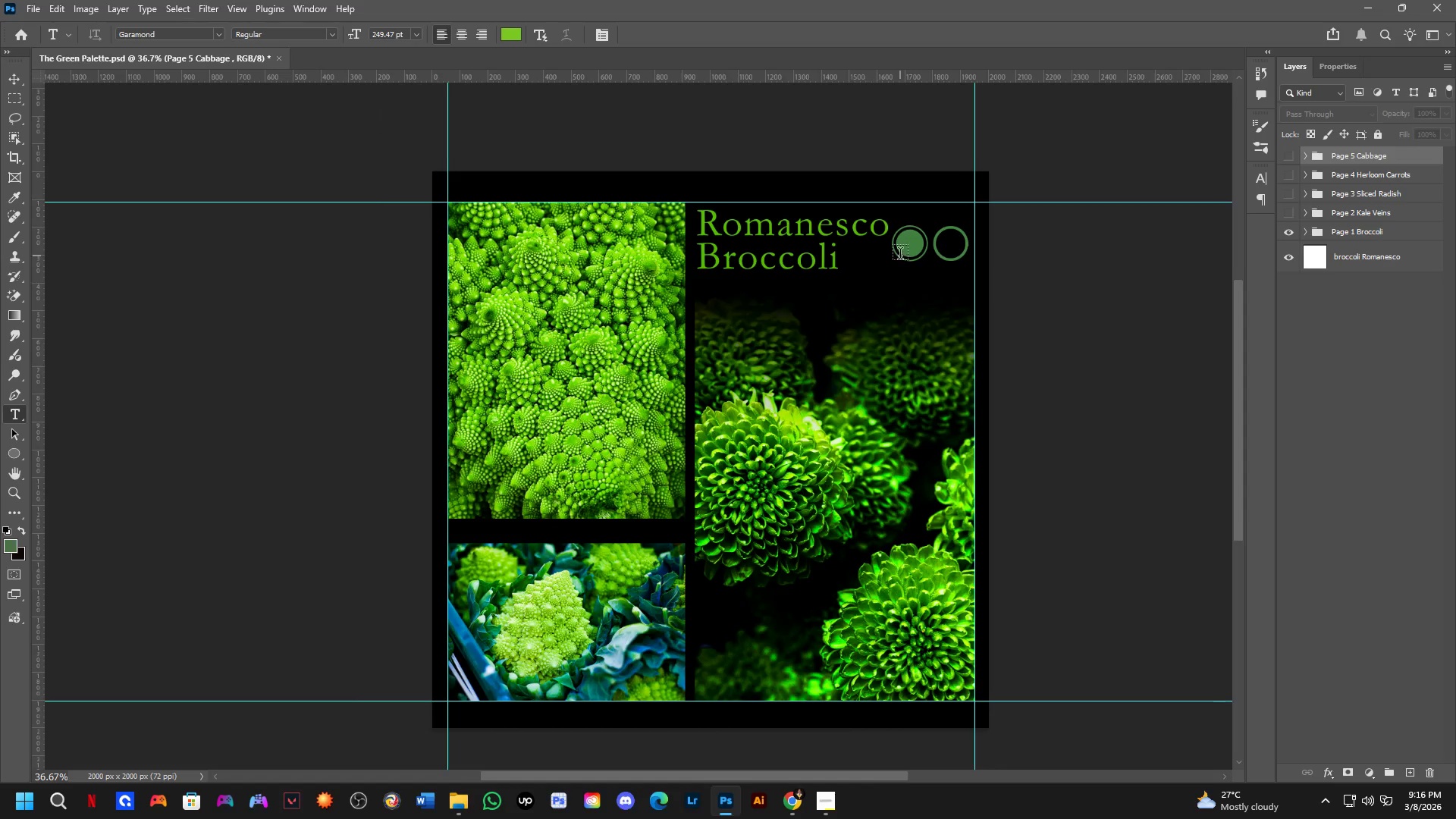 
scroll: coordinate [918, 256], scroll_direction: up, amount: 10.0
 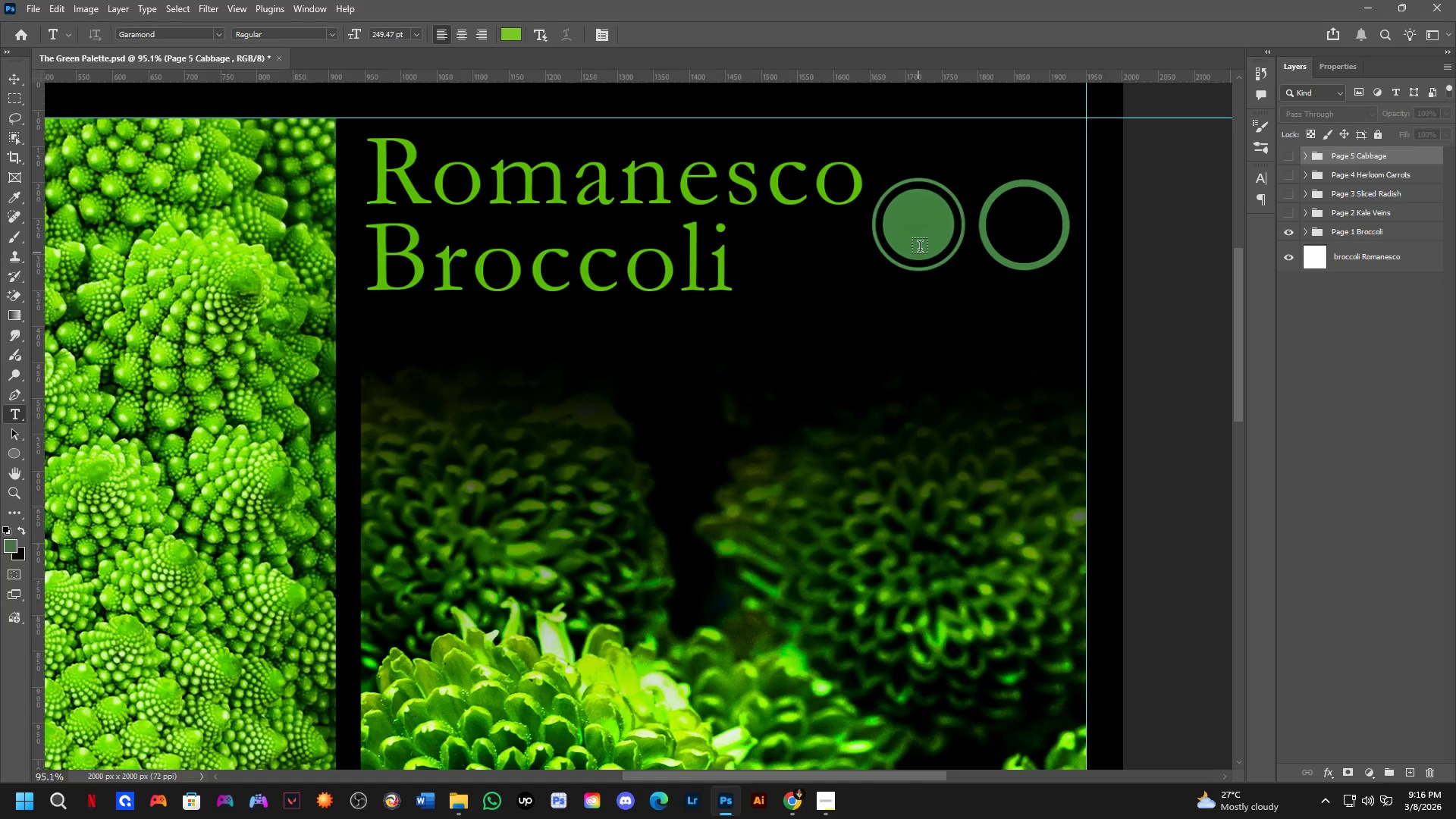 
hold_key(key=ControlLeft, duration=0.44)
left_click([929, 234])
 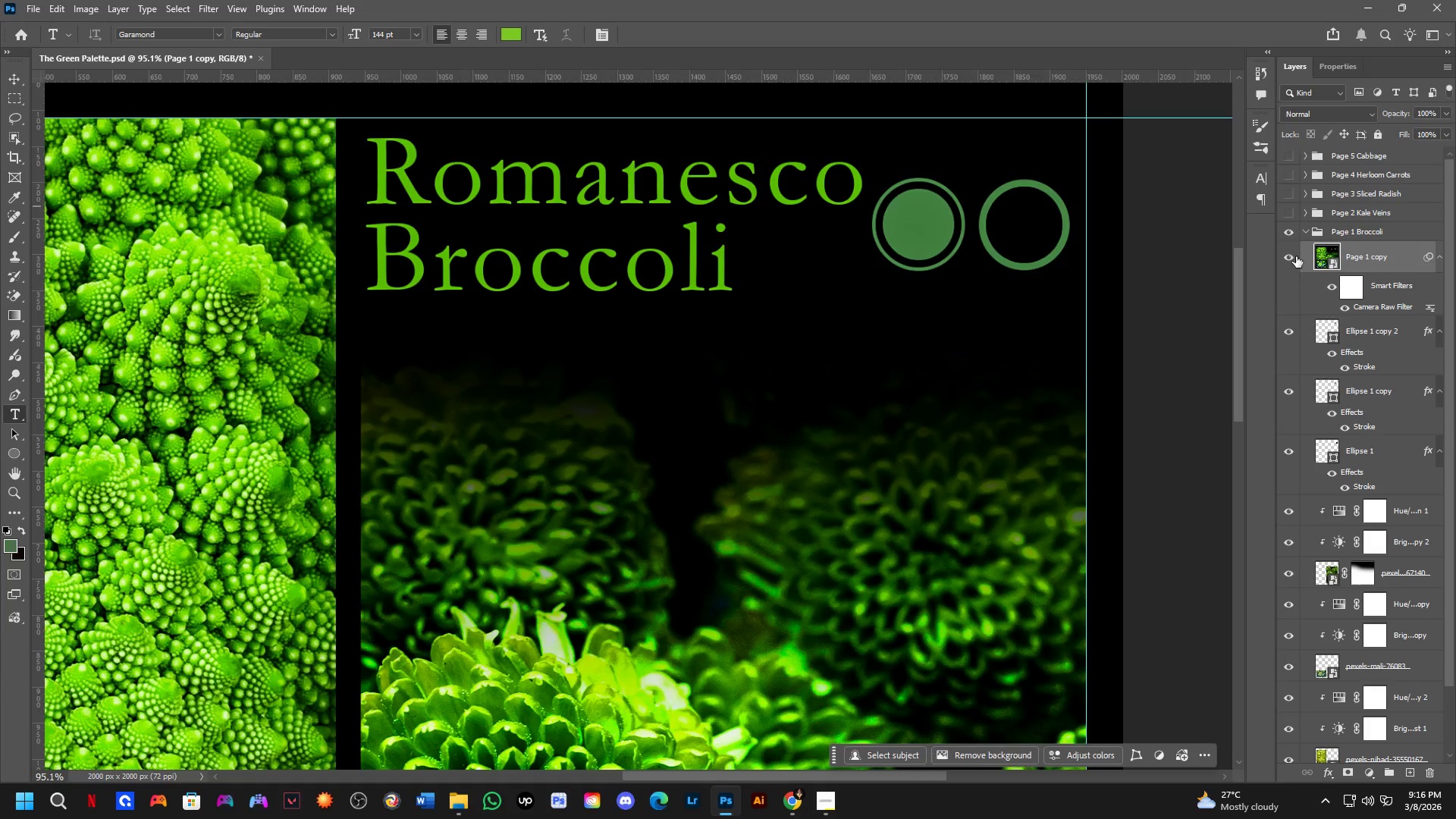 
left_click([1296, 256])
 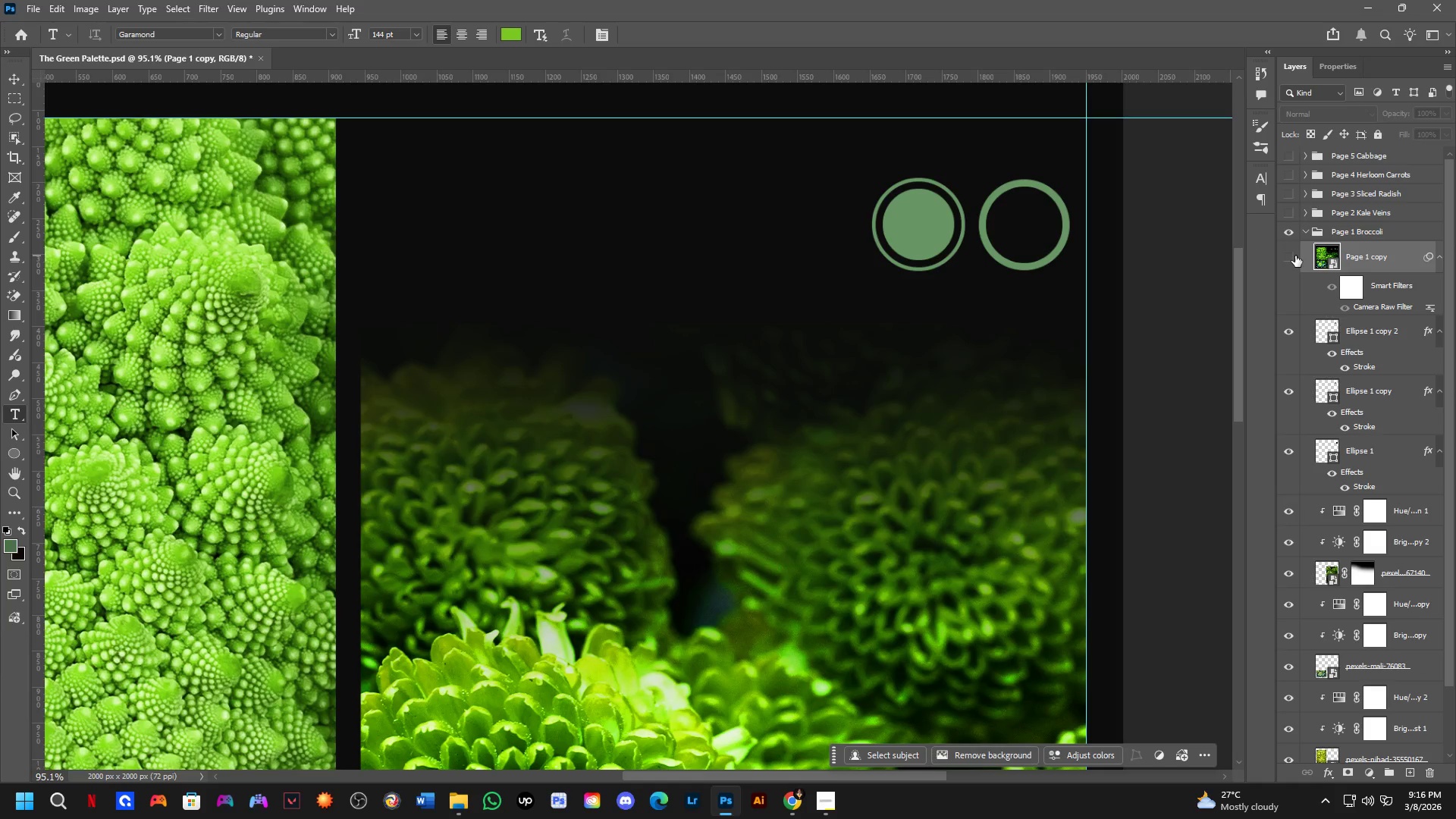 
left_click([1295, 256])
 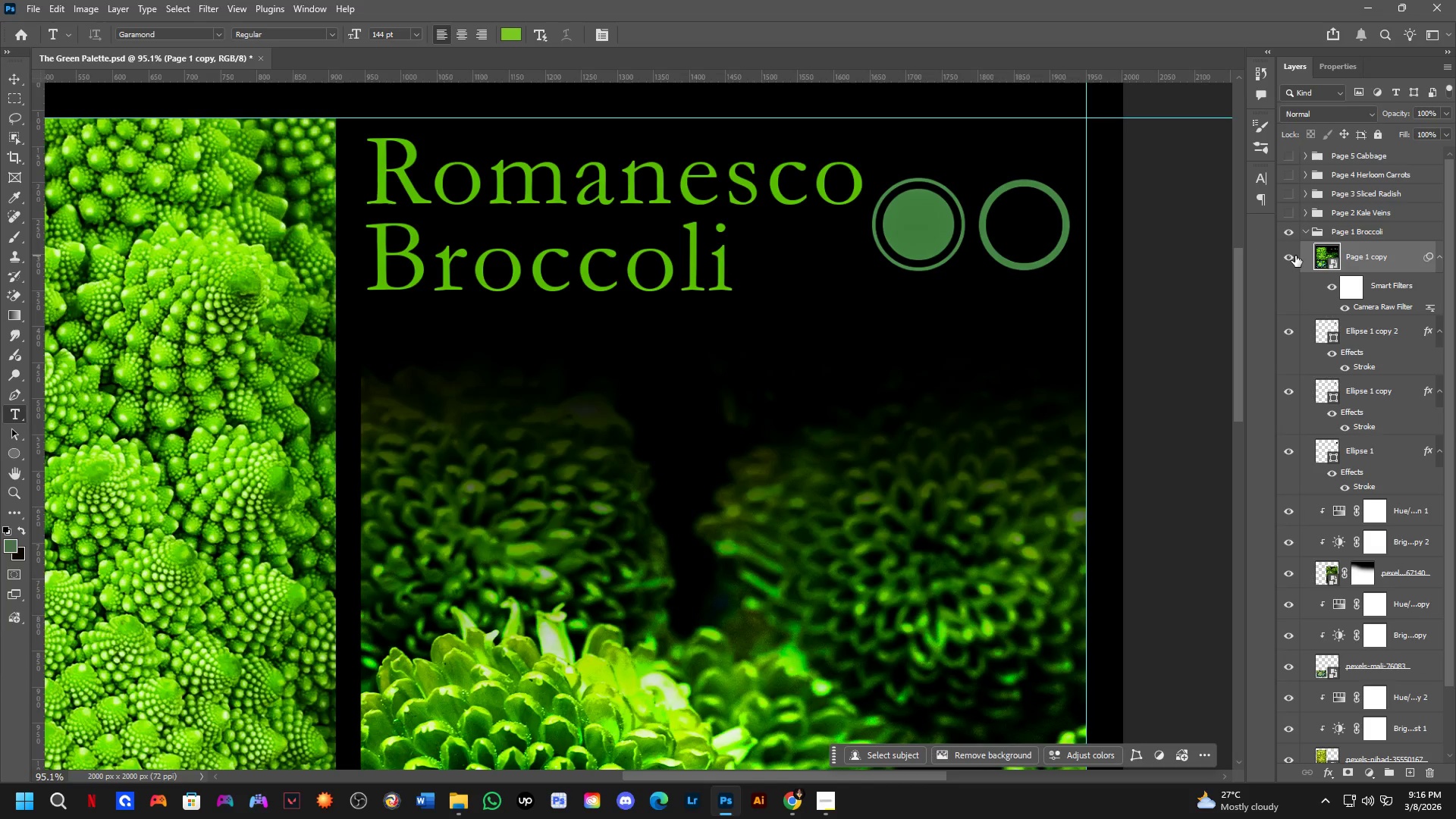 
double_click([1295, 256])
 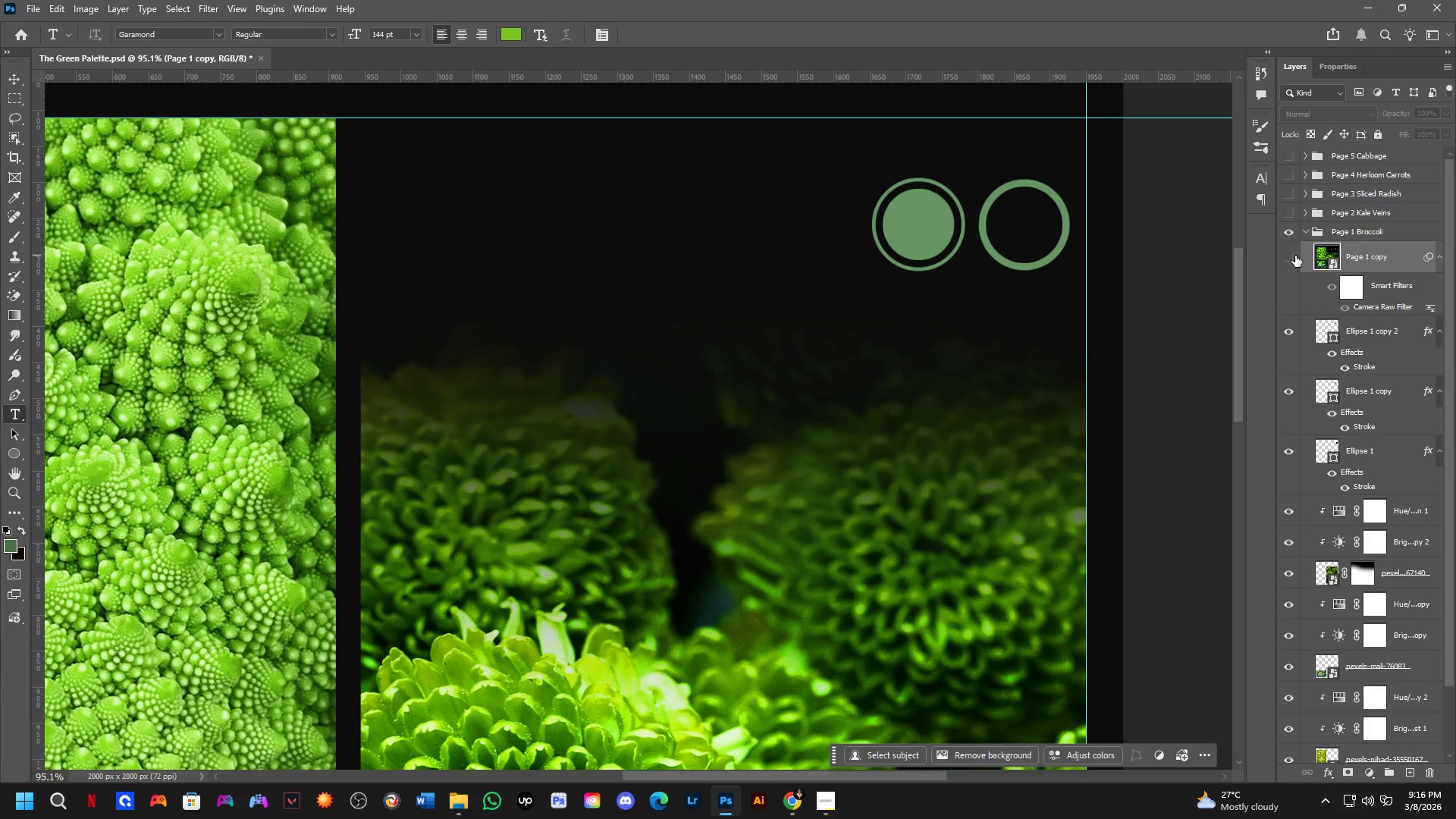 
scroll: coordinate [616, 467], scroll_direction: down, amount: 5.0
 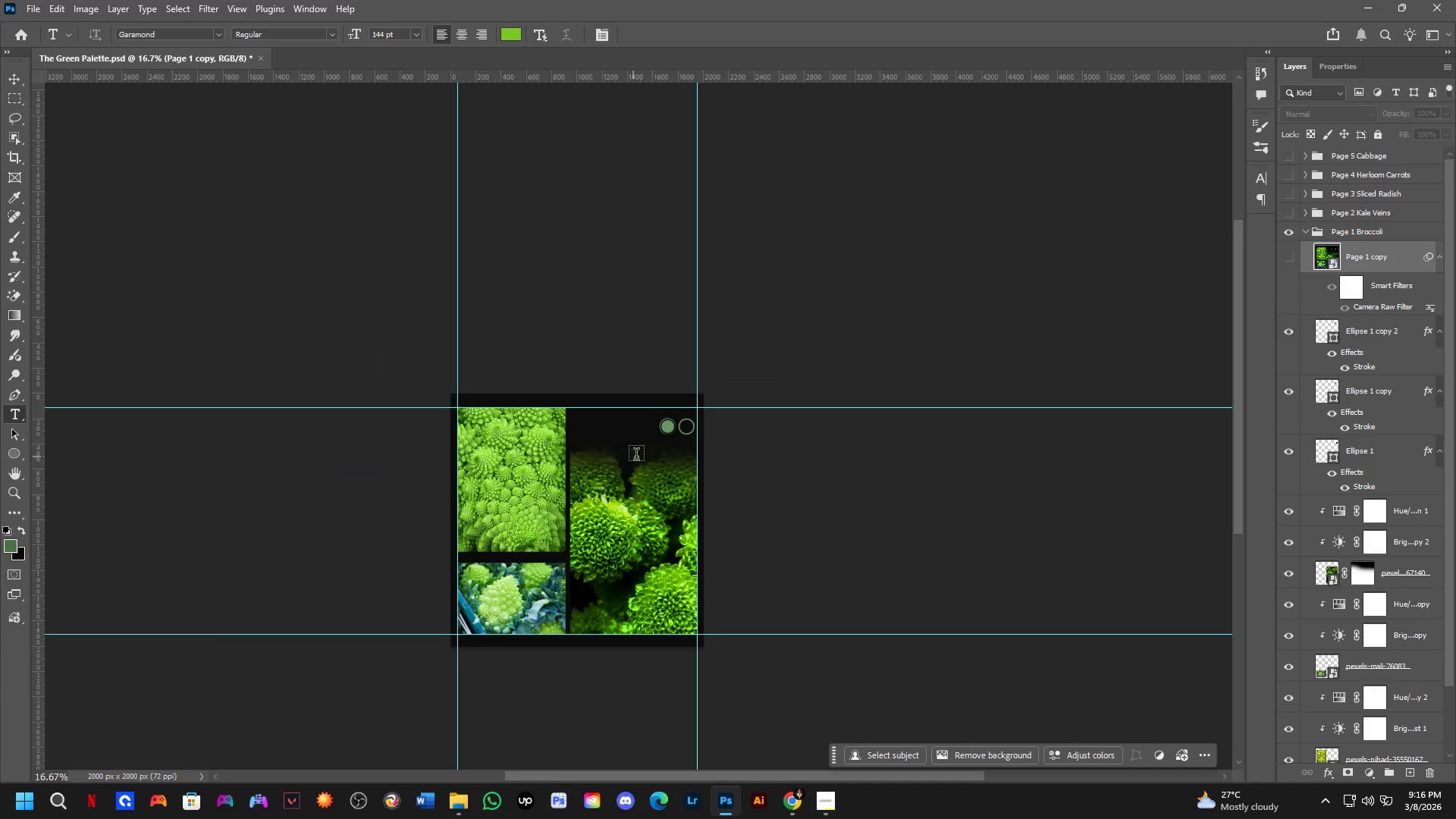 
key(Shift+ShiftLeft)
 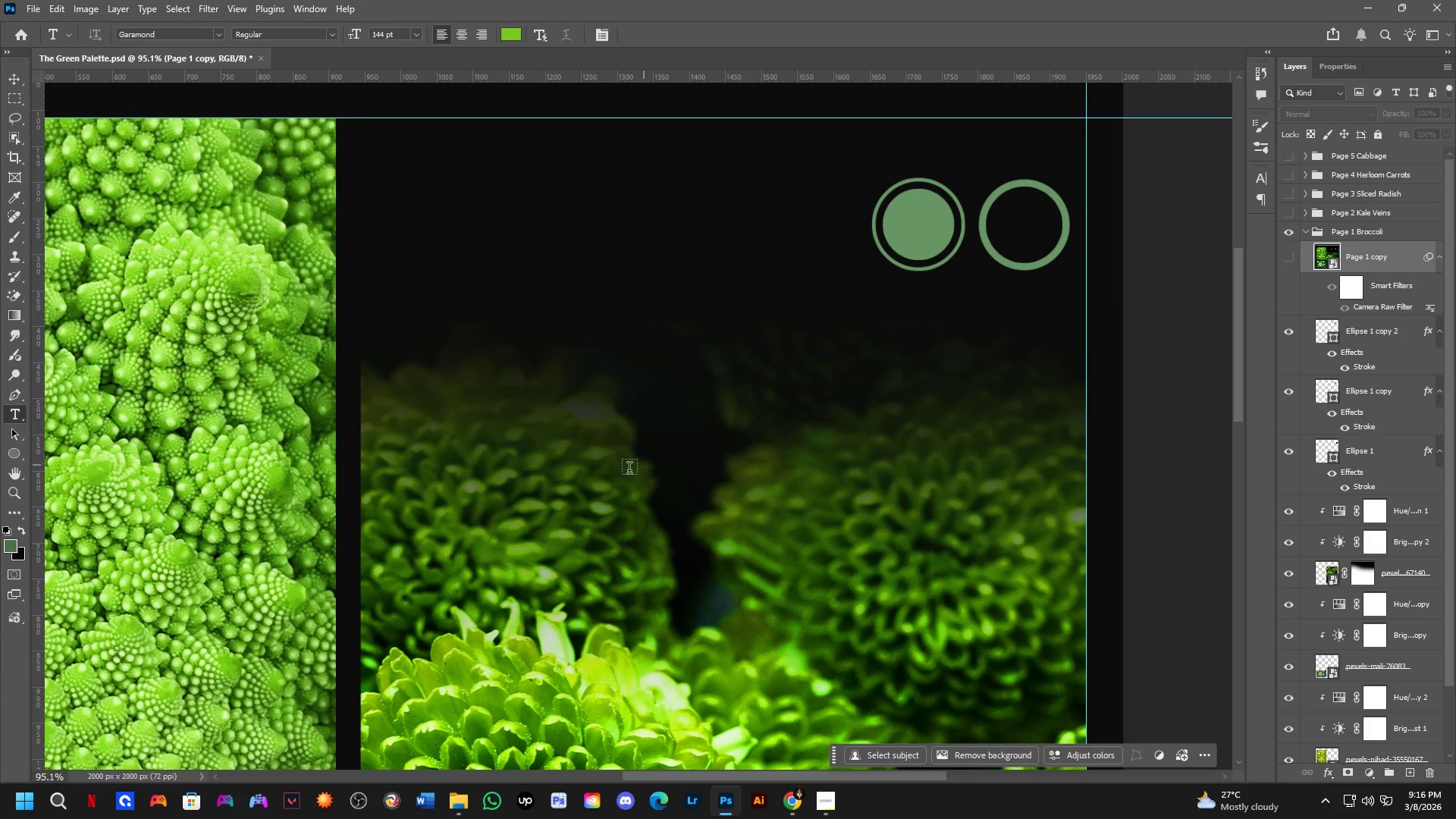 
hold_key(key=Space, duration=0.5)
 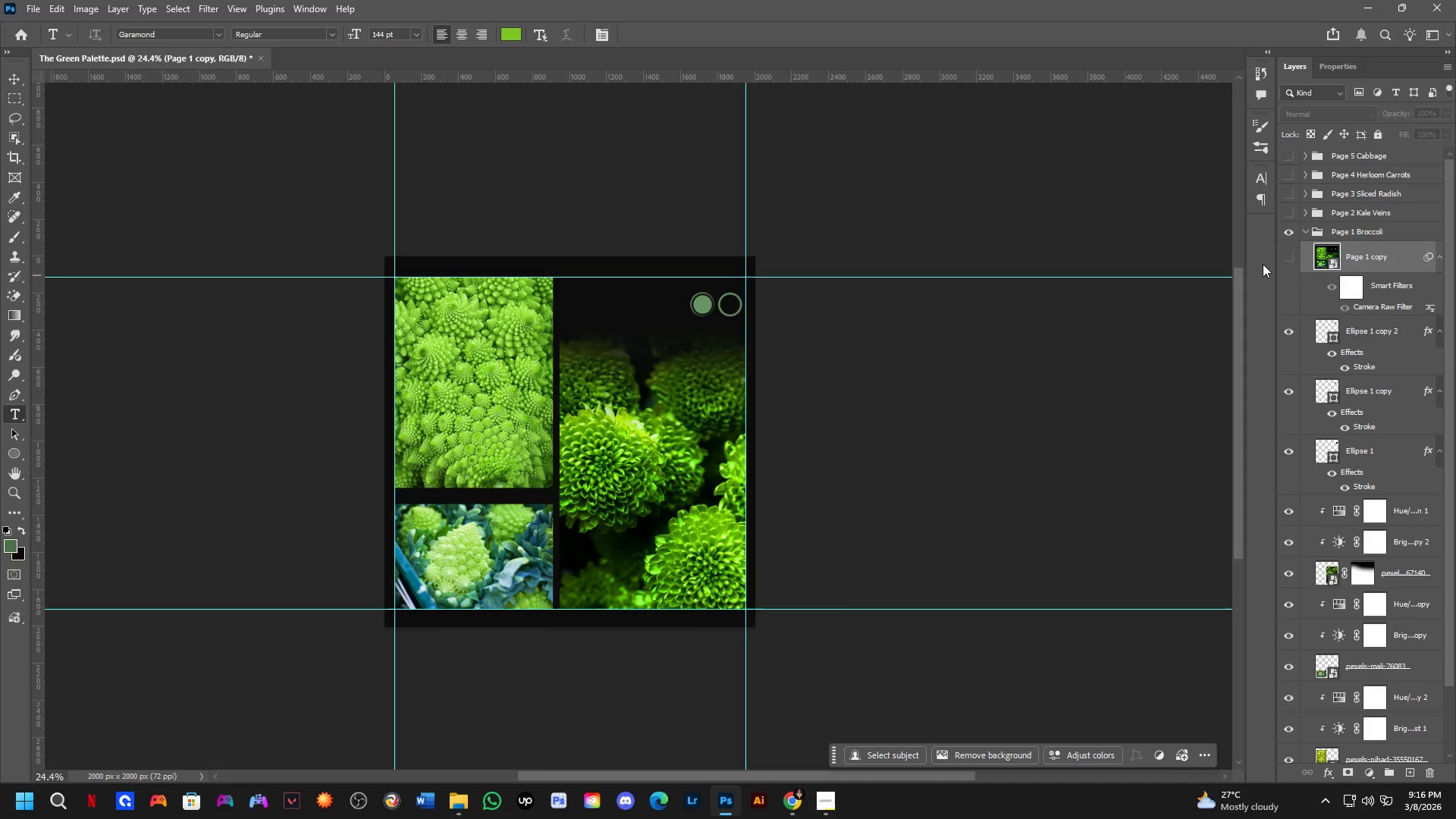 
left_click_drag(start_coordinate=[693, 493], to_coordinate=[724, 422])
 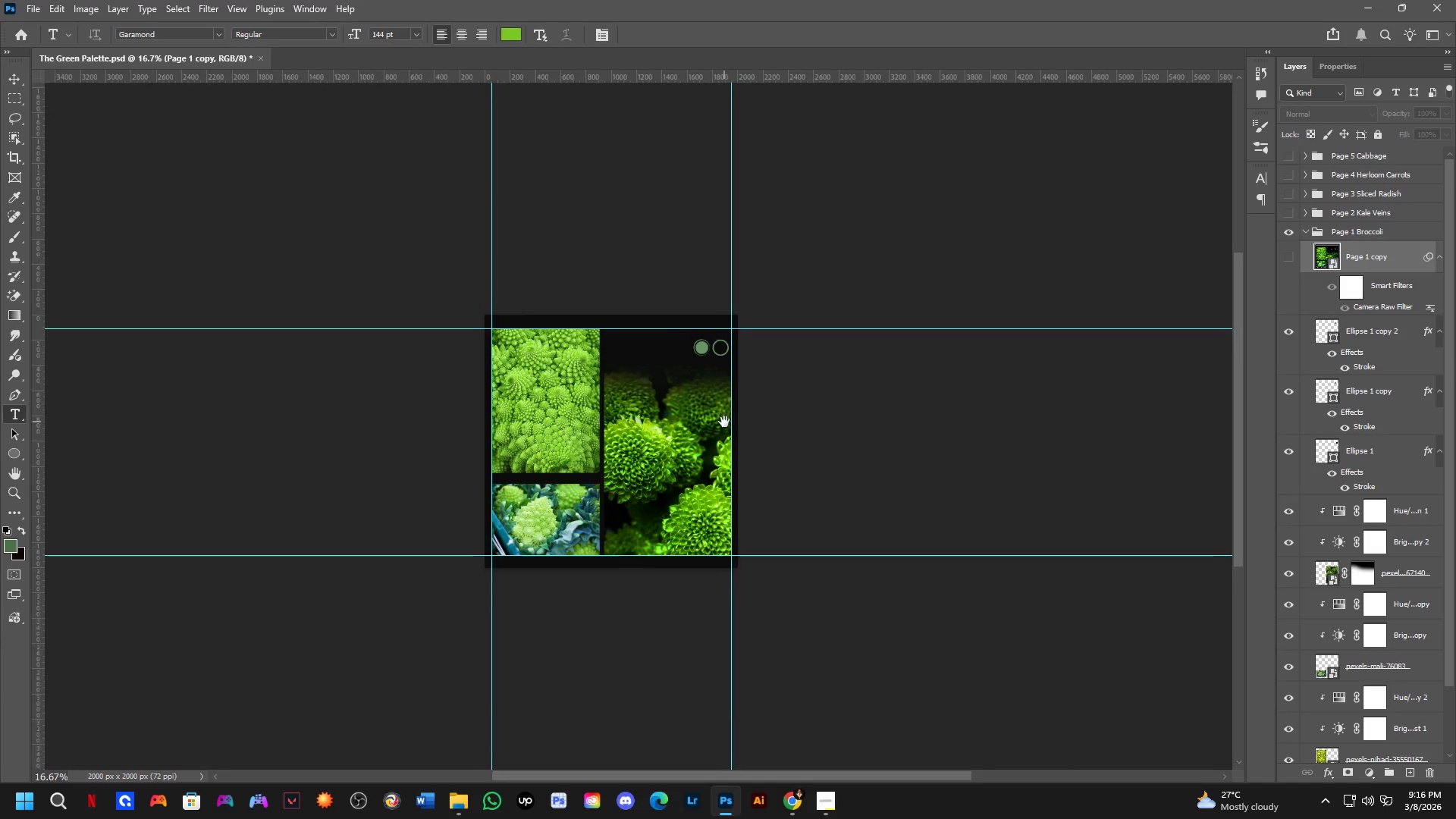 
scroll: coordinate [799, 395], scroll_direction: up, amount: 4.0
 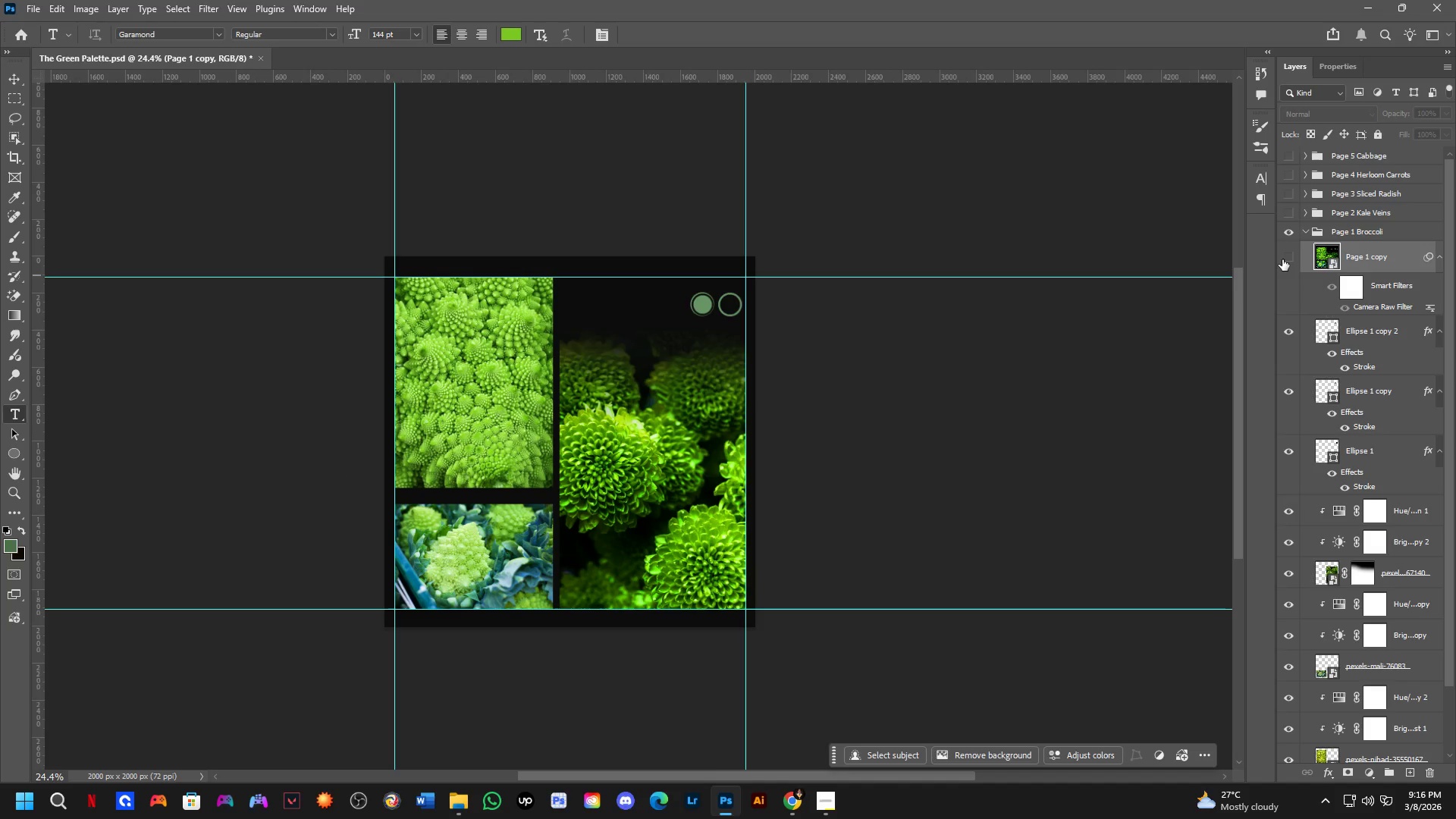 
left_click([1286, 259])
 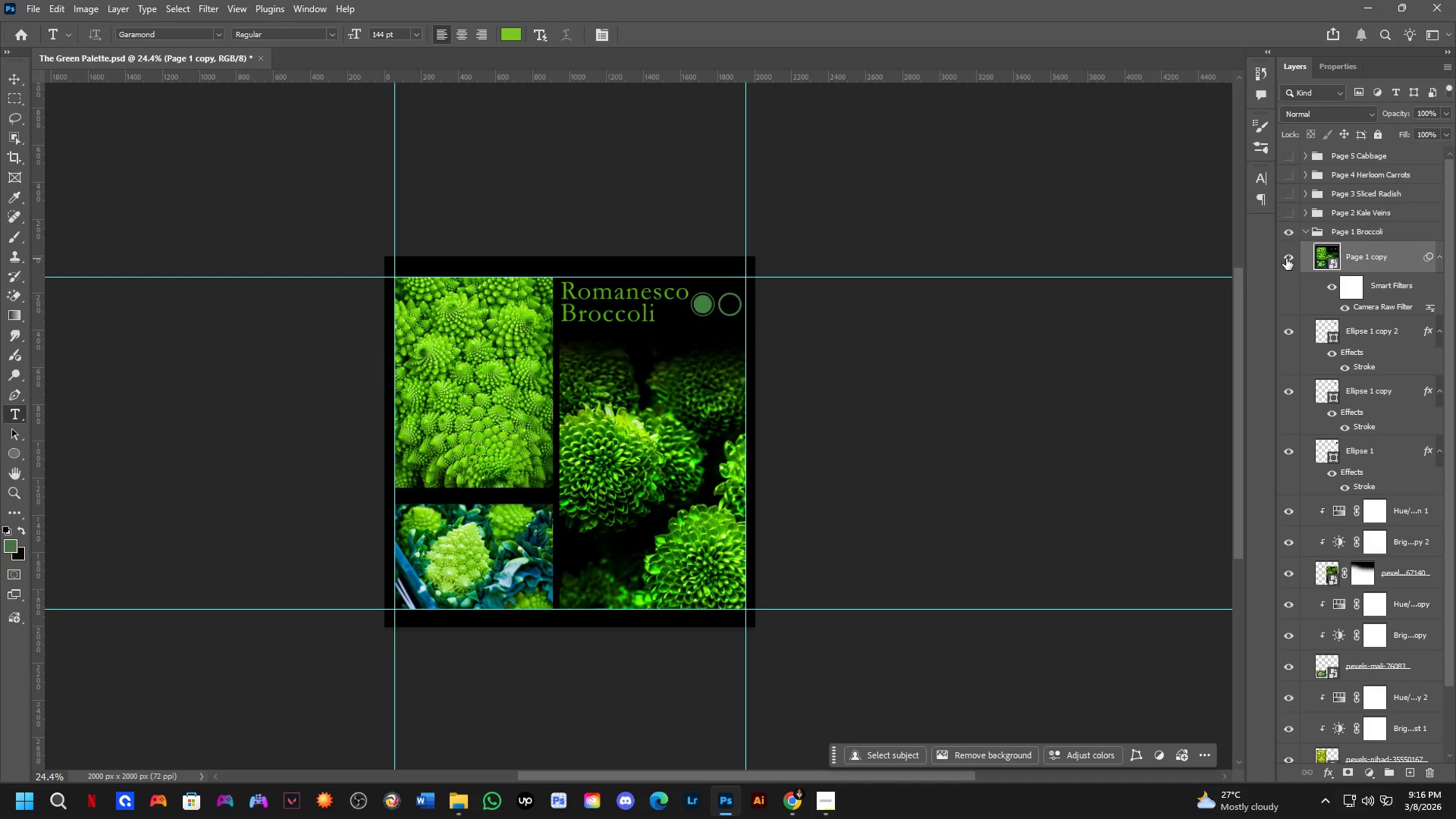 
left_click([1286, 259])
 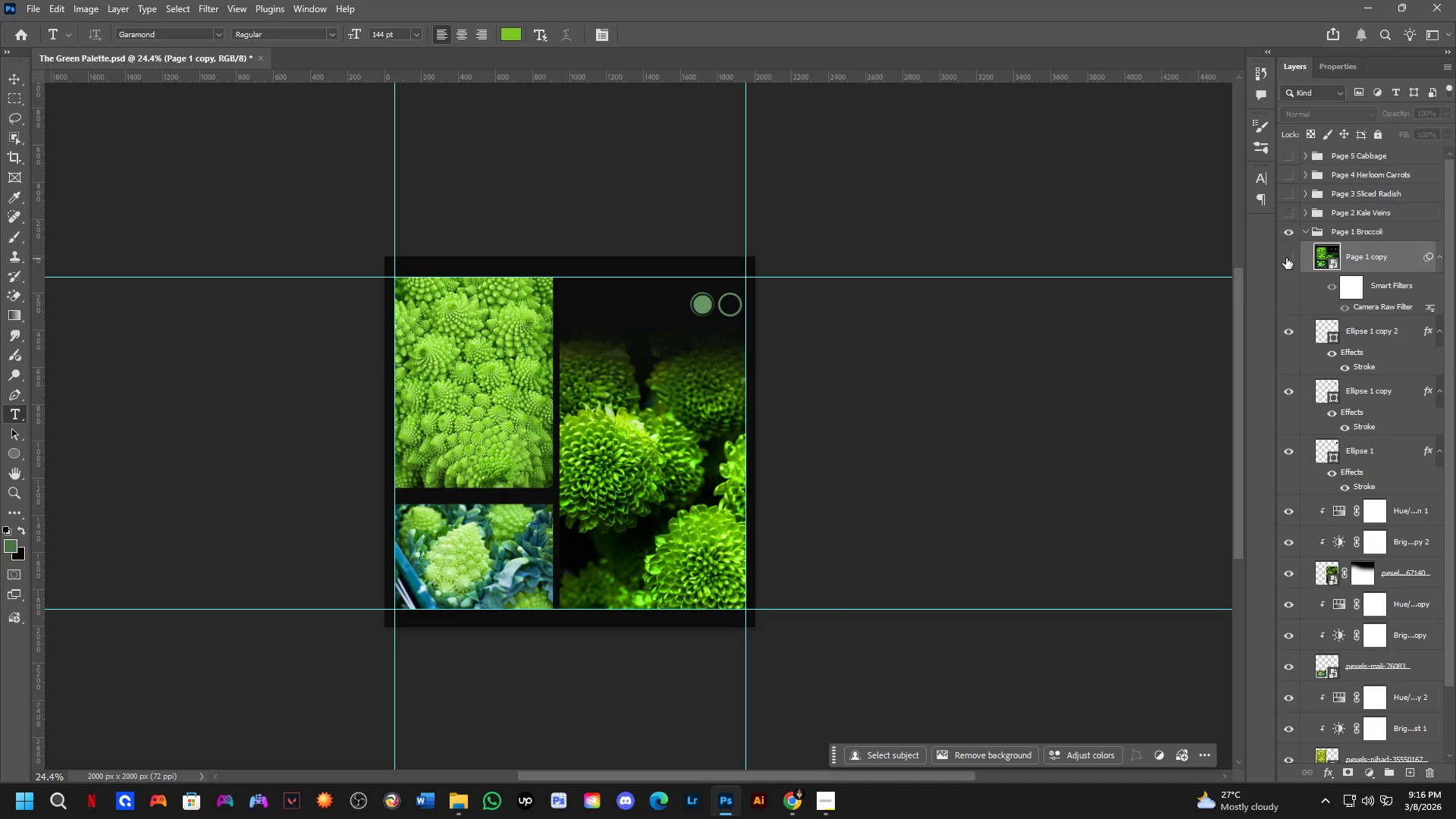 
left_click([1286, 258])
 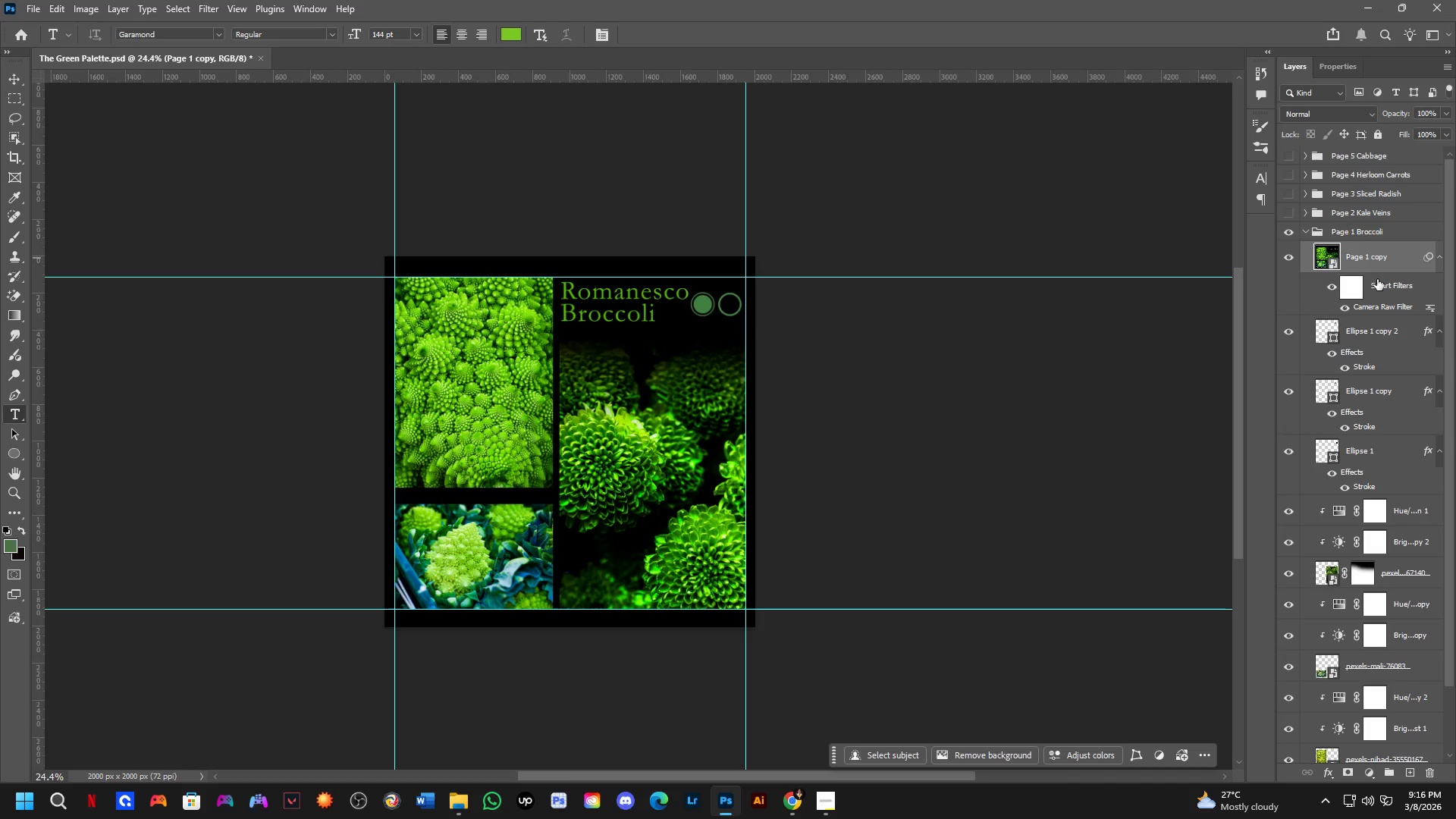 
key(Control+J)
 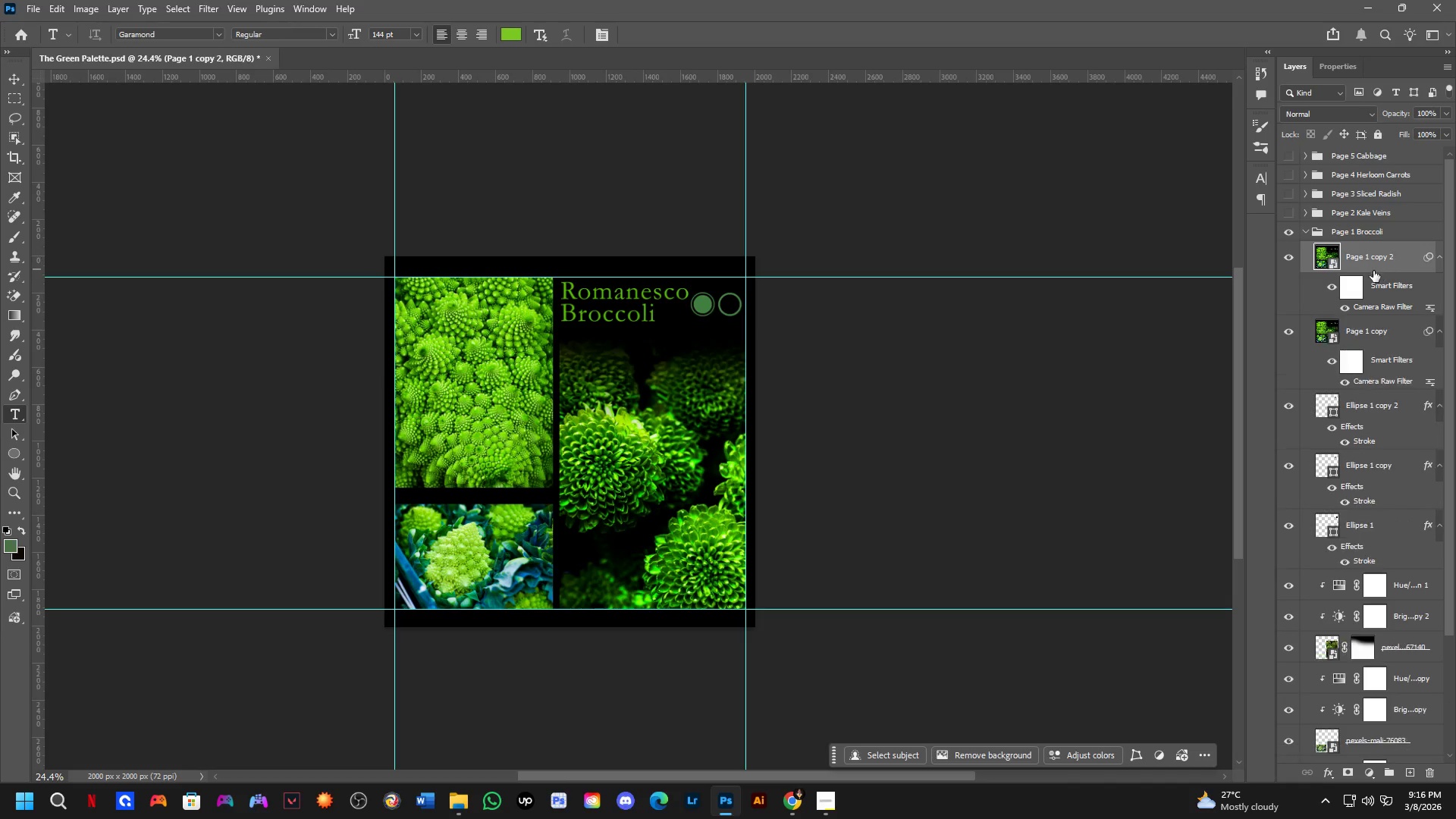 
mouse_move([1354, 279])
 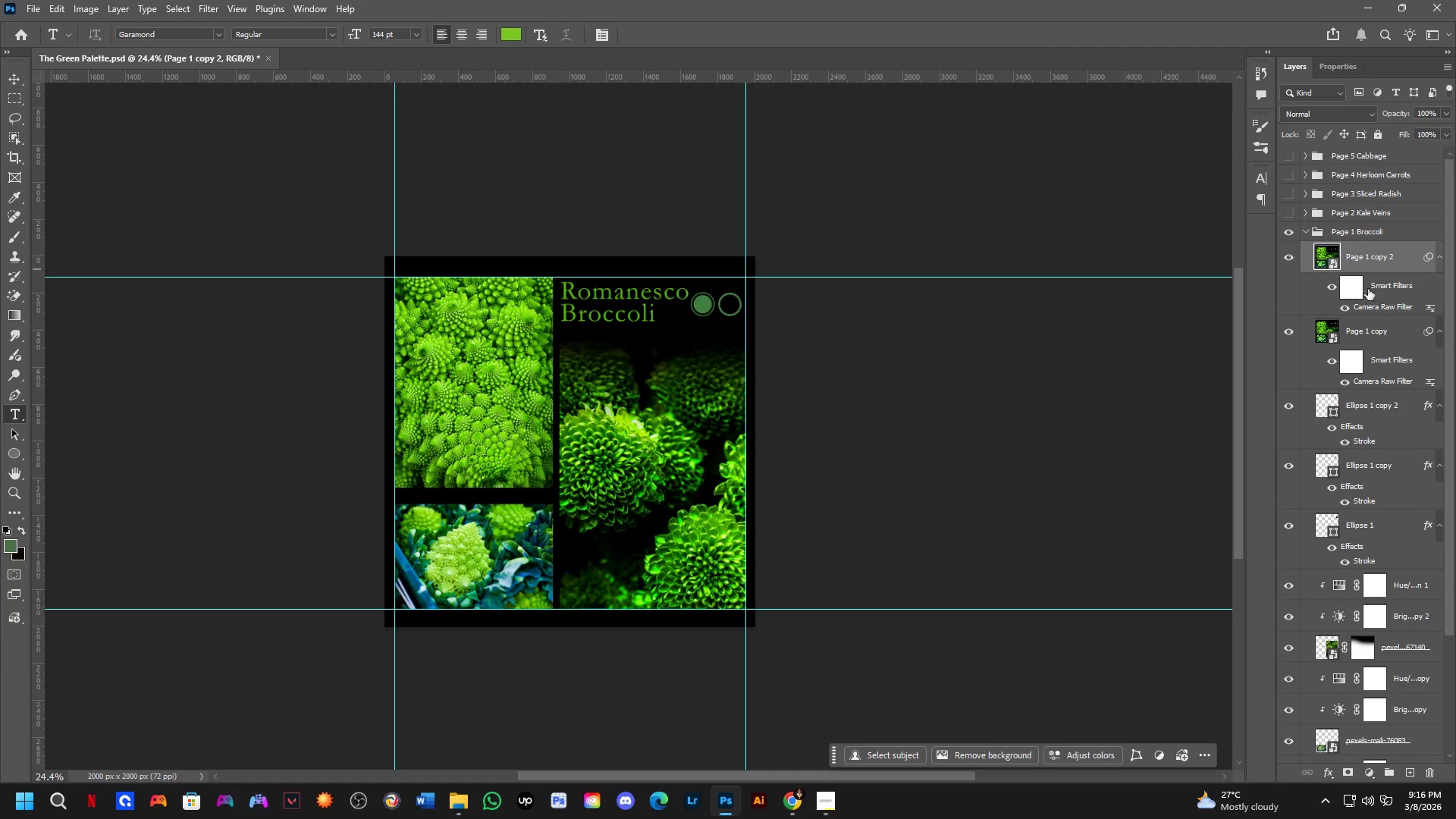 
scroll: coordinate [779, 318], scroll_direction: up, amount: 17.0
 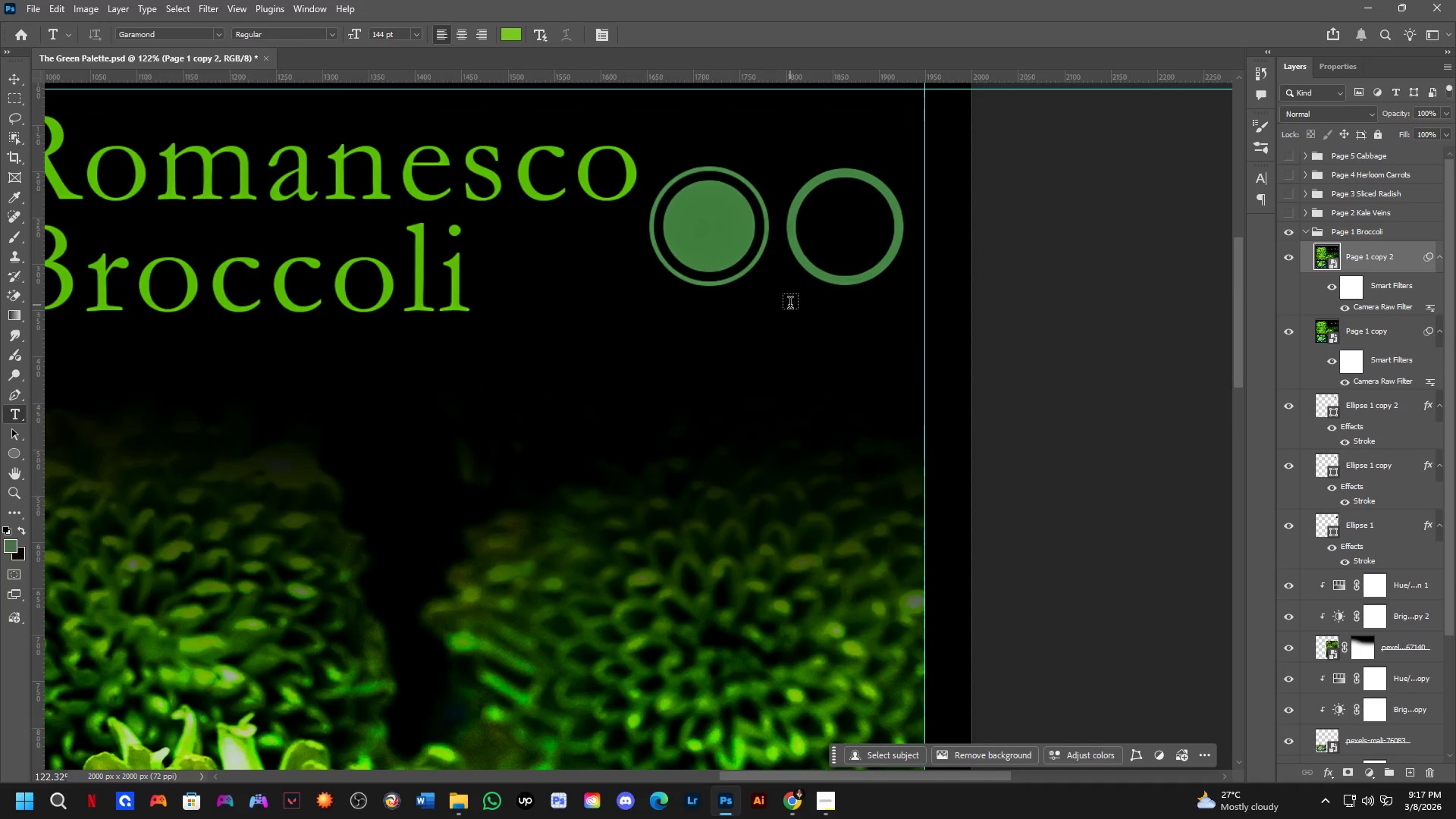 
hold_key(key=Space, duration=0.7)
 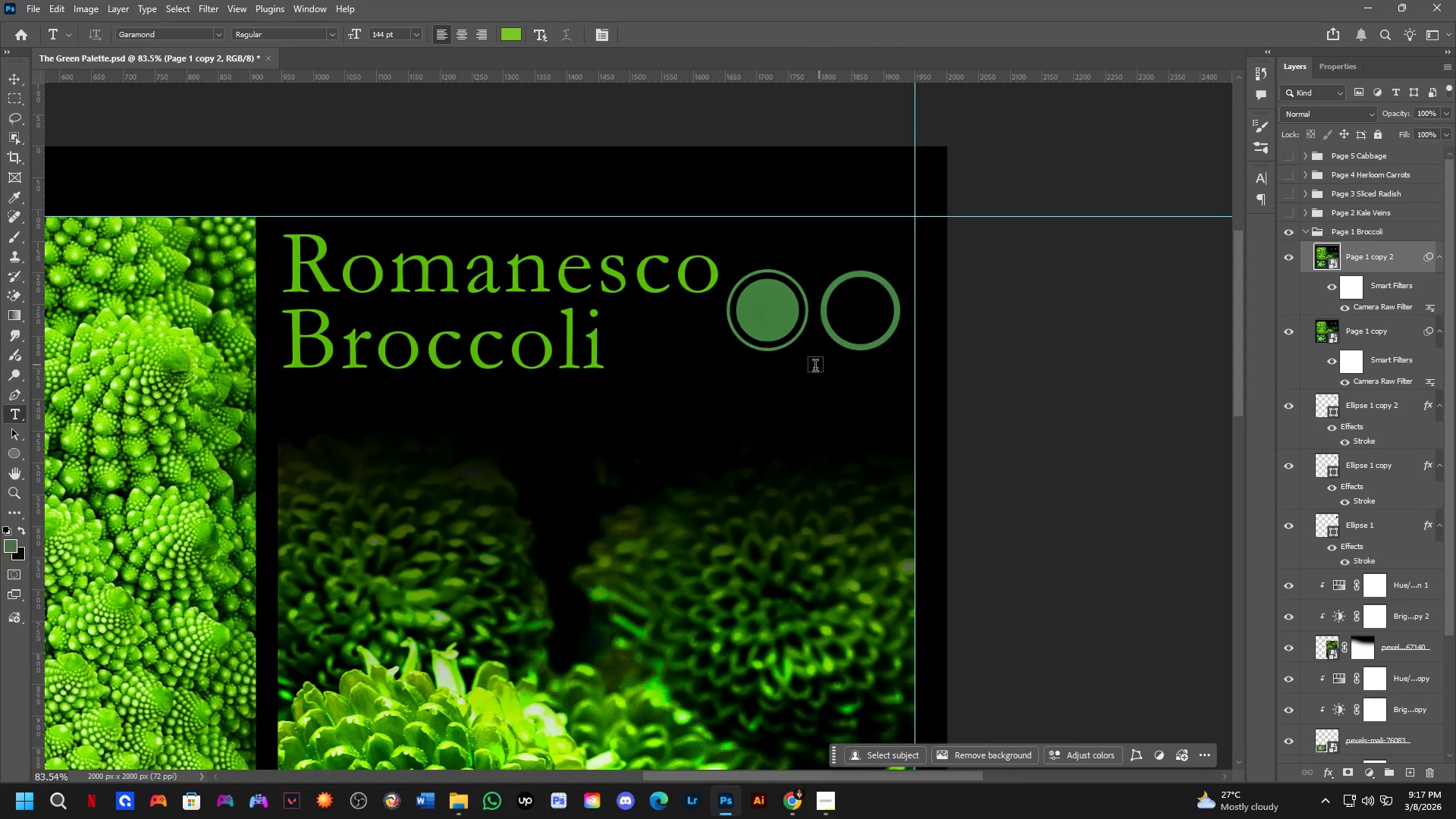 
left_click_drag(start_coordinate=[794, 294], to_coordinate=[825, 356])
 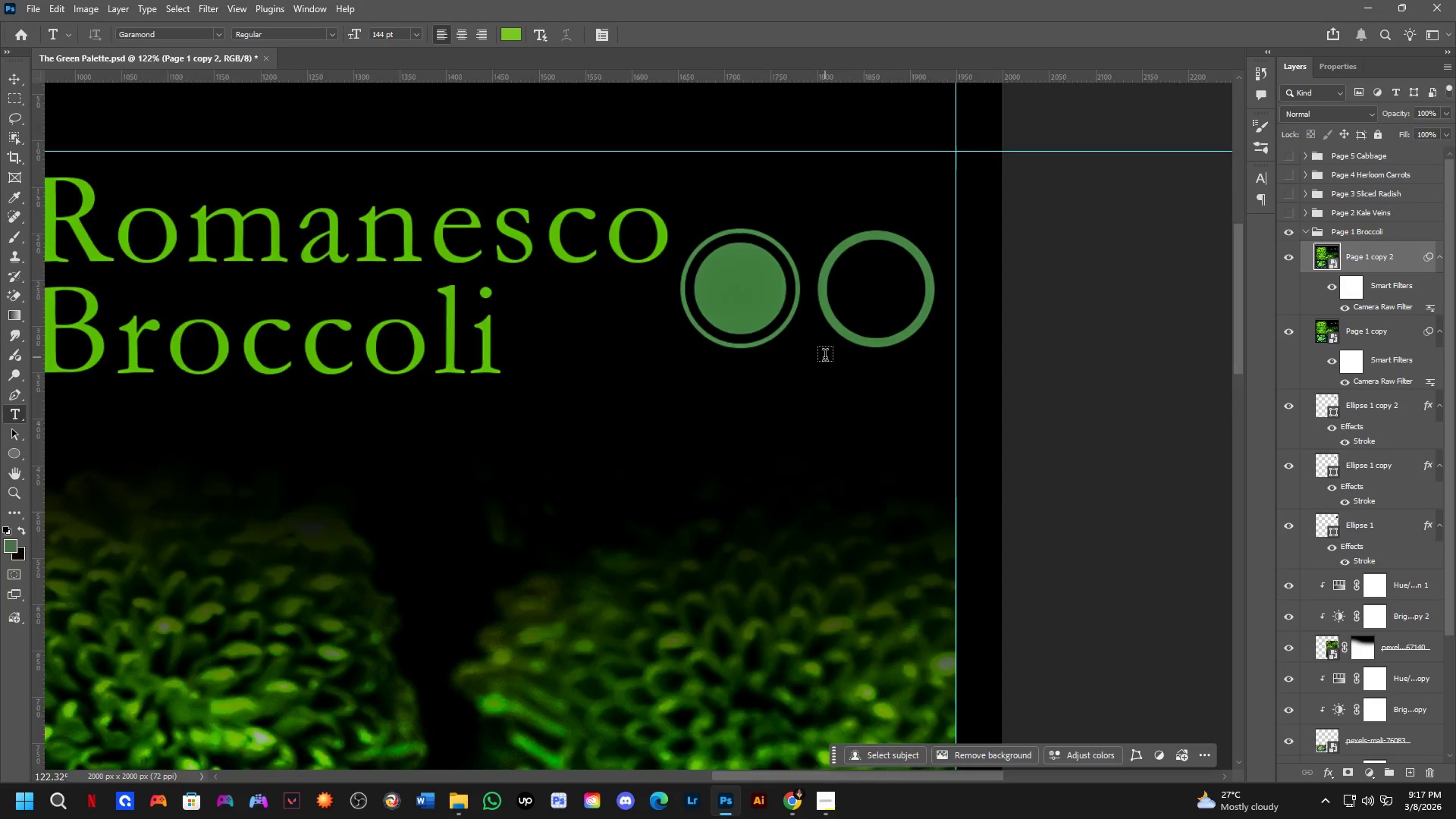 
scroll: coordinate [825, 357], scroll_direction: down, amount: 4.0
 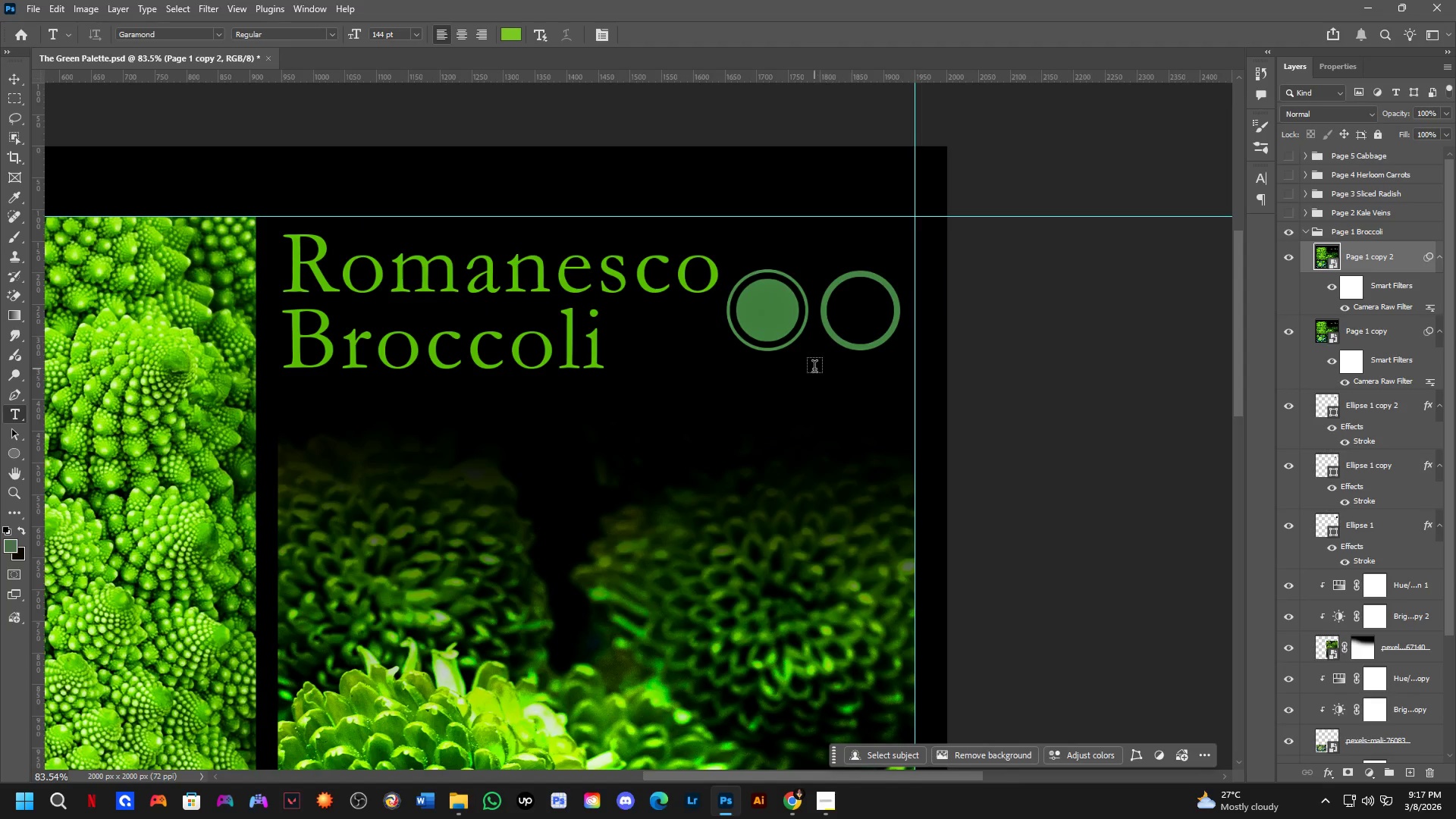 
hold_key(key=Space, duration=0.48)
 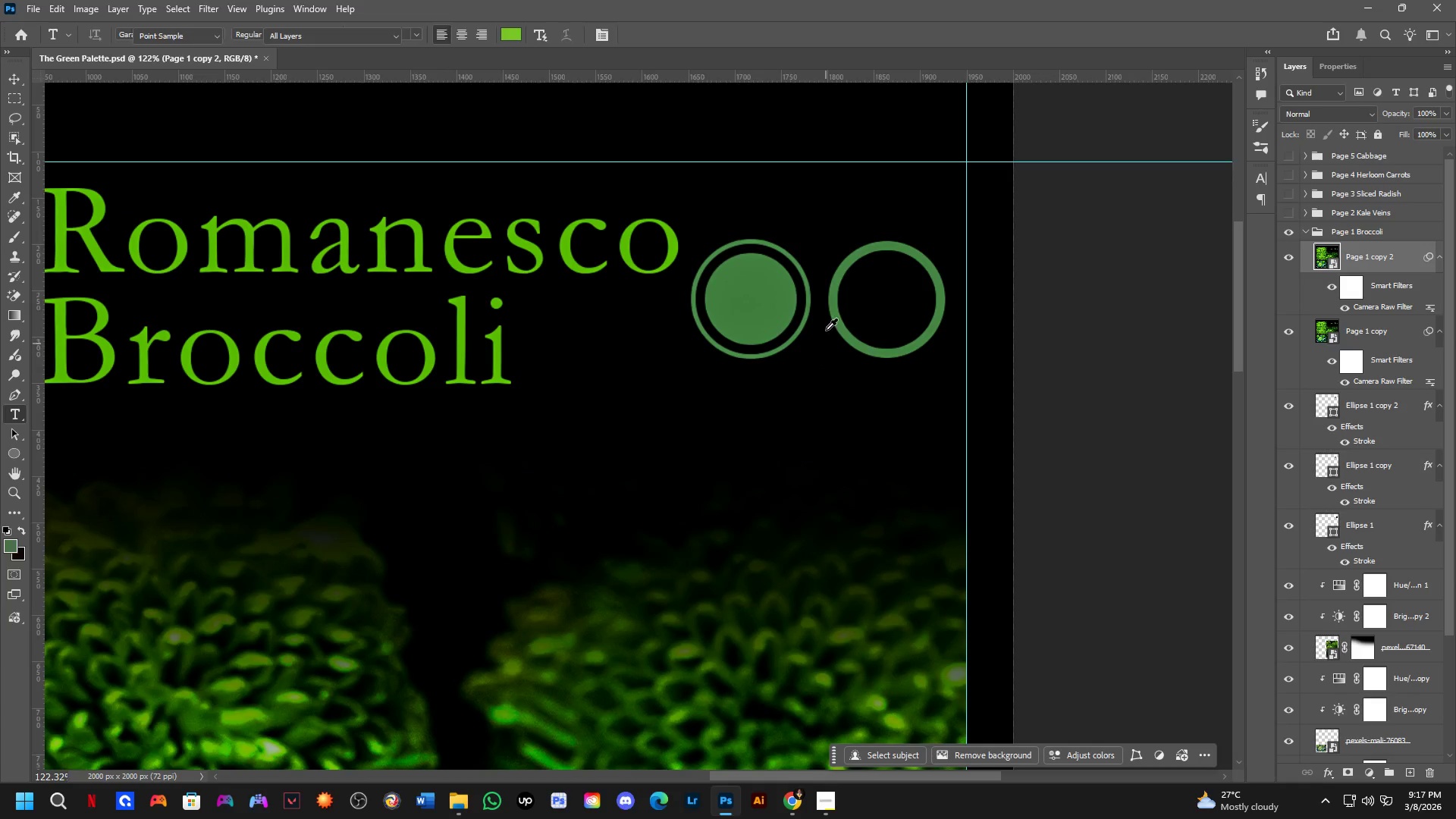 
left_click_drag(start_coordinate=[815, 361], to_coordinate=[821, 374])
 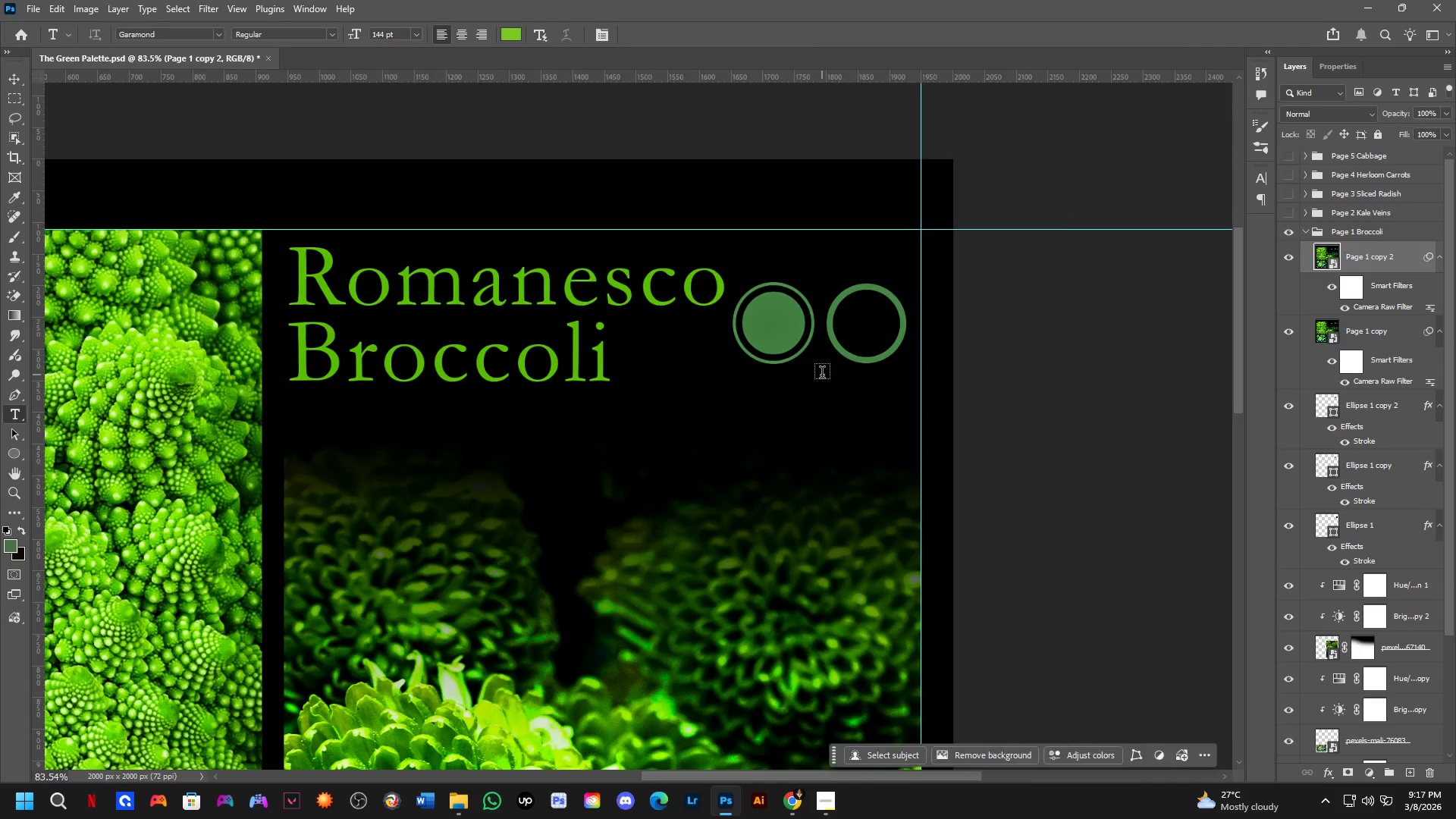 
scroll: coordinate [822, 375], scroll_direction: up, amount: 4.0
 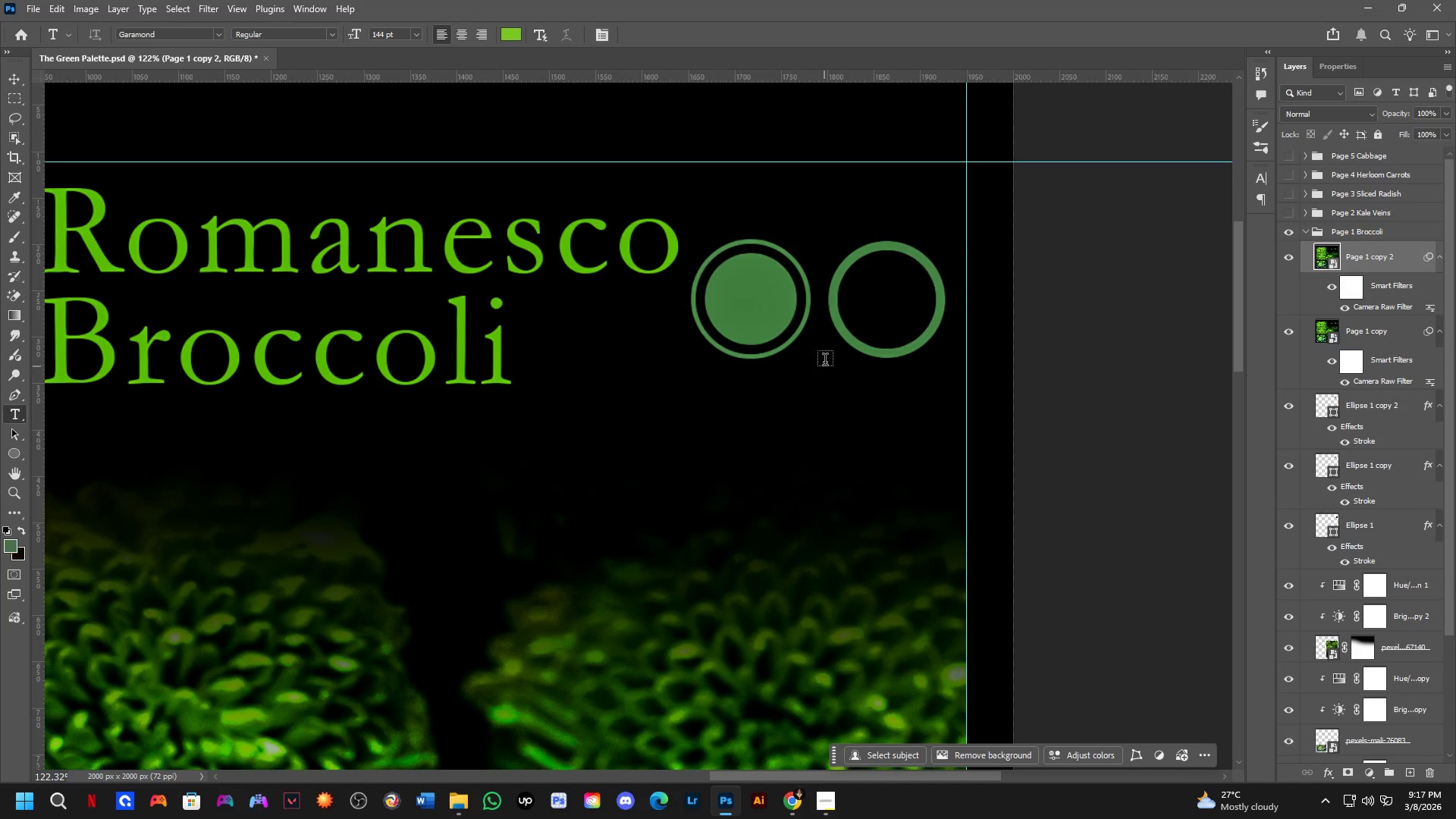 
type(ib)
 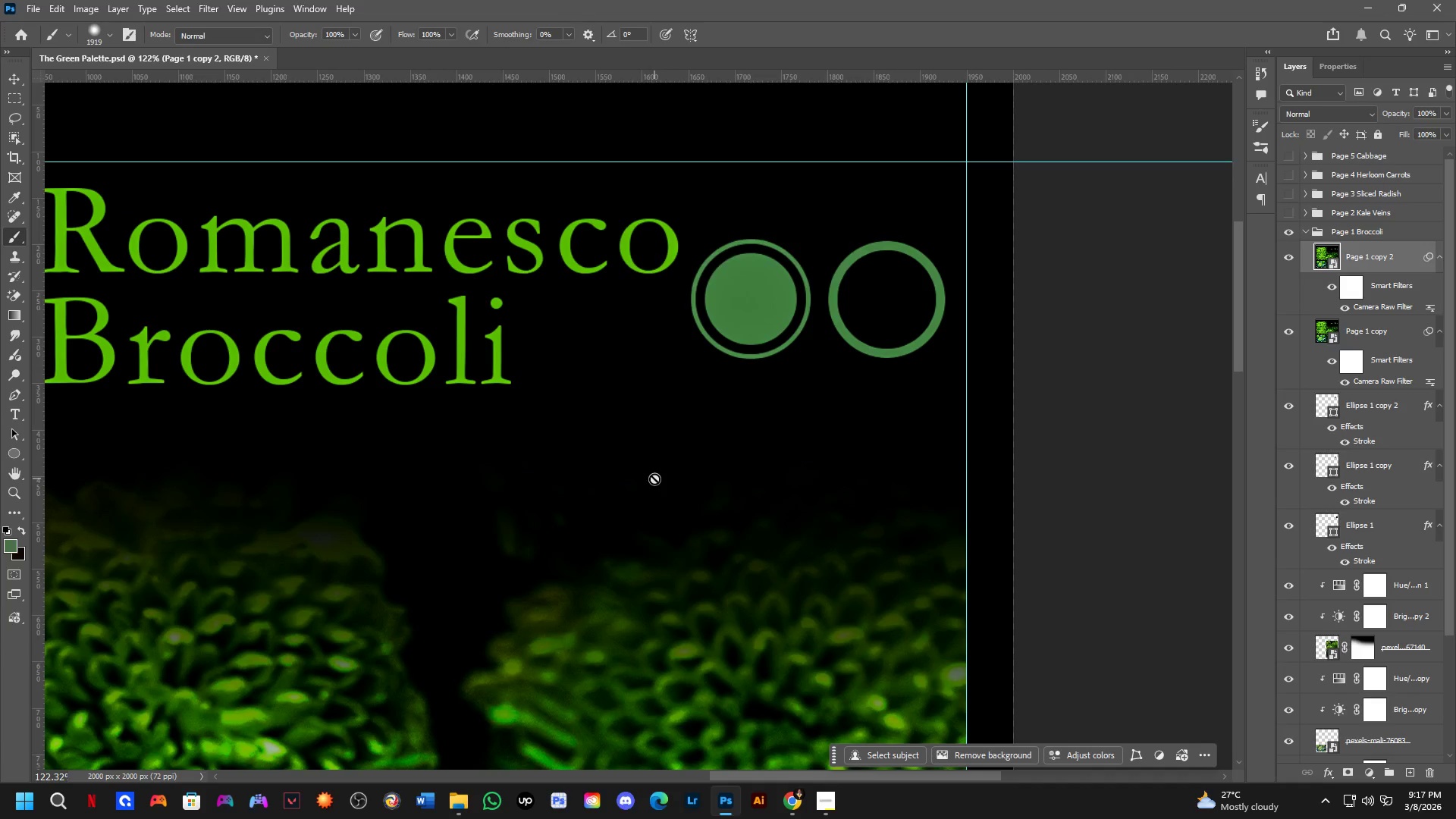 
left_click([654, 479])
 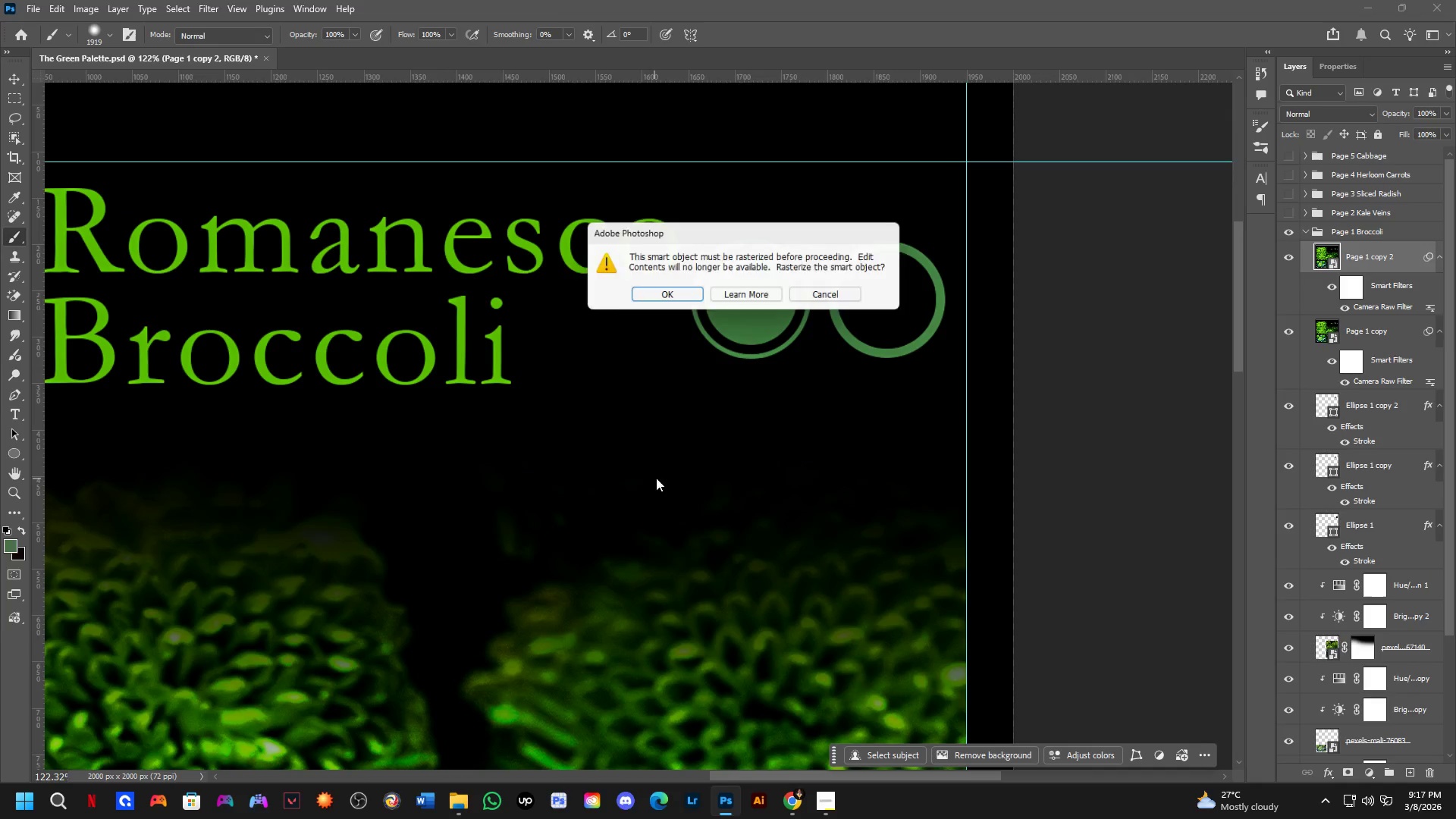 
key(Space)
 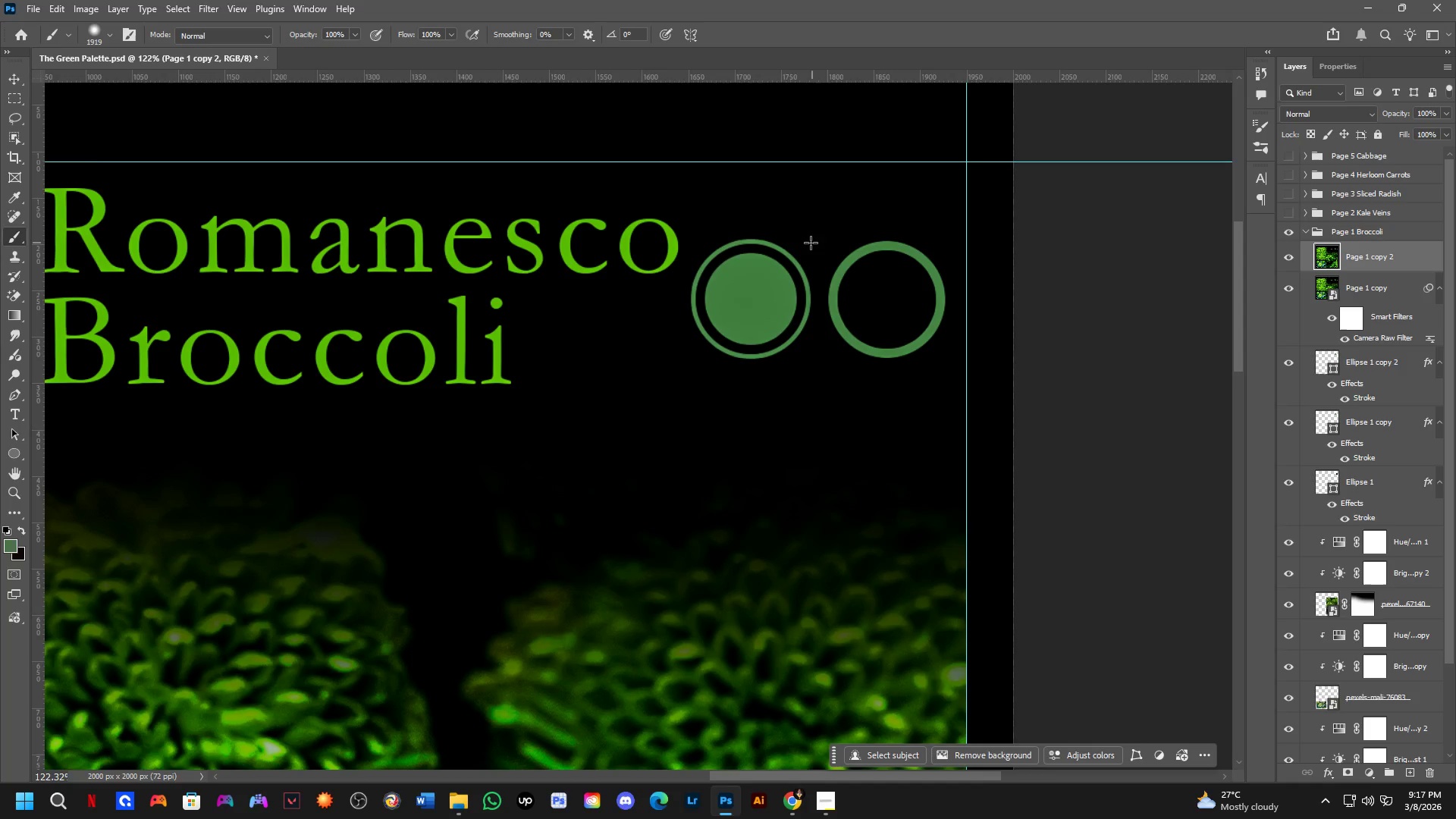 
key(I)
 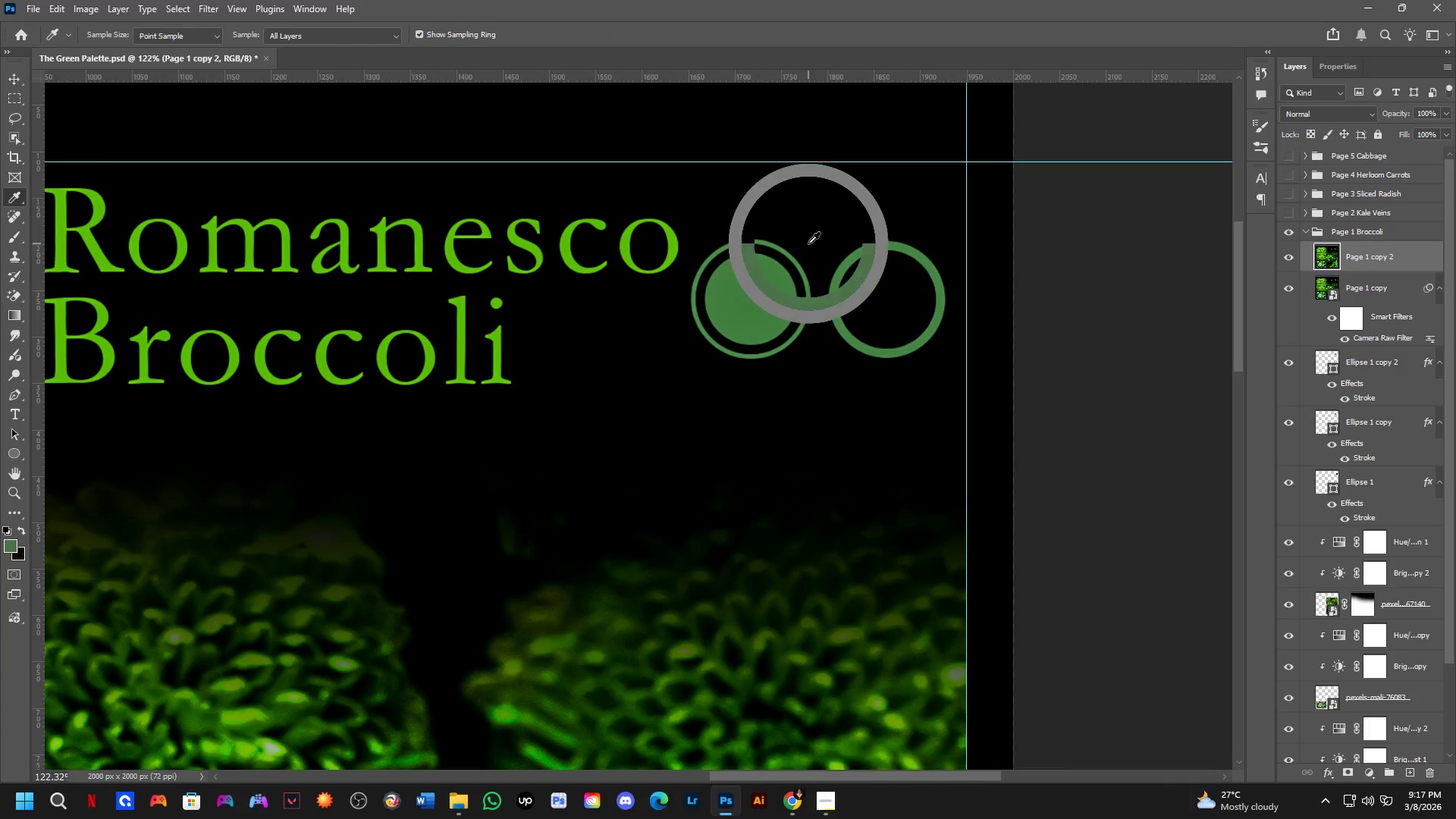 
left_click([808, 243])
 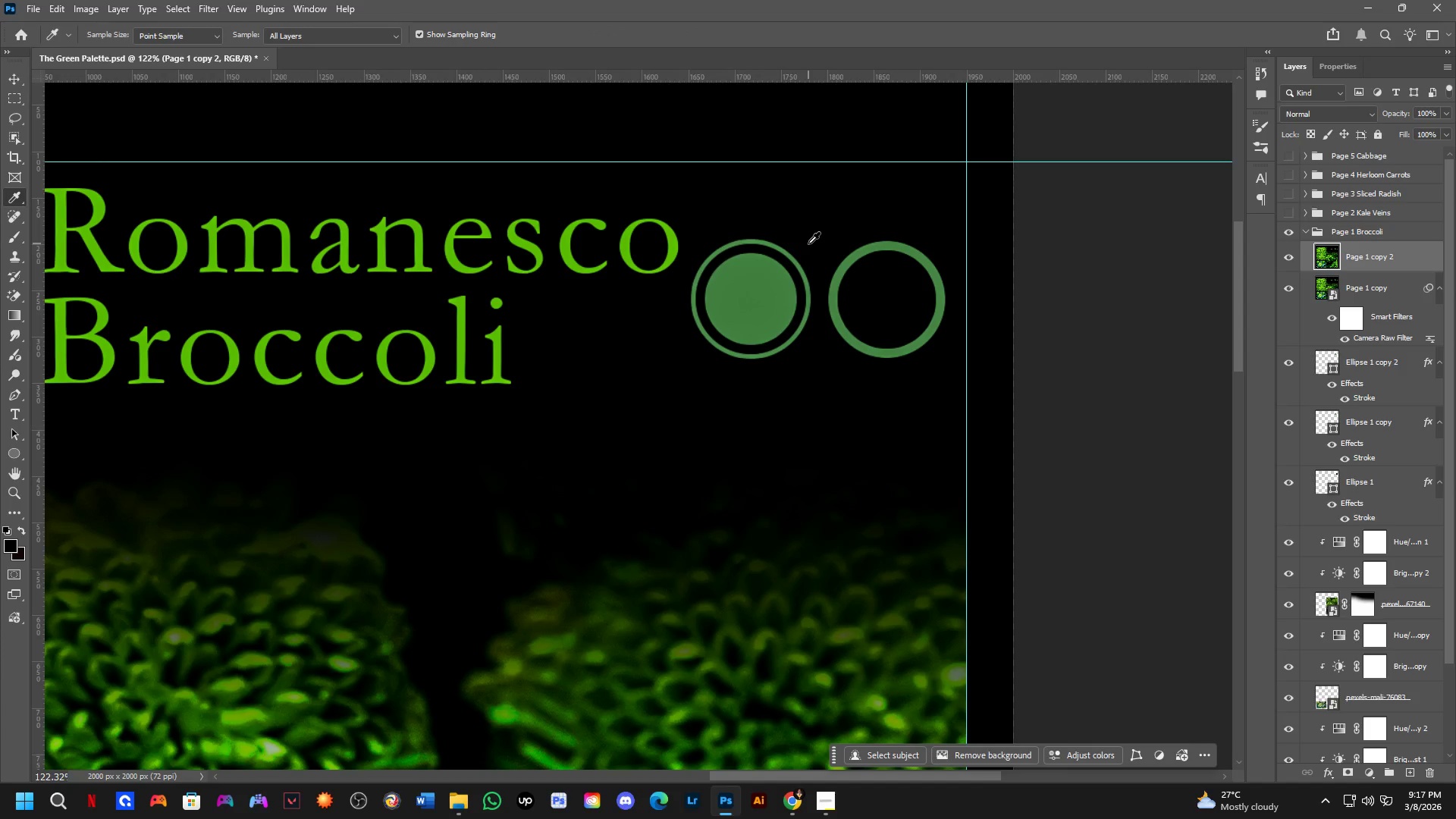 
key(B)
 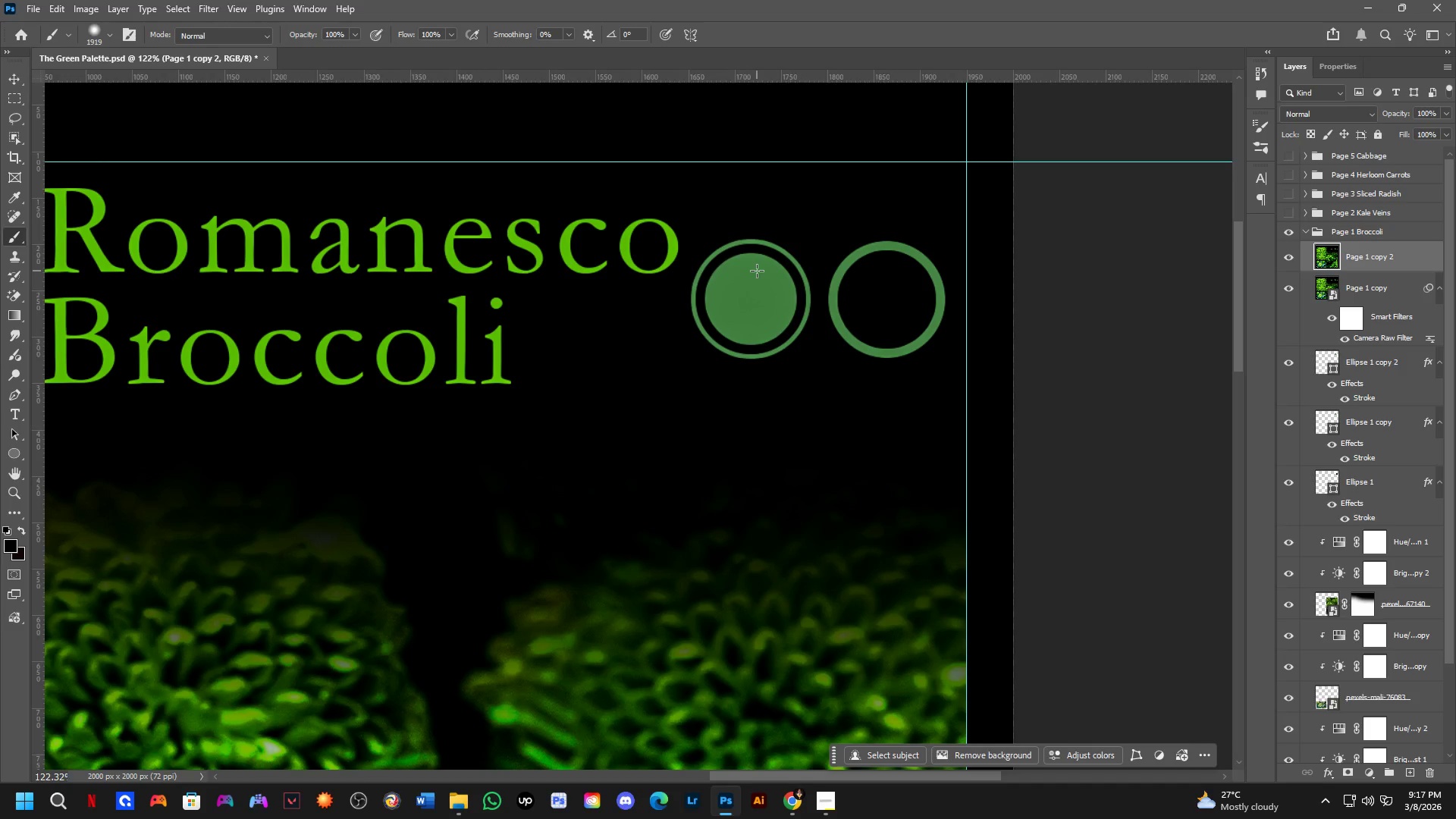 
key(CapsLock)
 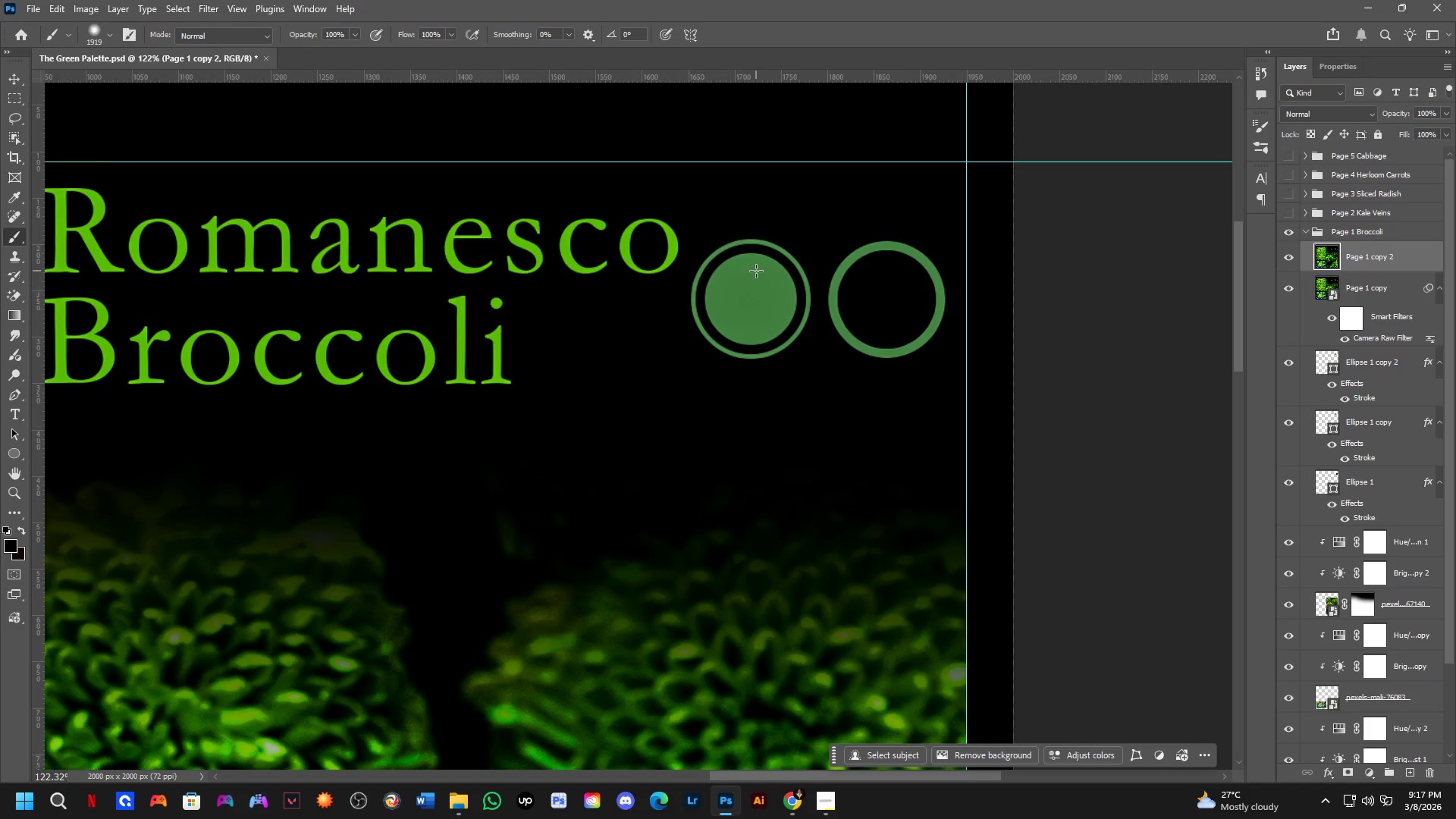 
key(B)
 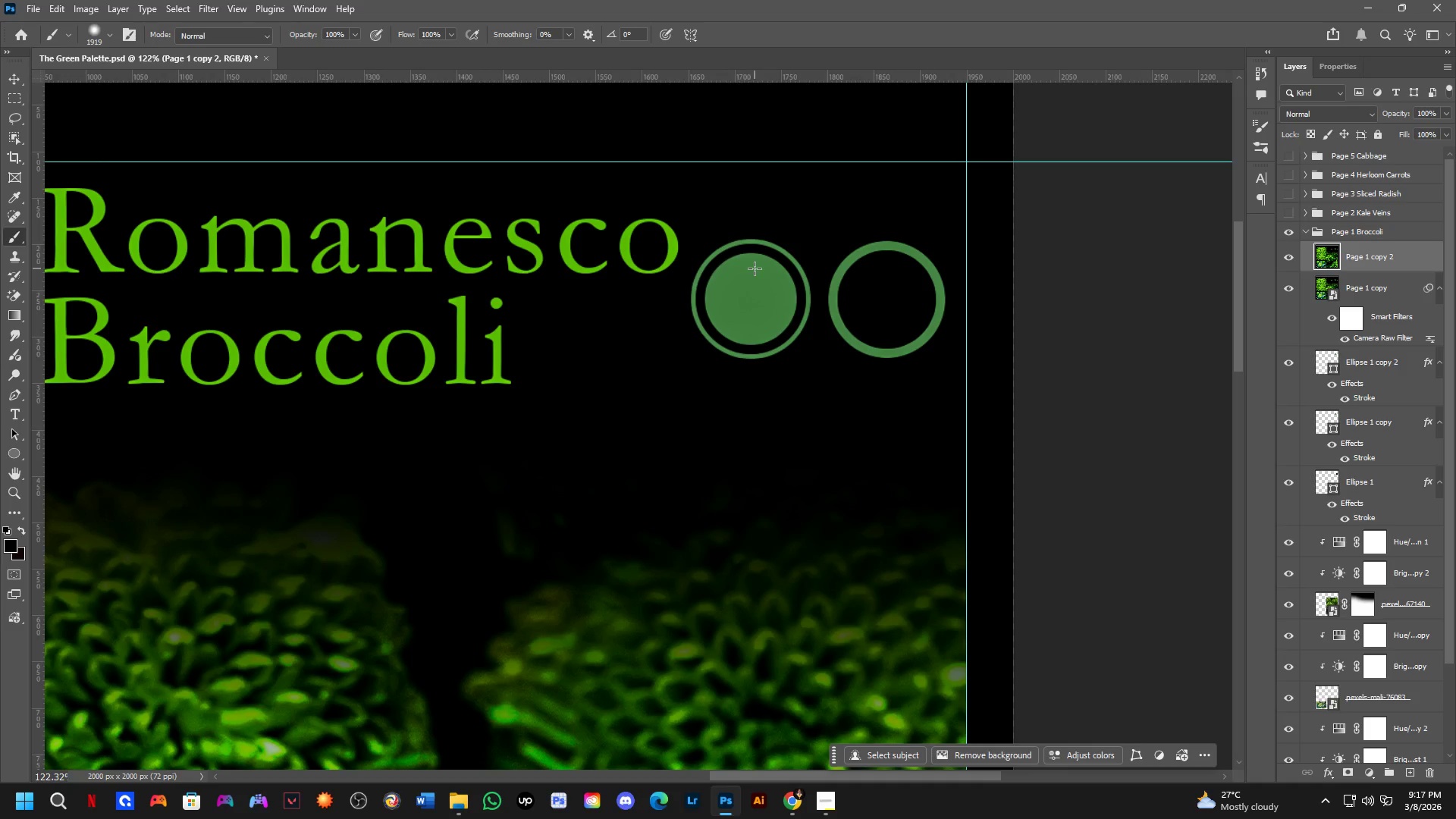 
key(Alt+AltLeft)
 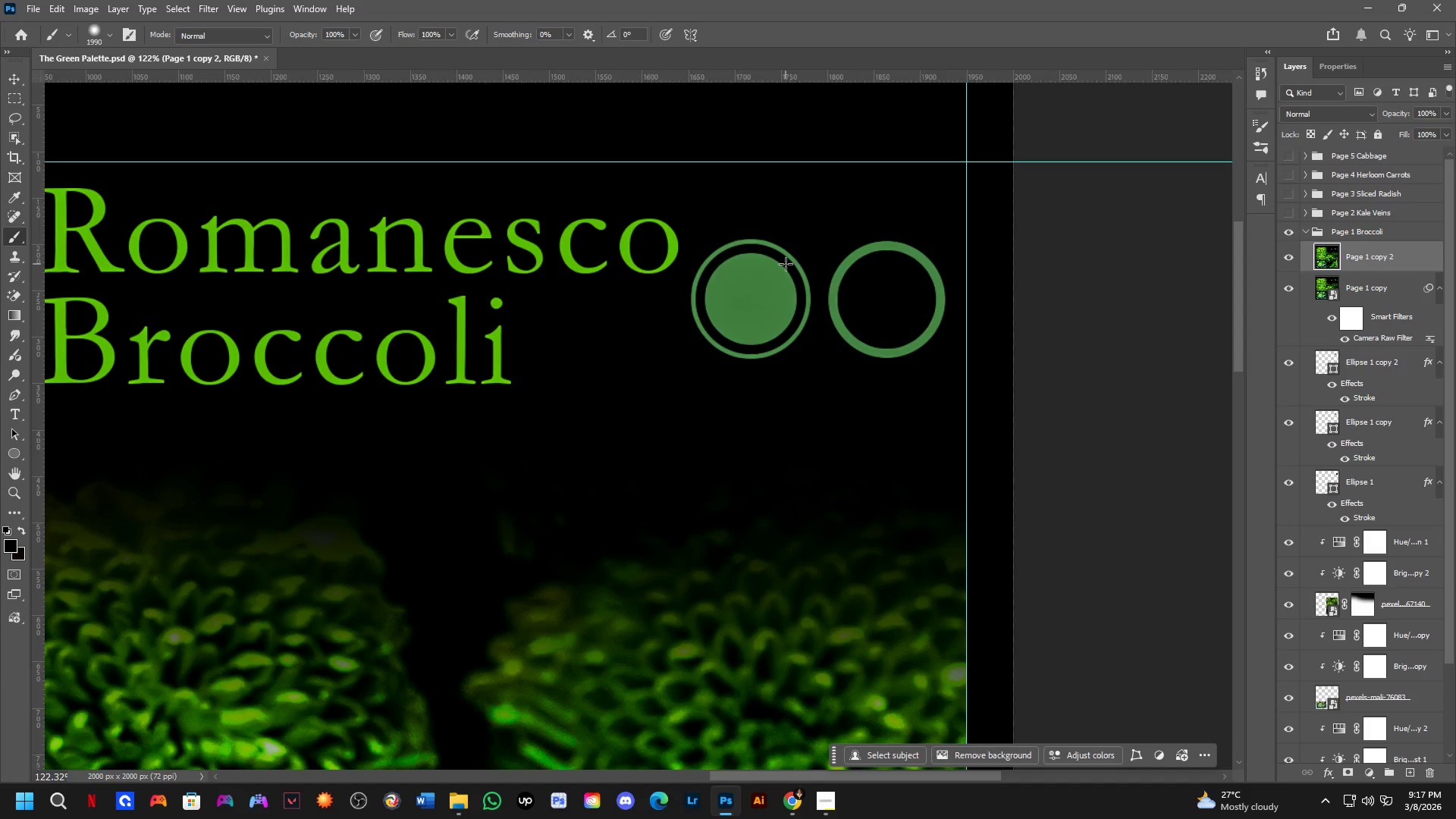 
hold_key(key=AltLeft, duration=0.33)
 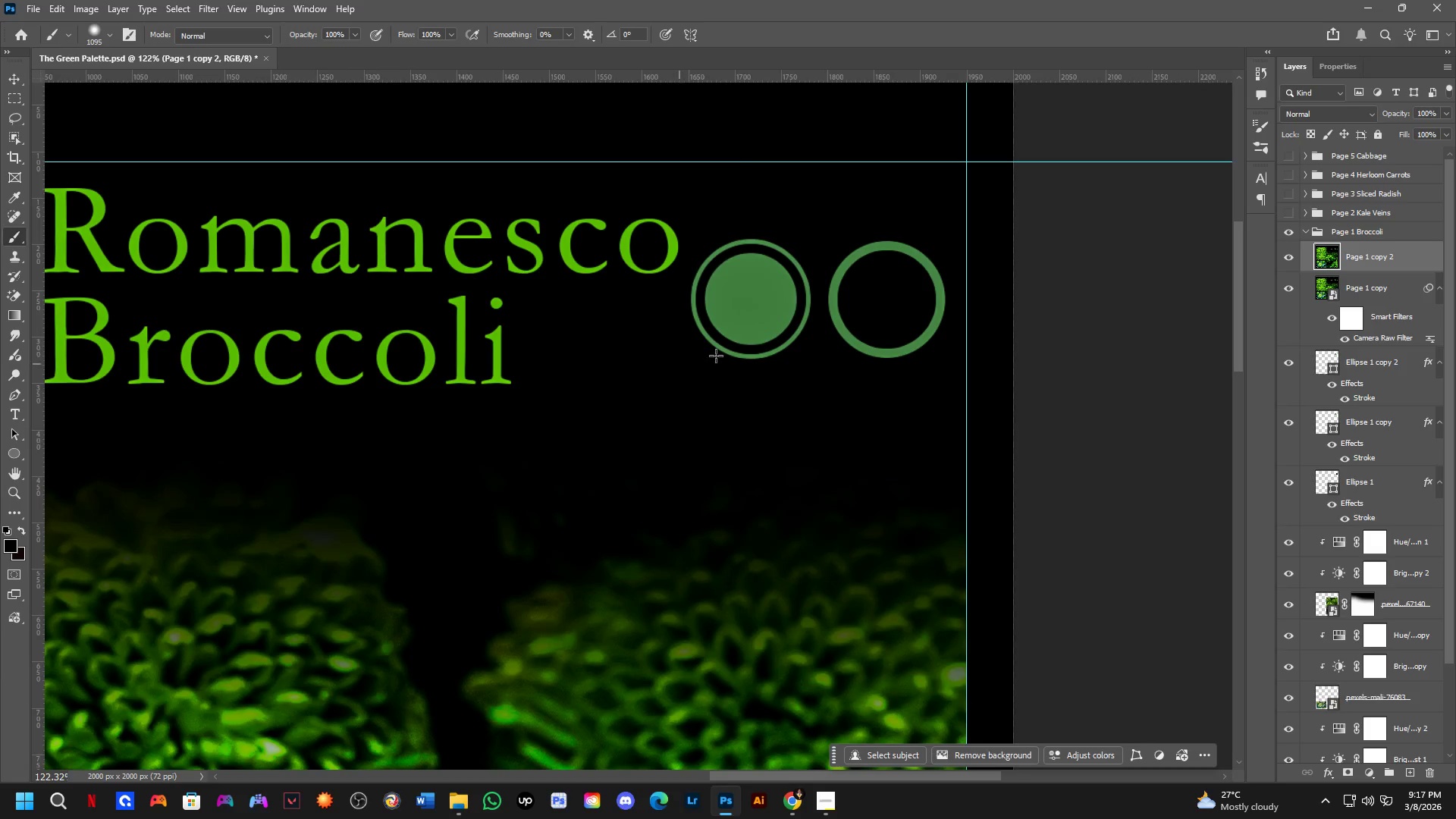 
key(Alt+AltLeft)
 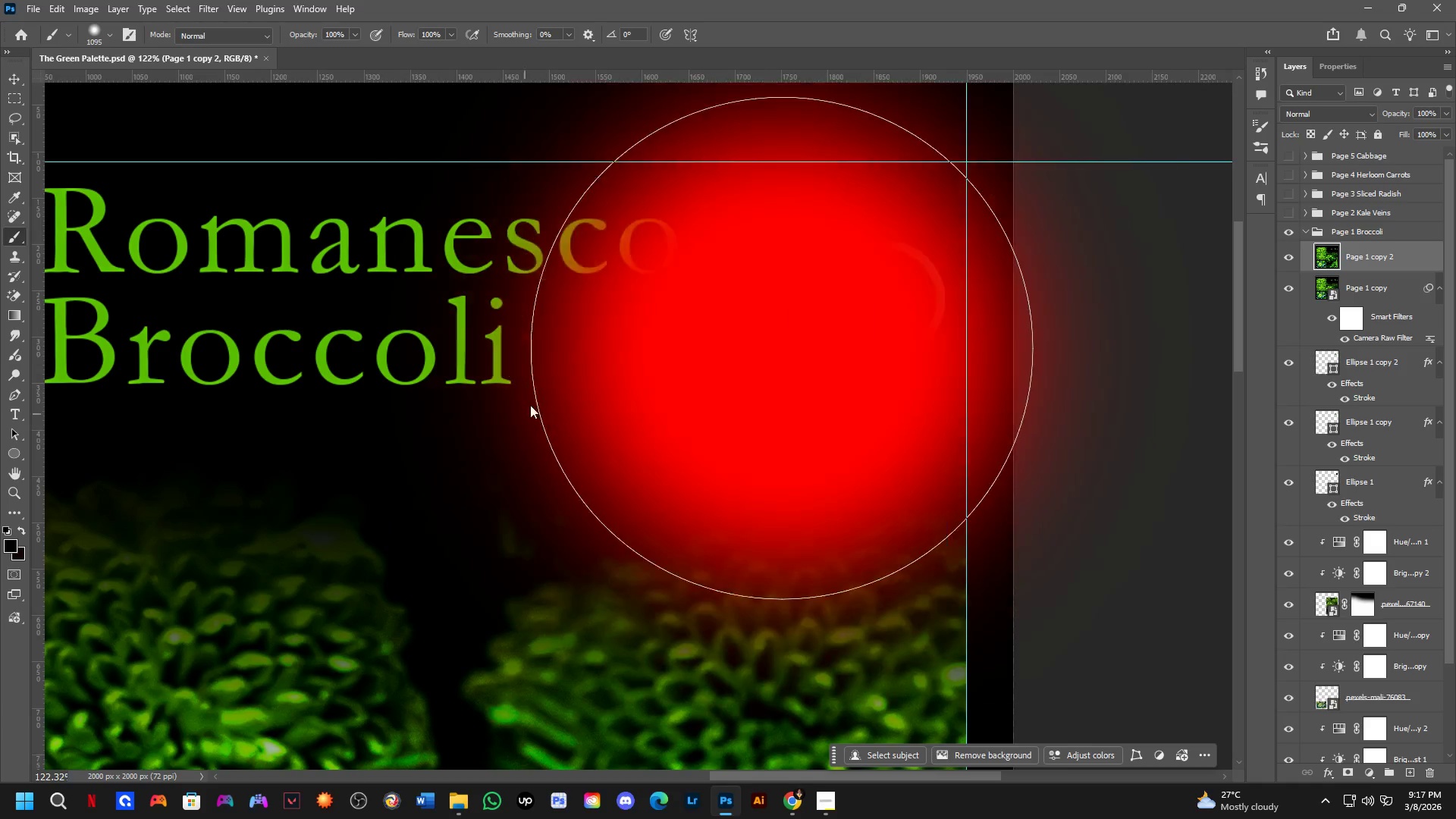 
key(Alt+AltLeft)
 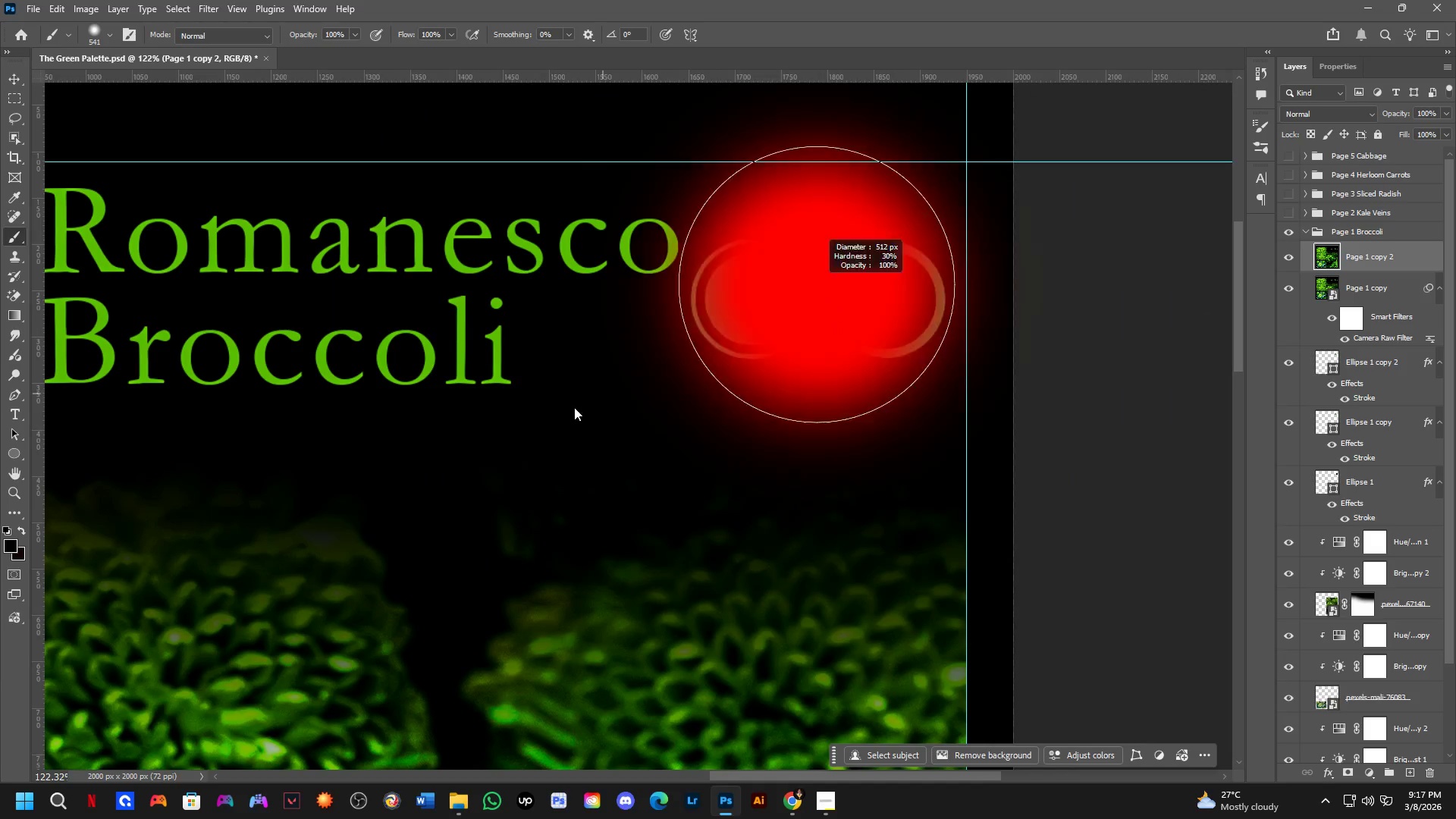 
key(Alt+AltLeft)
 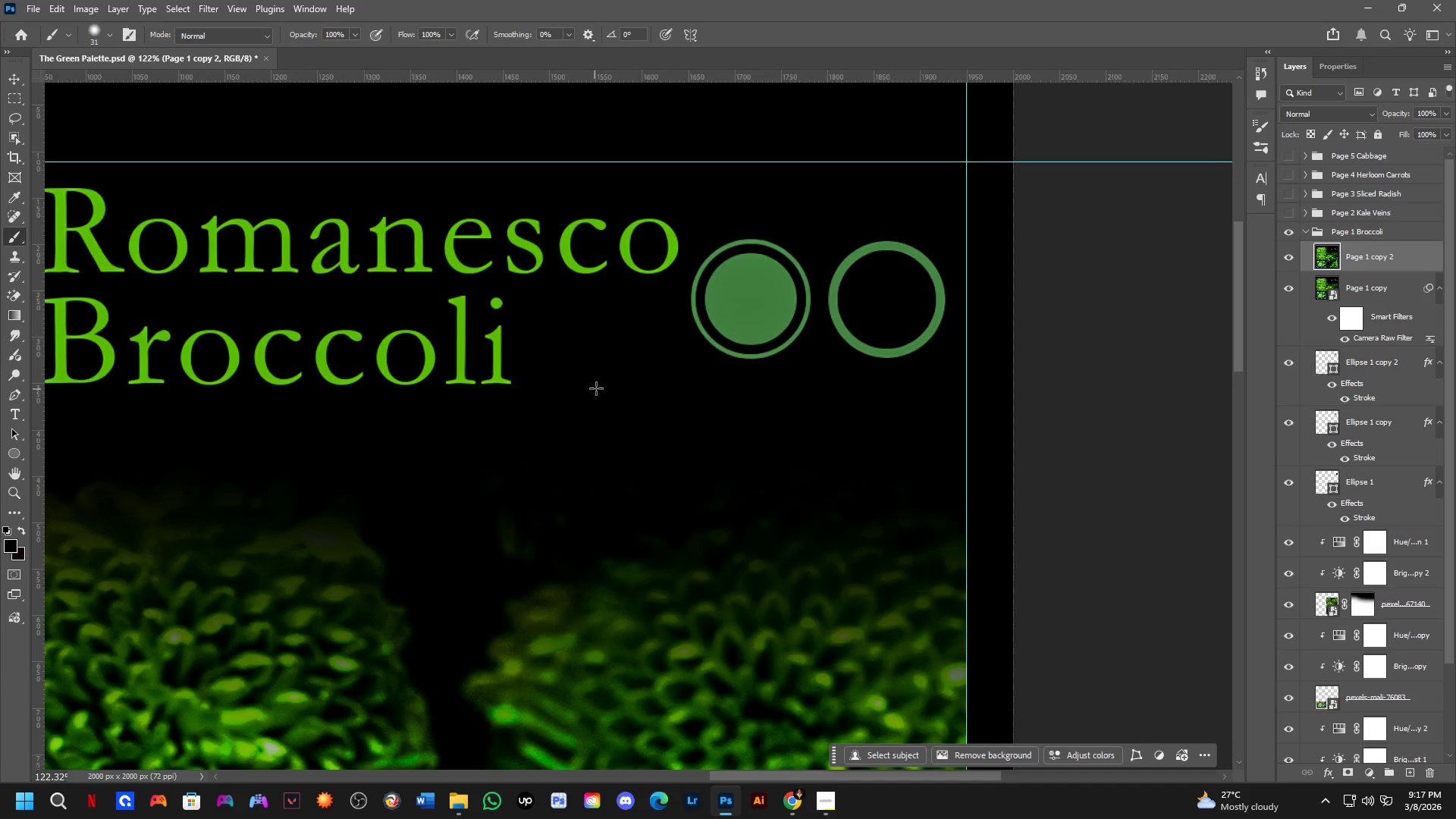 
key(Alt+AltLeft)
 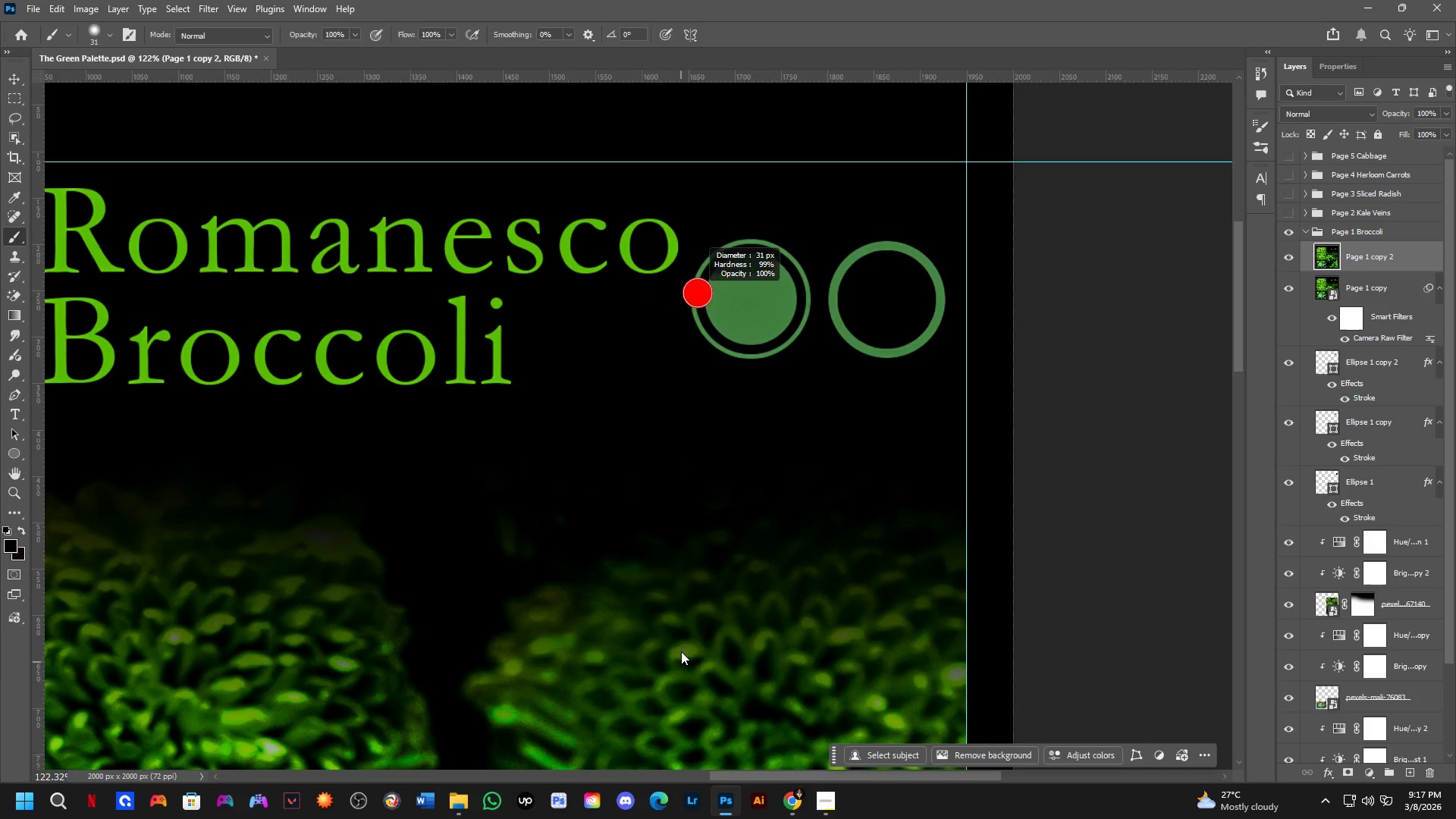 
key(Alt+AltLeft)
 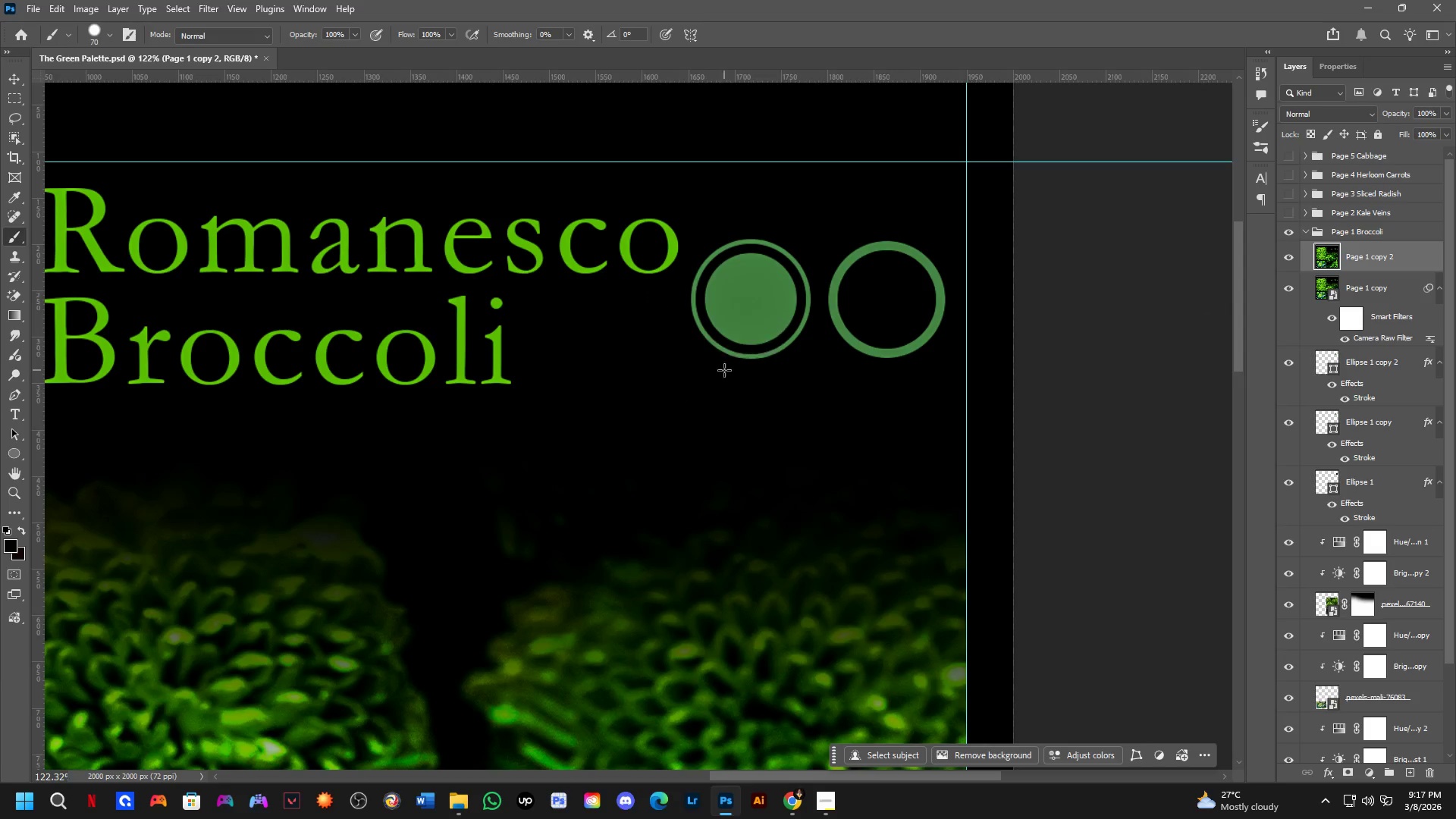 
key(Alt+AltLeft)
 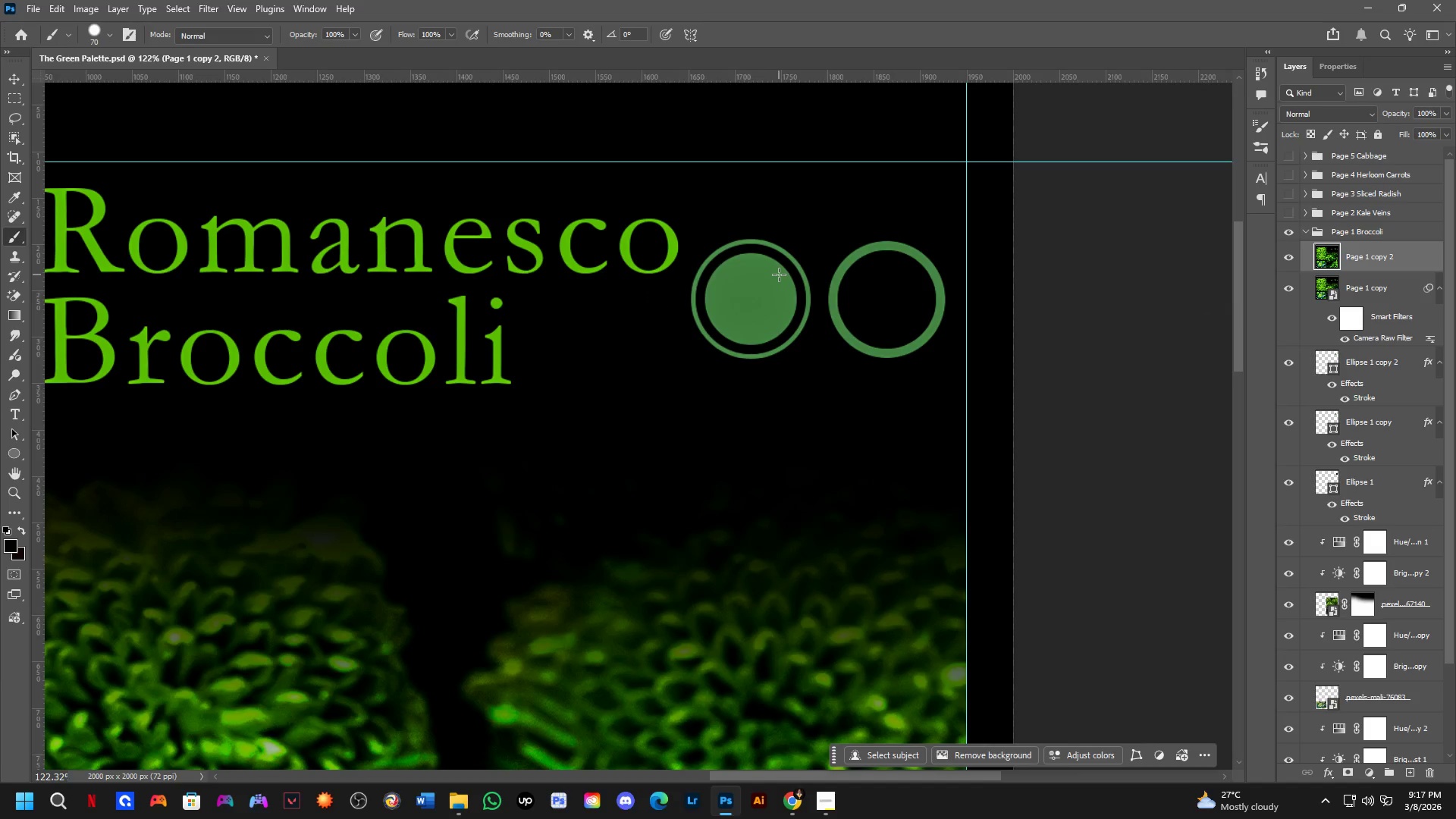 
key(Alt+AltLeft)
 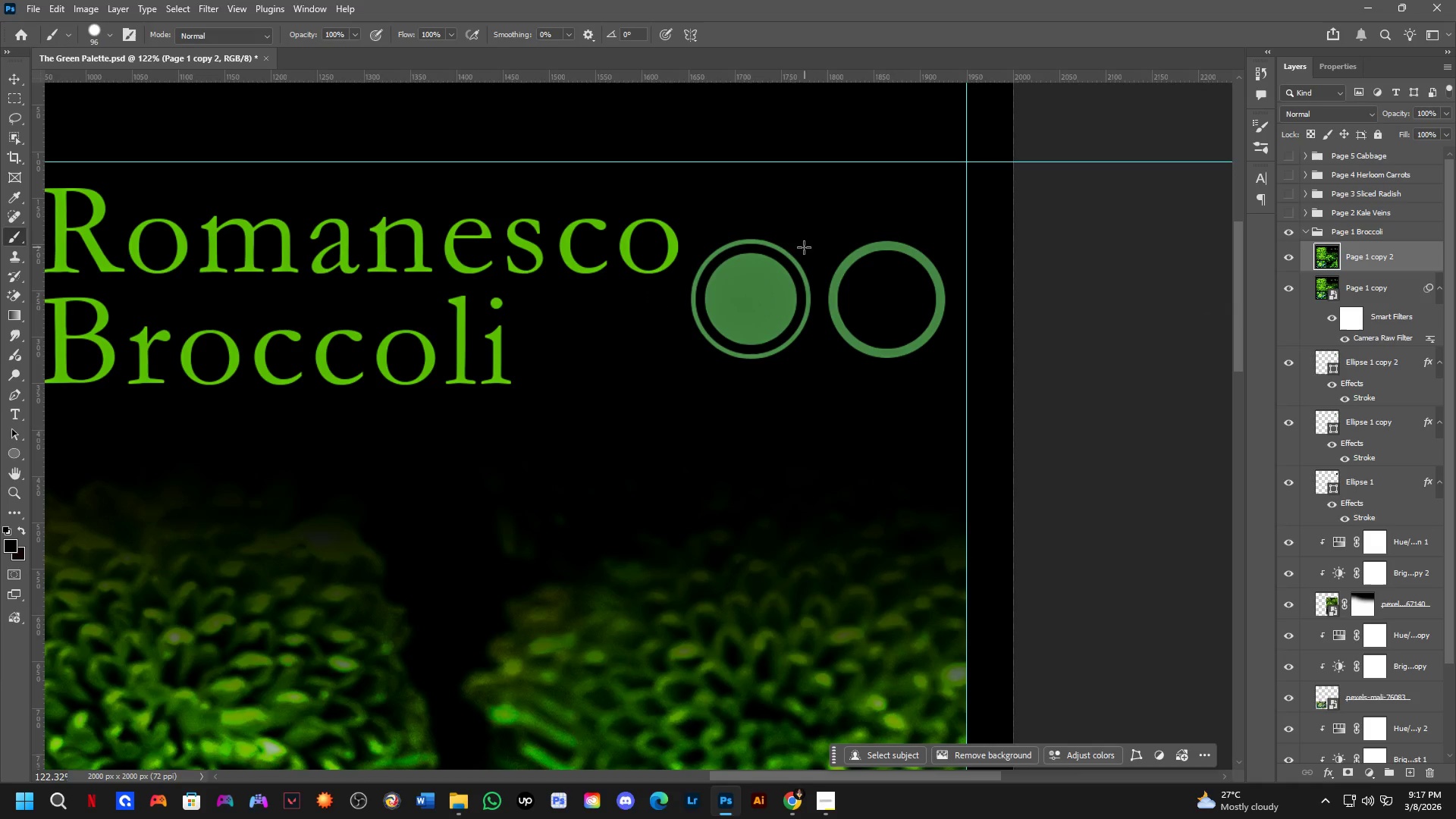 
key(Alt+AltLeft)
 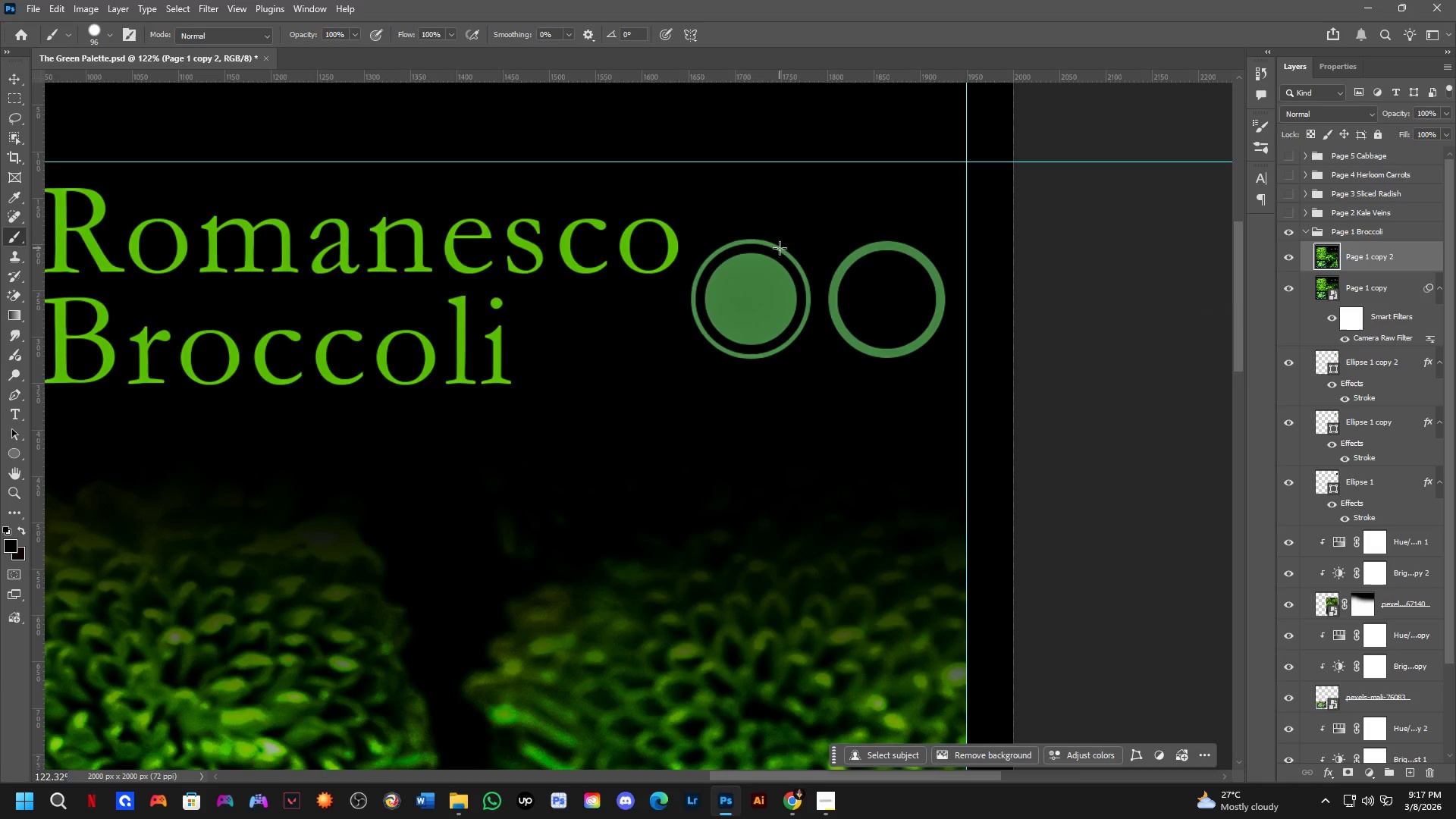 
key(CapsLock)
 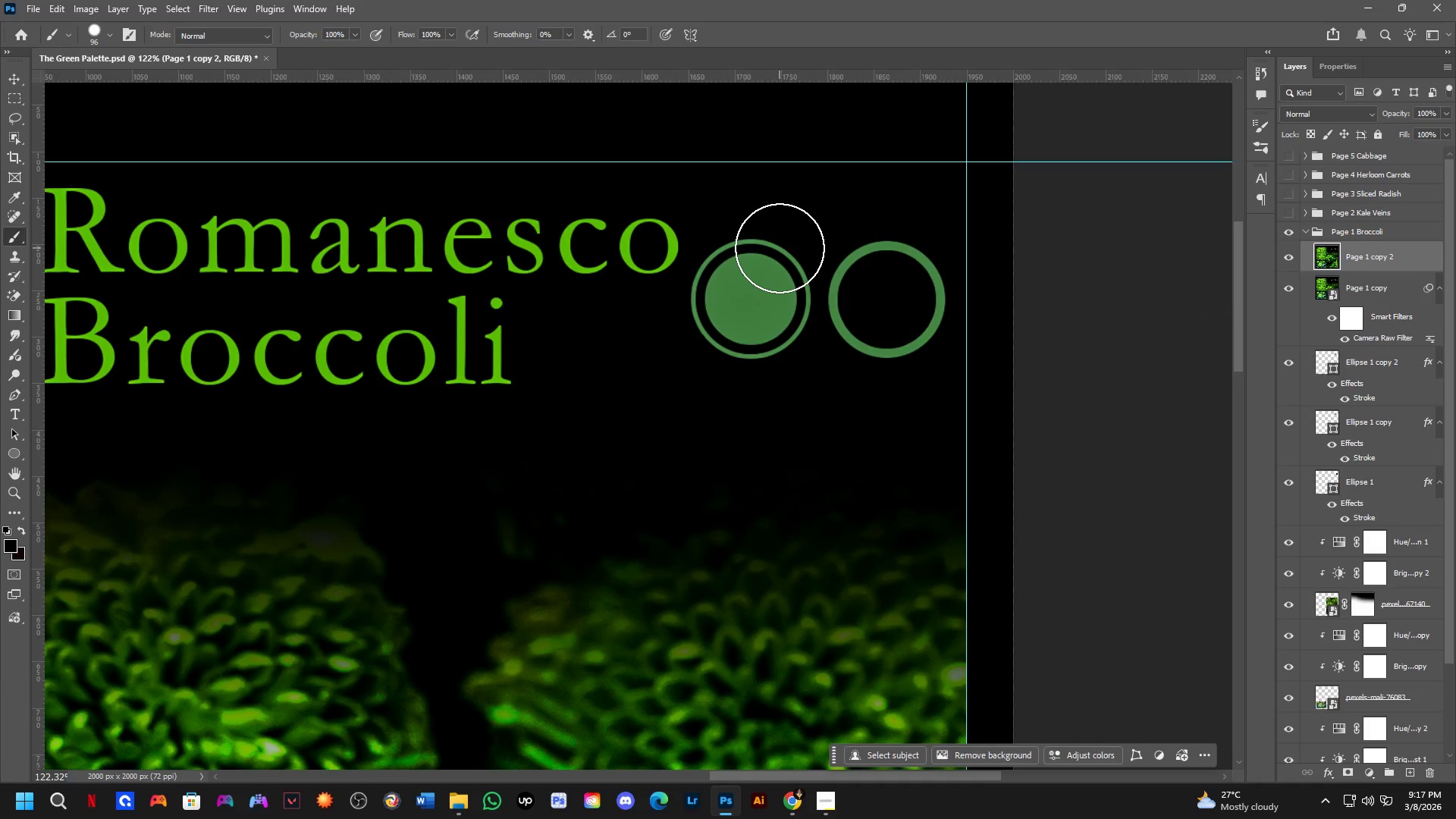 
left_click_drag(start_coordinate=[774, 255], to_coordinate=[711, 326])
 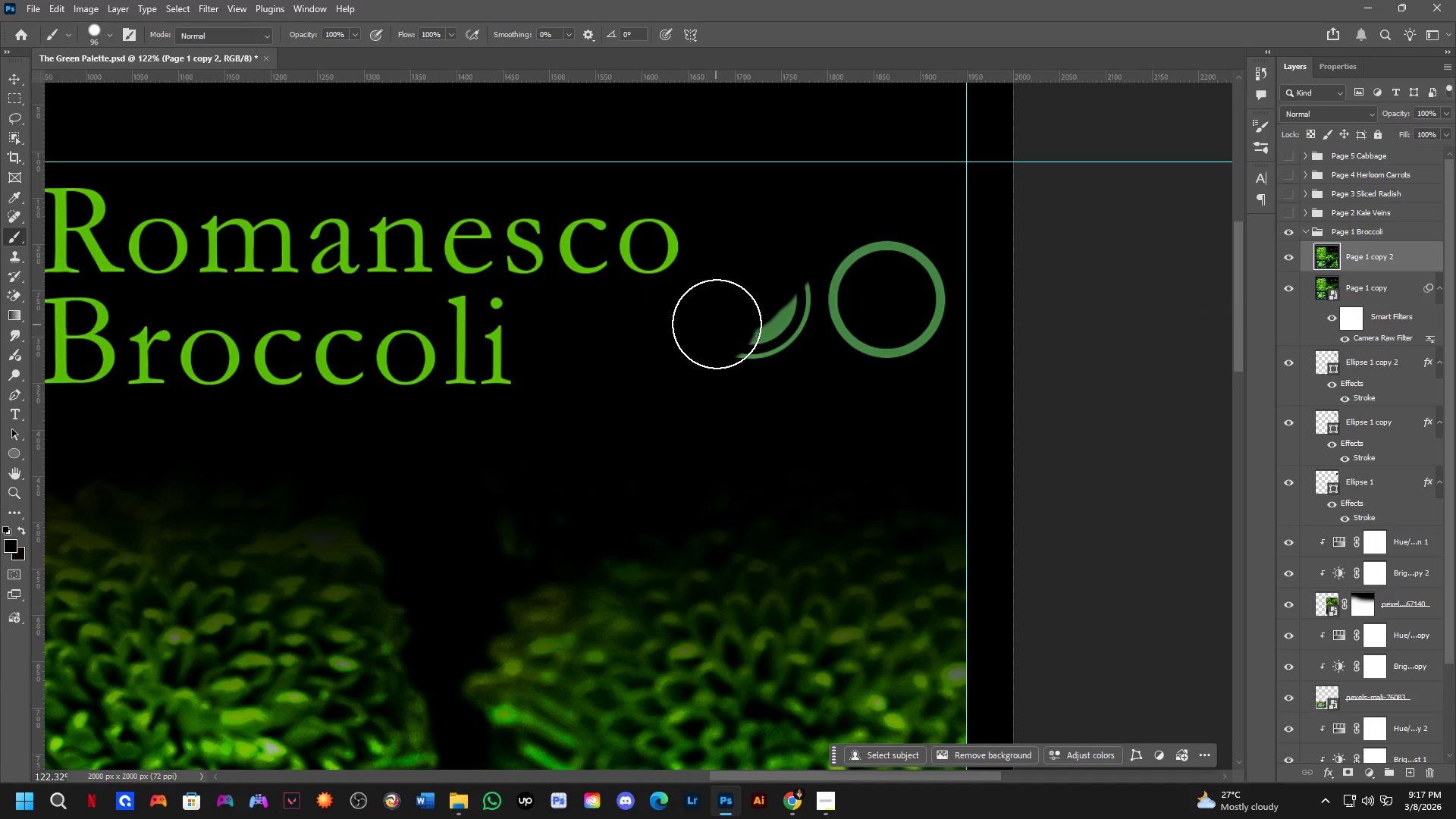 
key(Alt+AltLeft)
 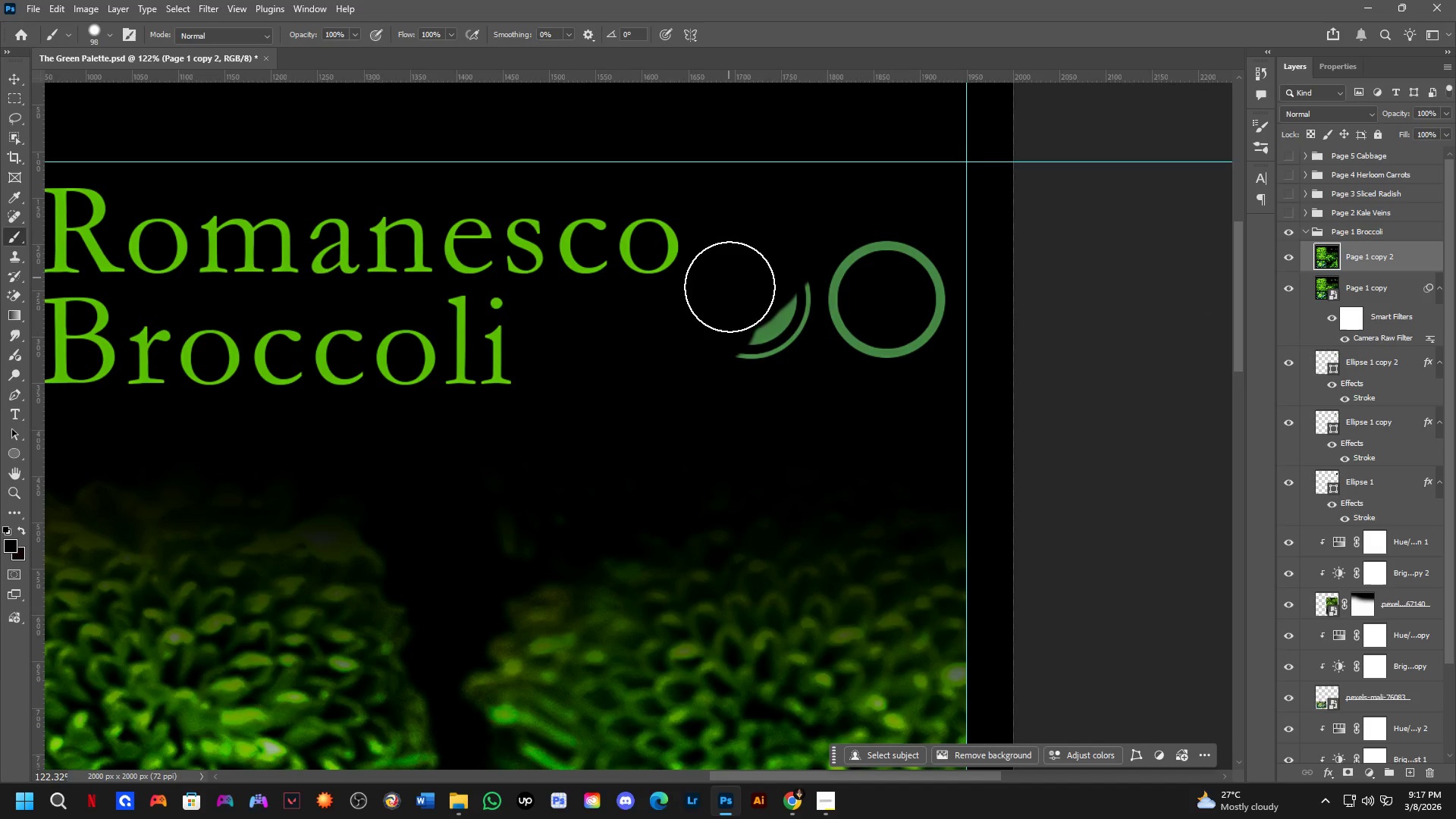 
key(Alt+AltLeft)
 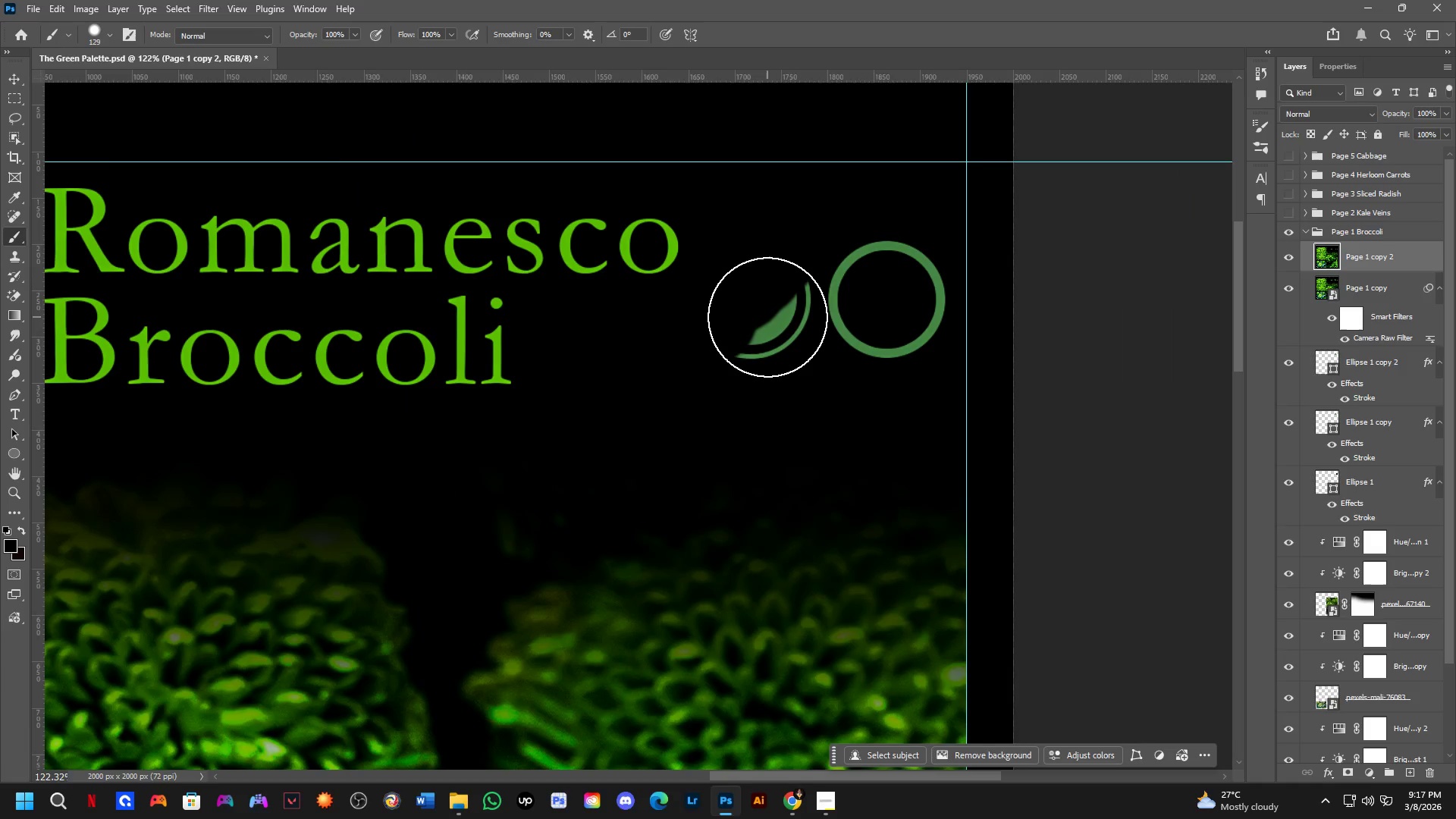 
left_click_drag(start_coordinate=[768, 317], to_coordinate=[894, 318])
 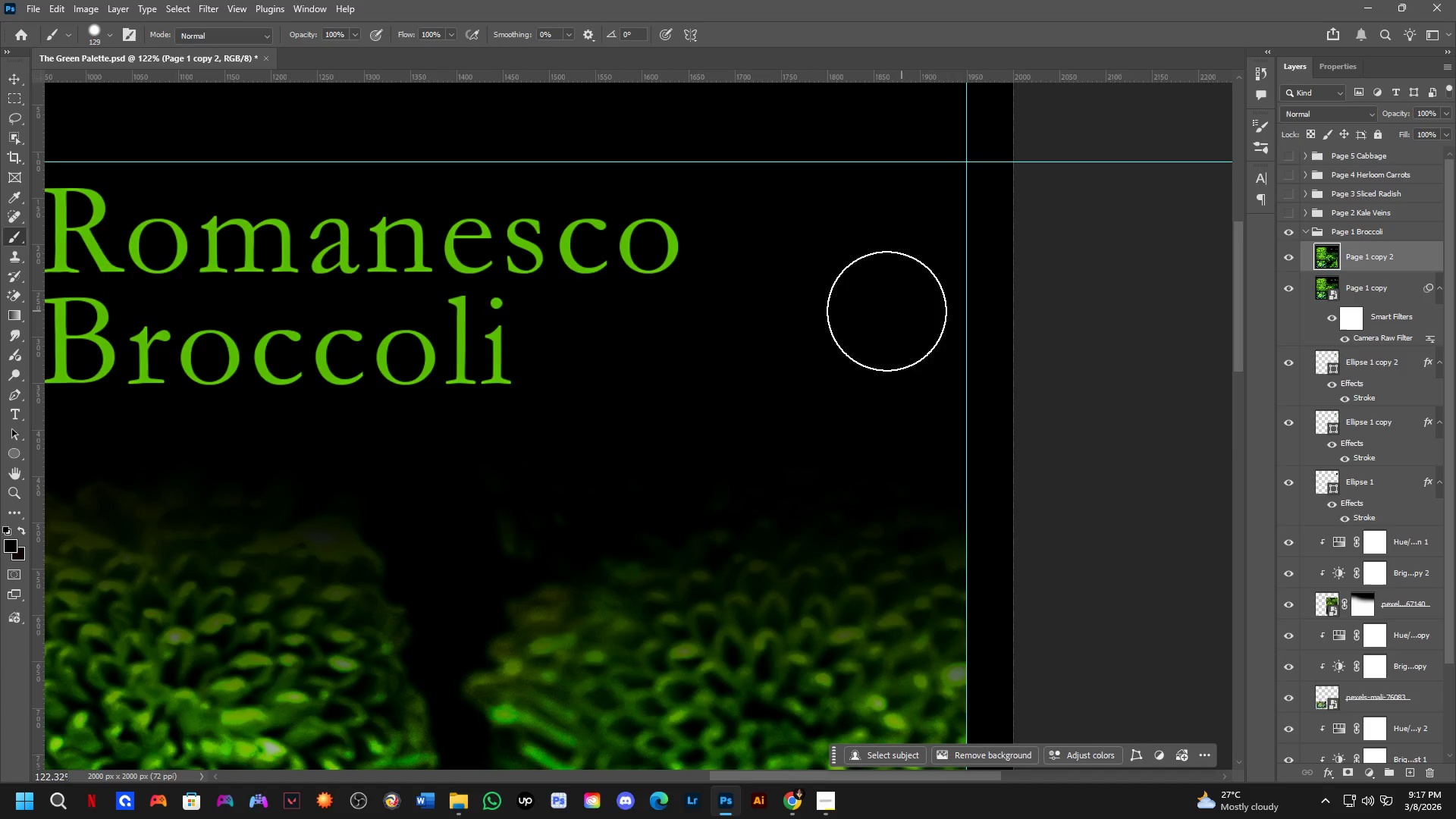 
key(Shift+ShiftLeft)
 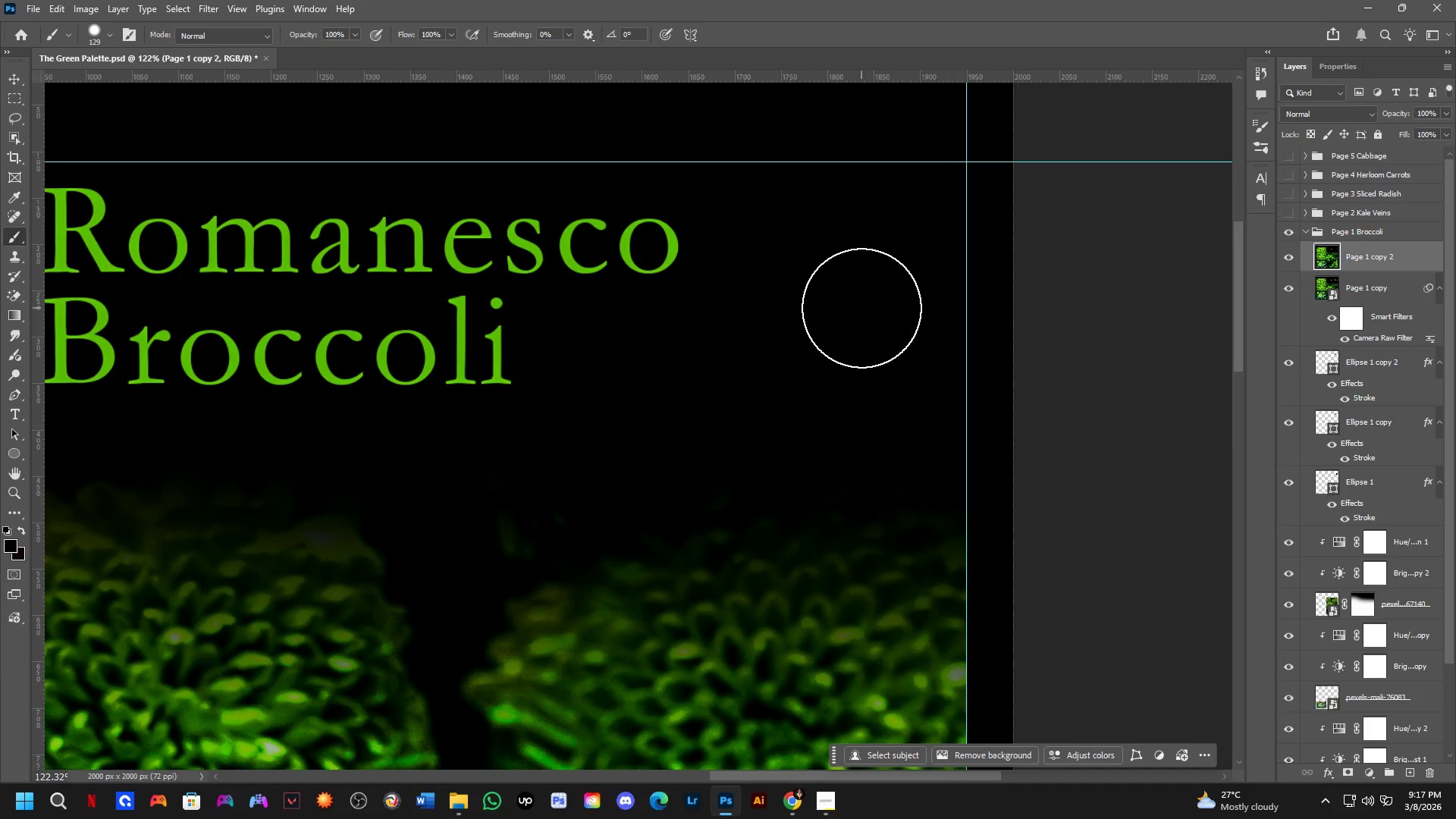 
scroll: coordinate [832, 366], scroll_direction: down, amount: 8.0
 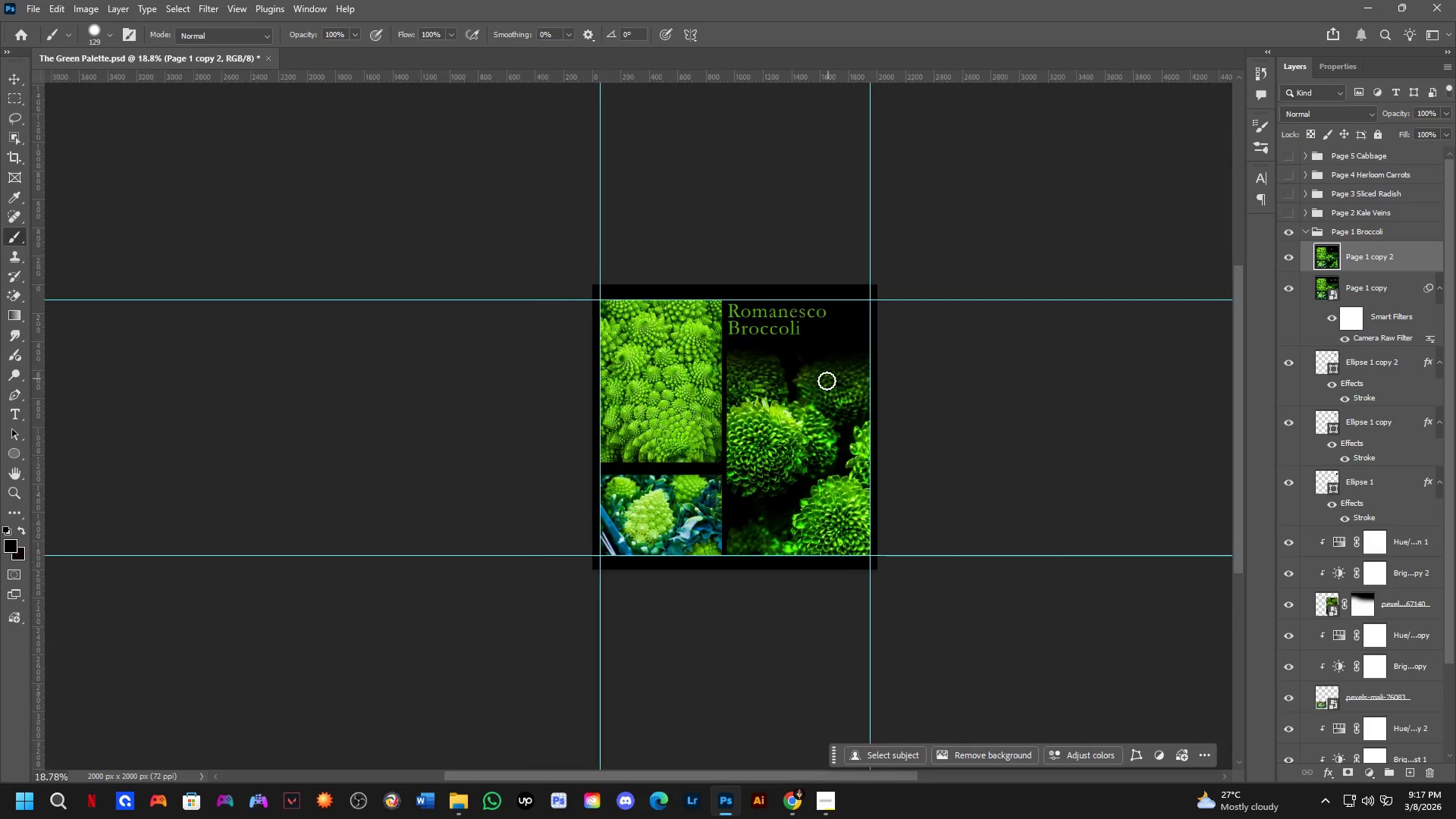 
hold_key(key=Space, duration=0.44)
 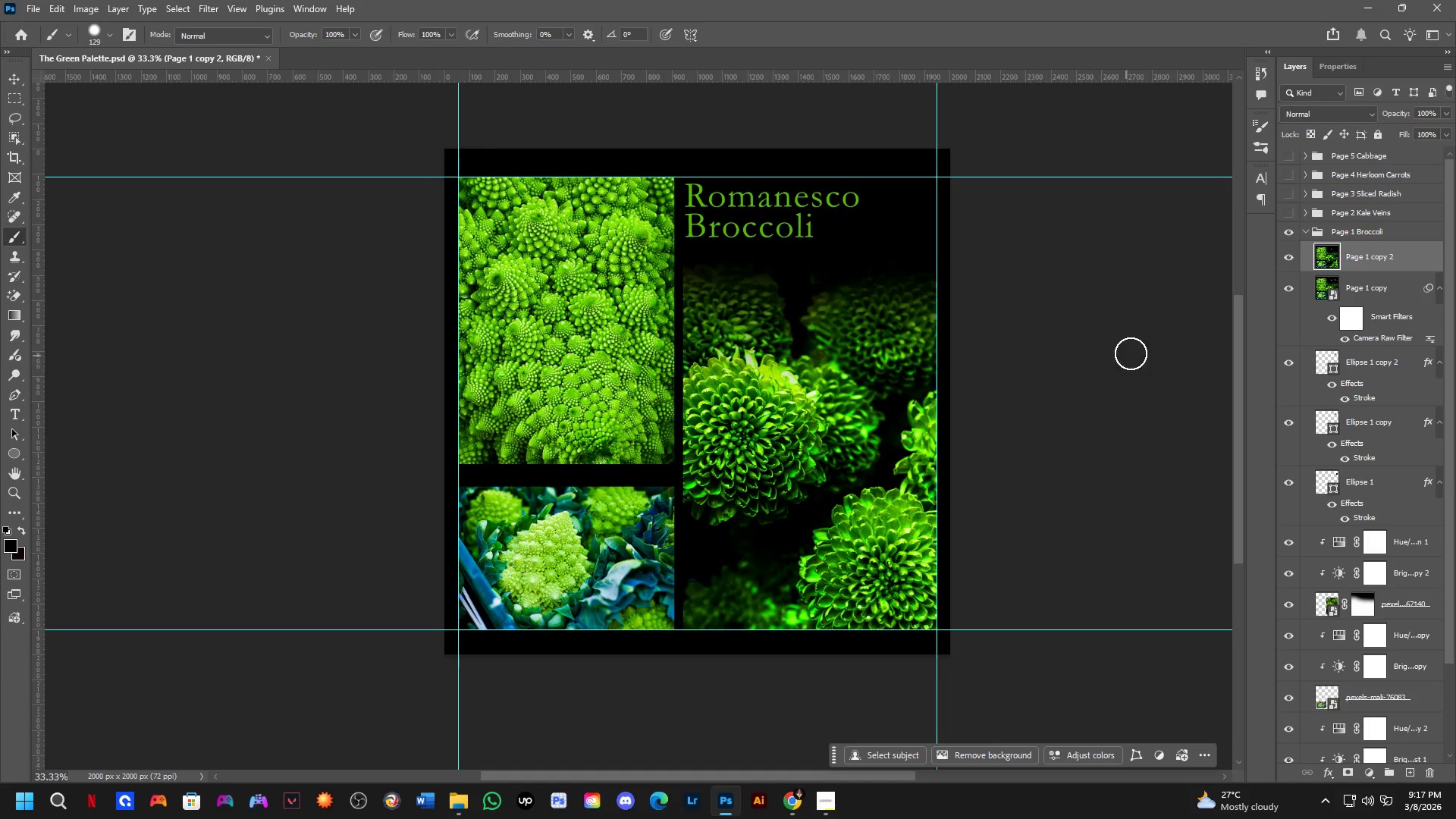 
left_click_drag(start_coordinate=[808, 448], to_coordinate=[808, 425])
 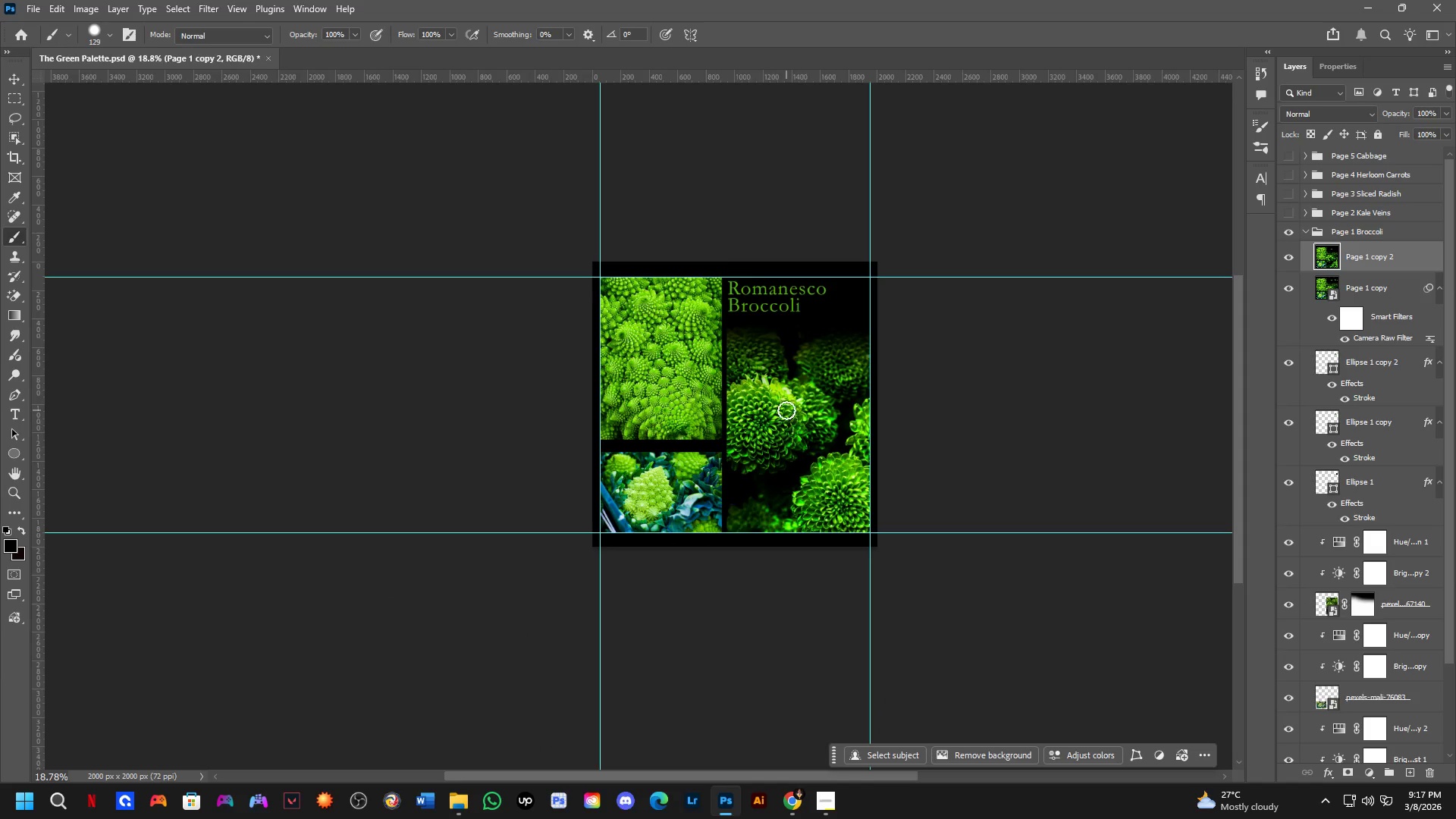 
scroll: coordinate [783, 408], scroll_direction: up, amount: 2.0
 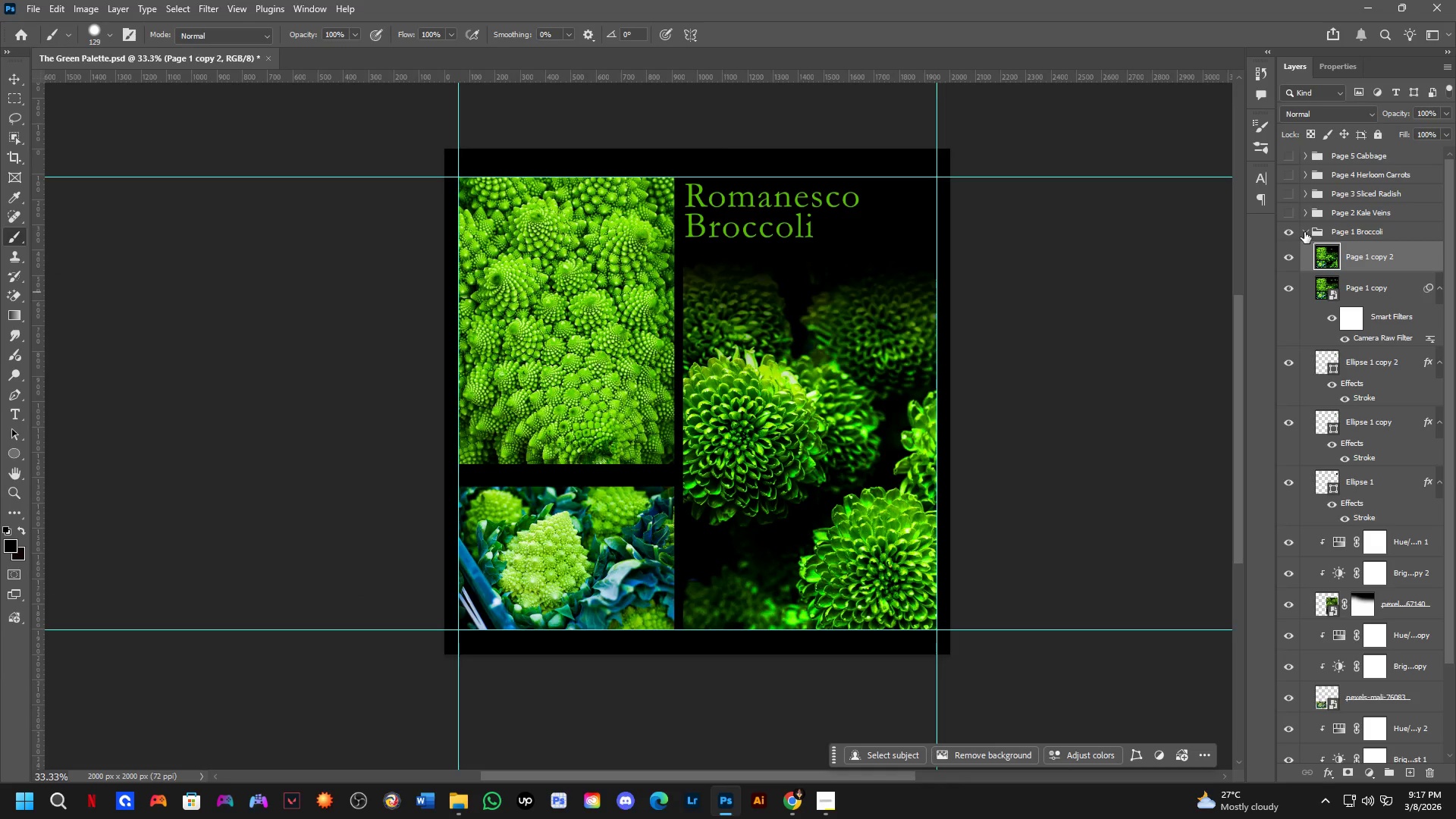 
key(Shift+ShiftLeft)
 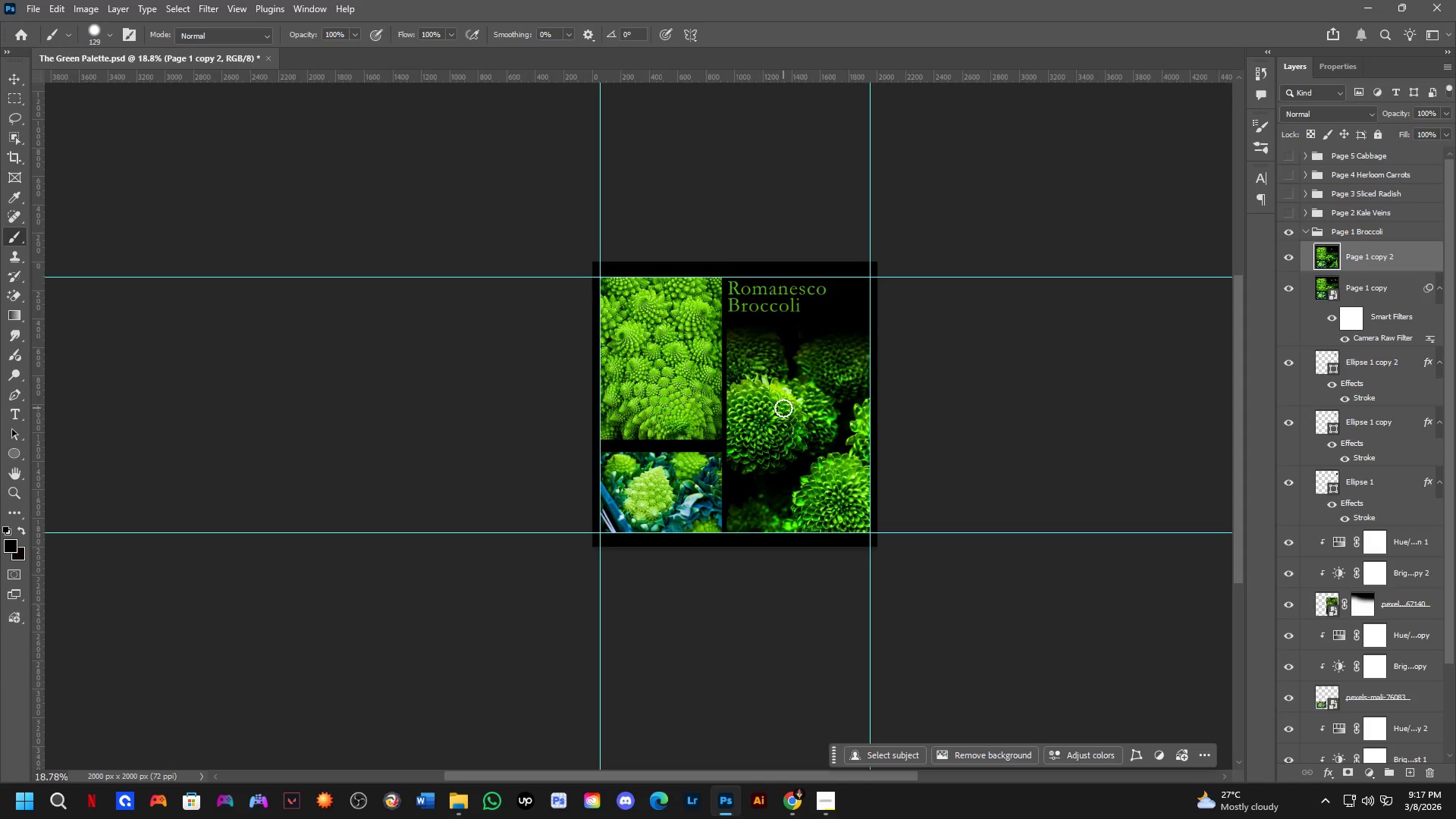 
hold_key(key=Space, duration=0.58)
 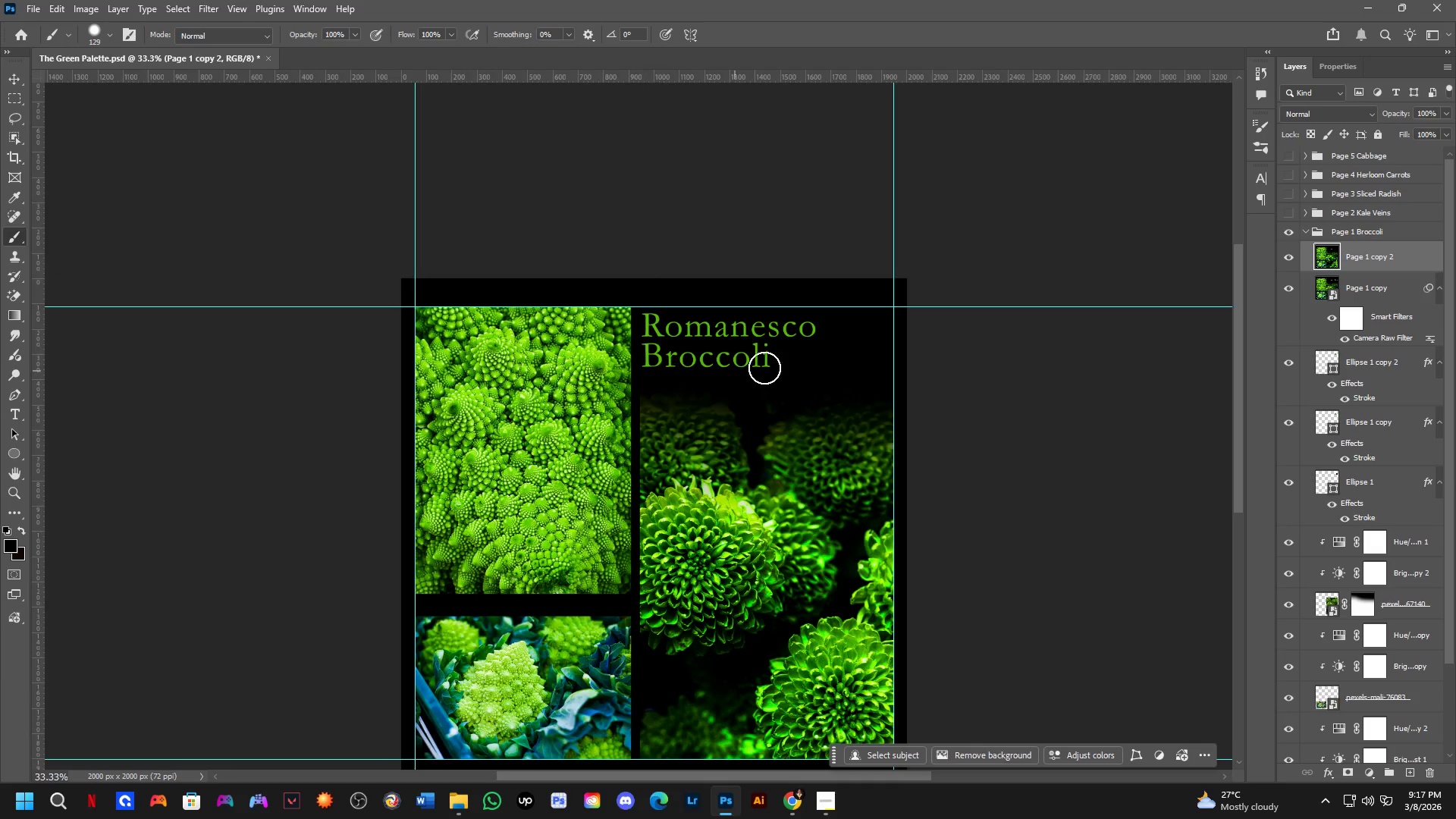 
left_click_drag(start_coordinate=[876, 281], to_coordinate=[833, 410])
 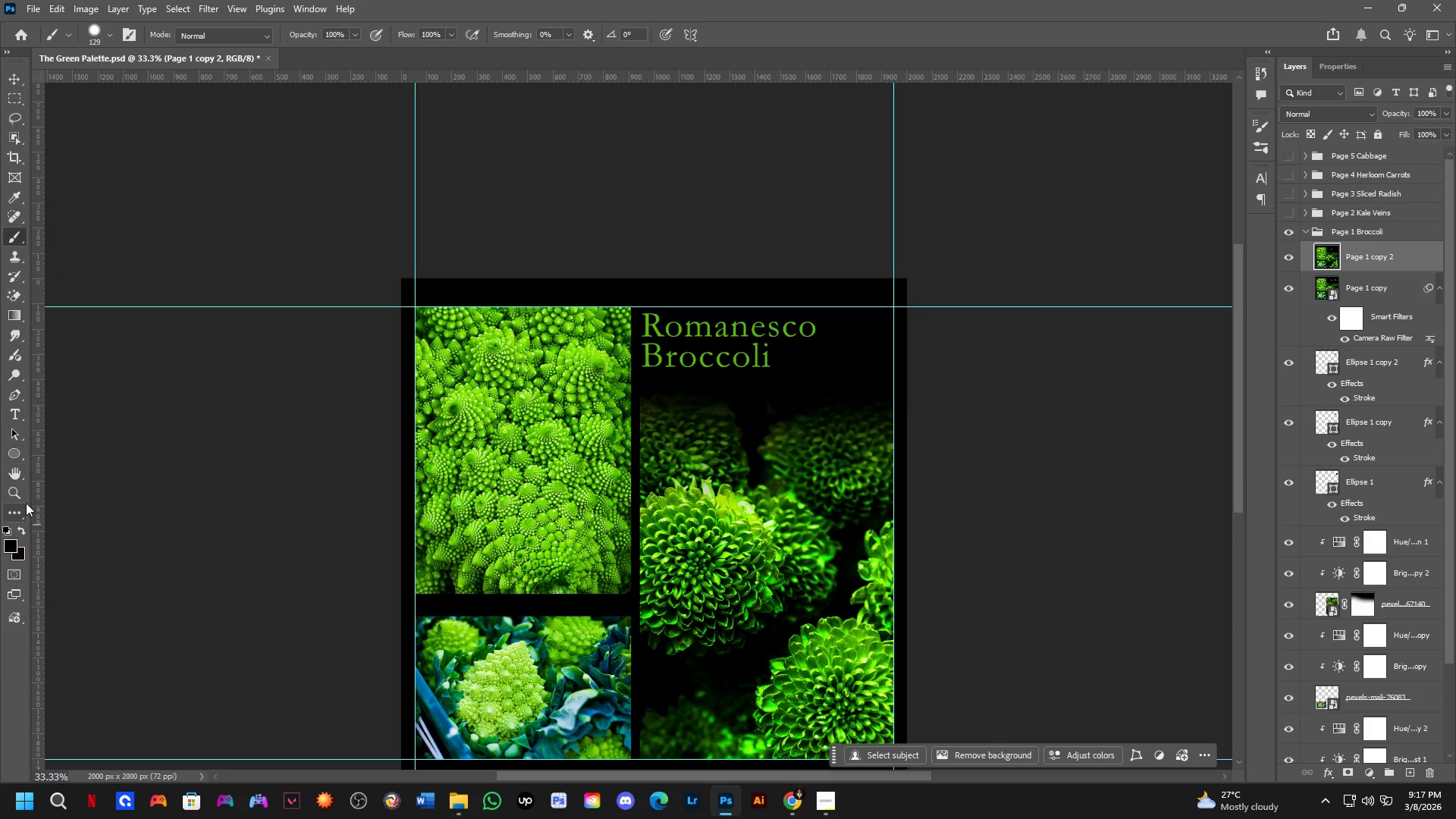 
right_click([18, 458])
 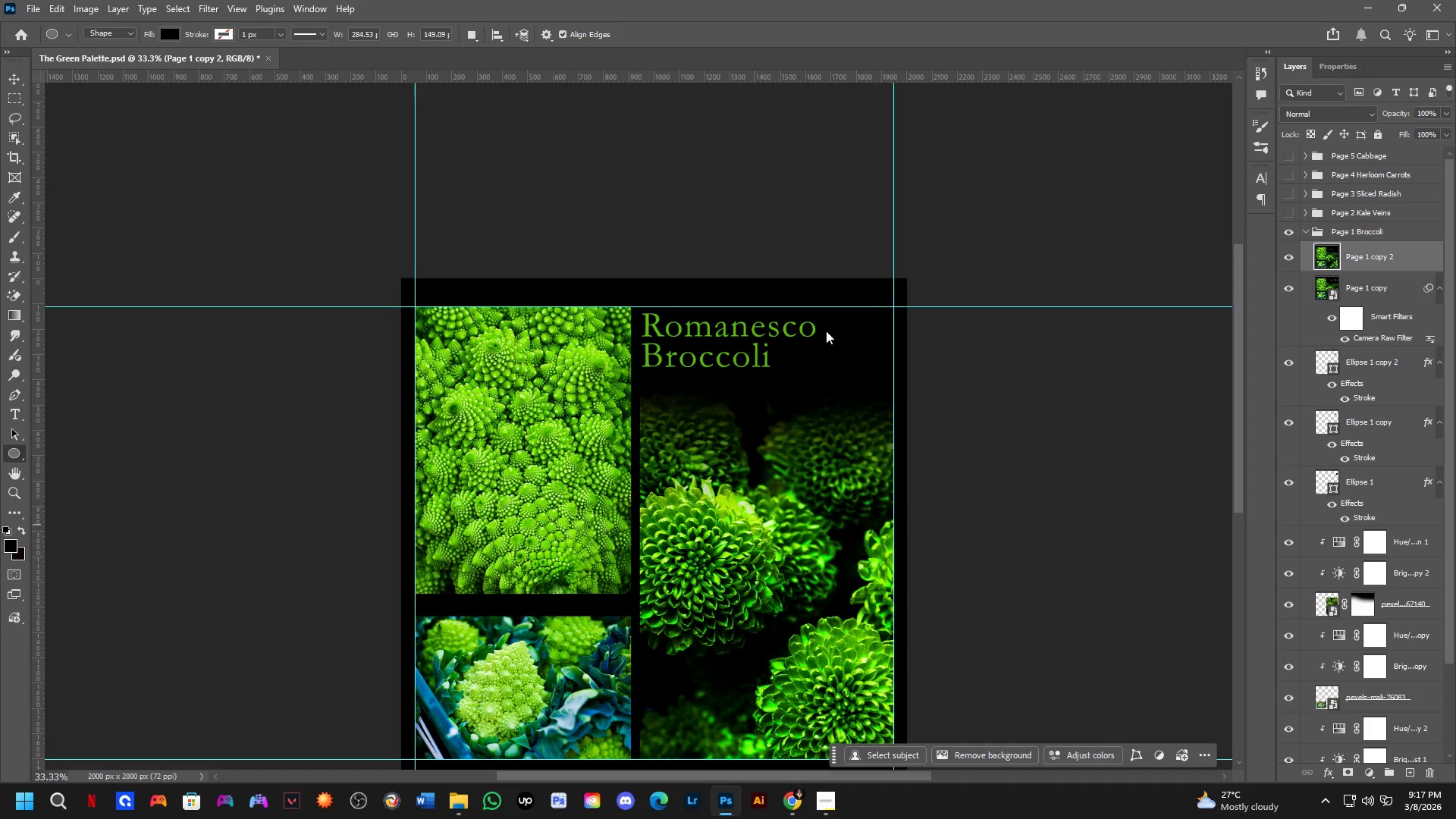 
key(Shift+ShiftLeft)
 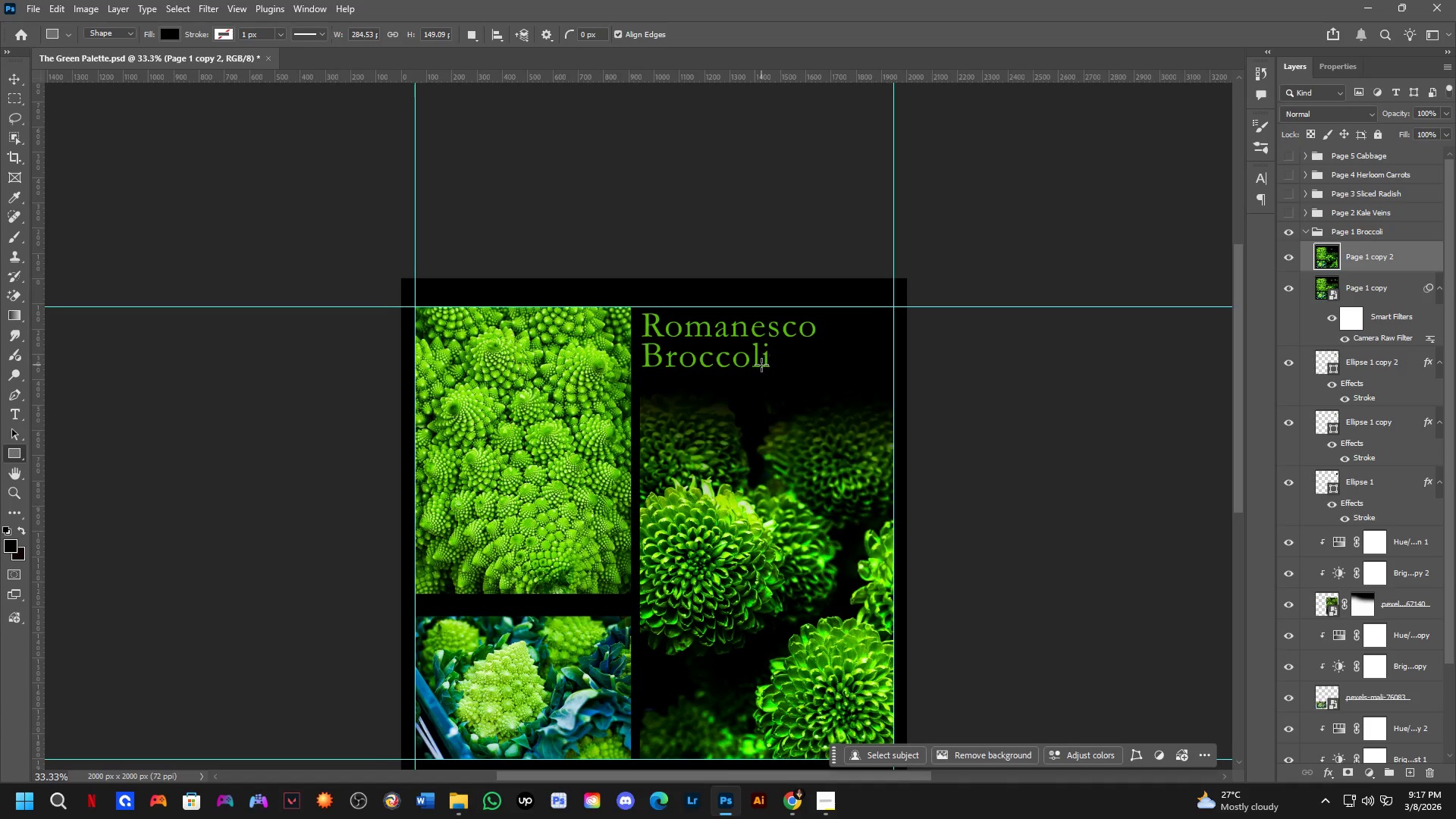 
scroll: coordinate [764, 390], scroll_direction: up, amount: 5.0
 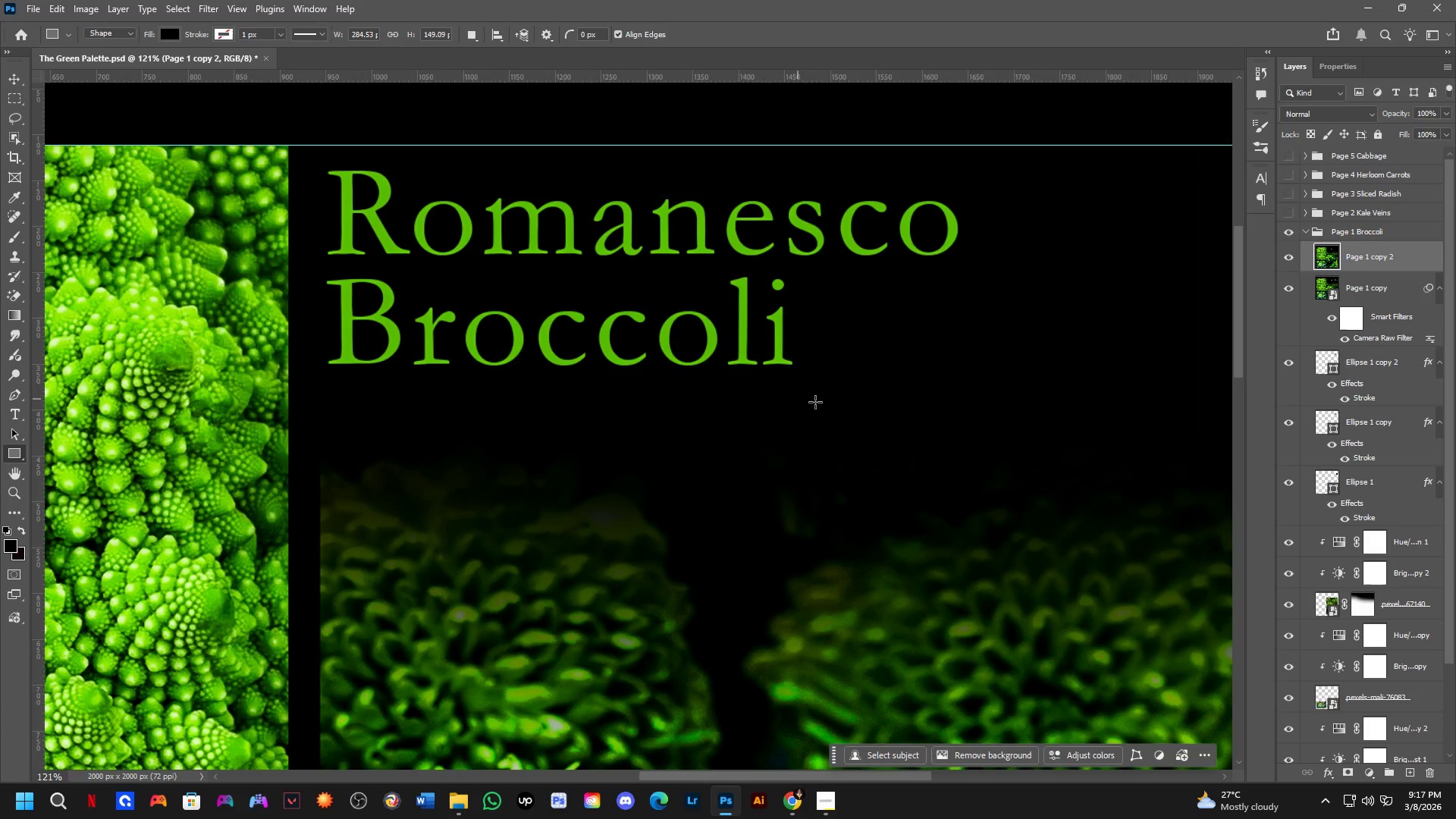 
hold_key(key=Space, duration=0.53)
 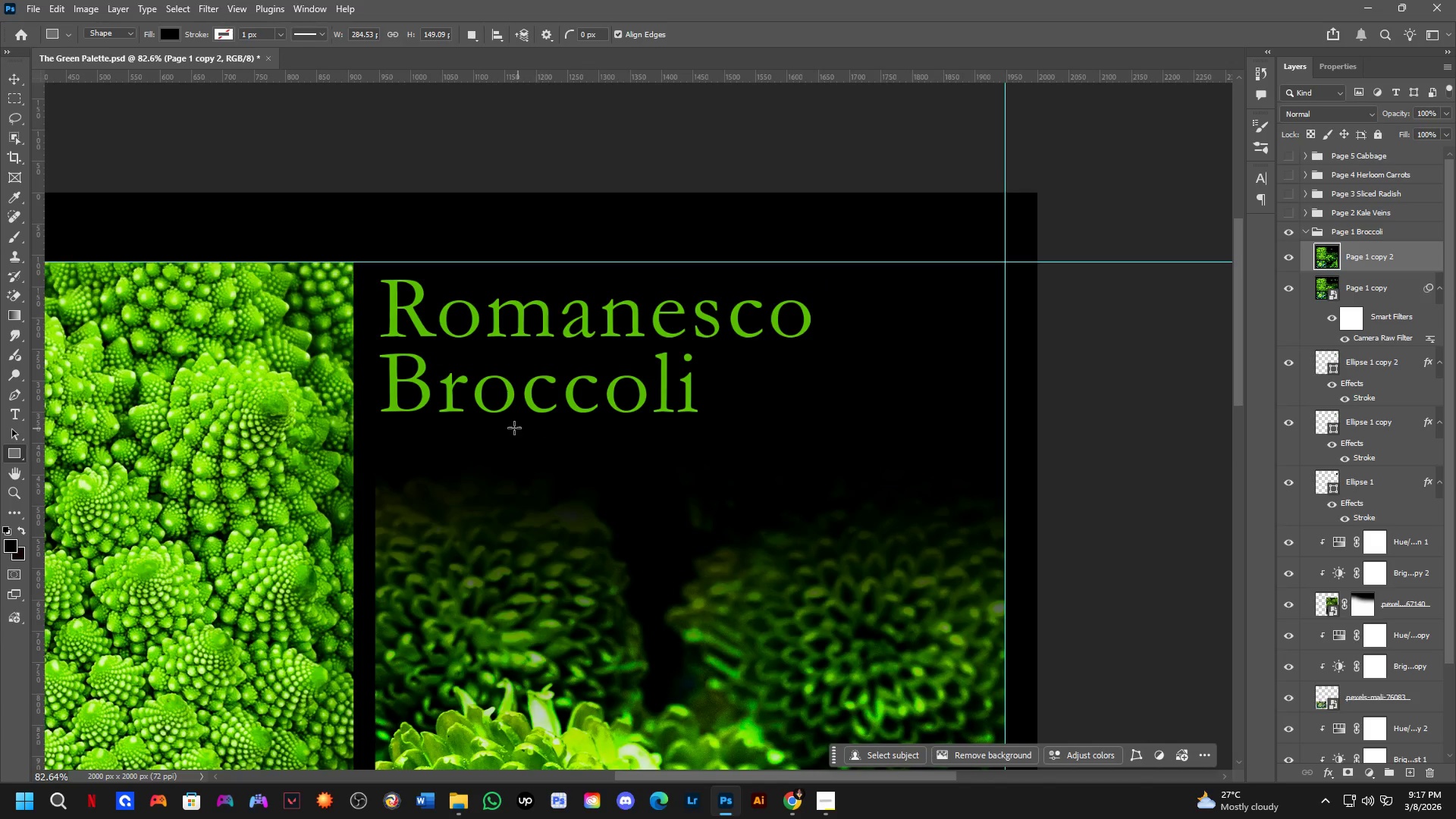 
left_click_drag(start_coordinate=[927, 383], to_coordinate=[845, 424])
 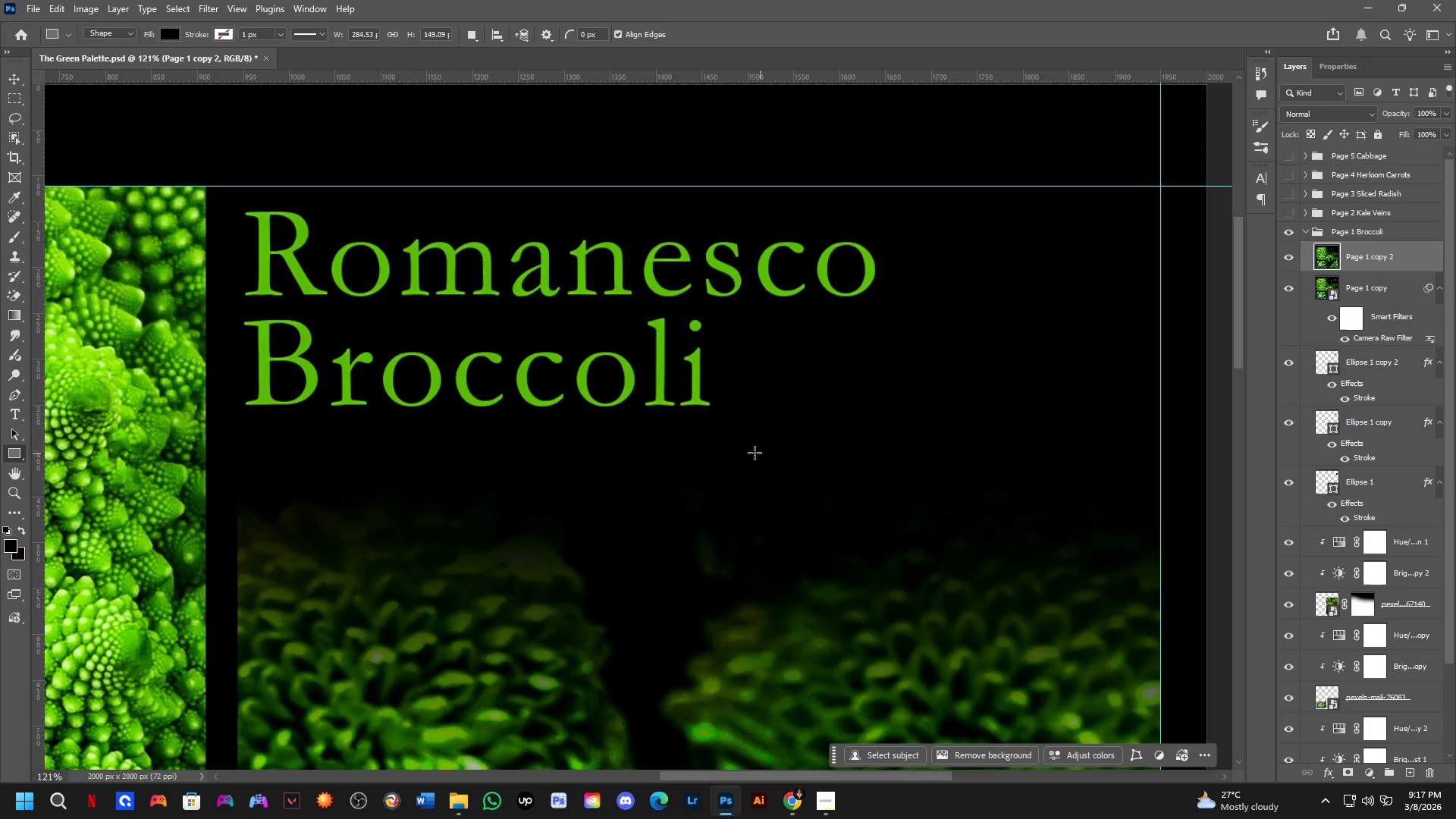 
scroll: coordinate [657, 423], scroll_direction: down, amount: 4.0
 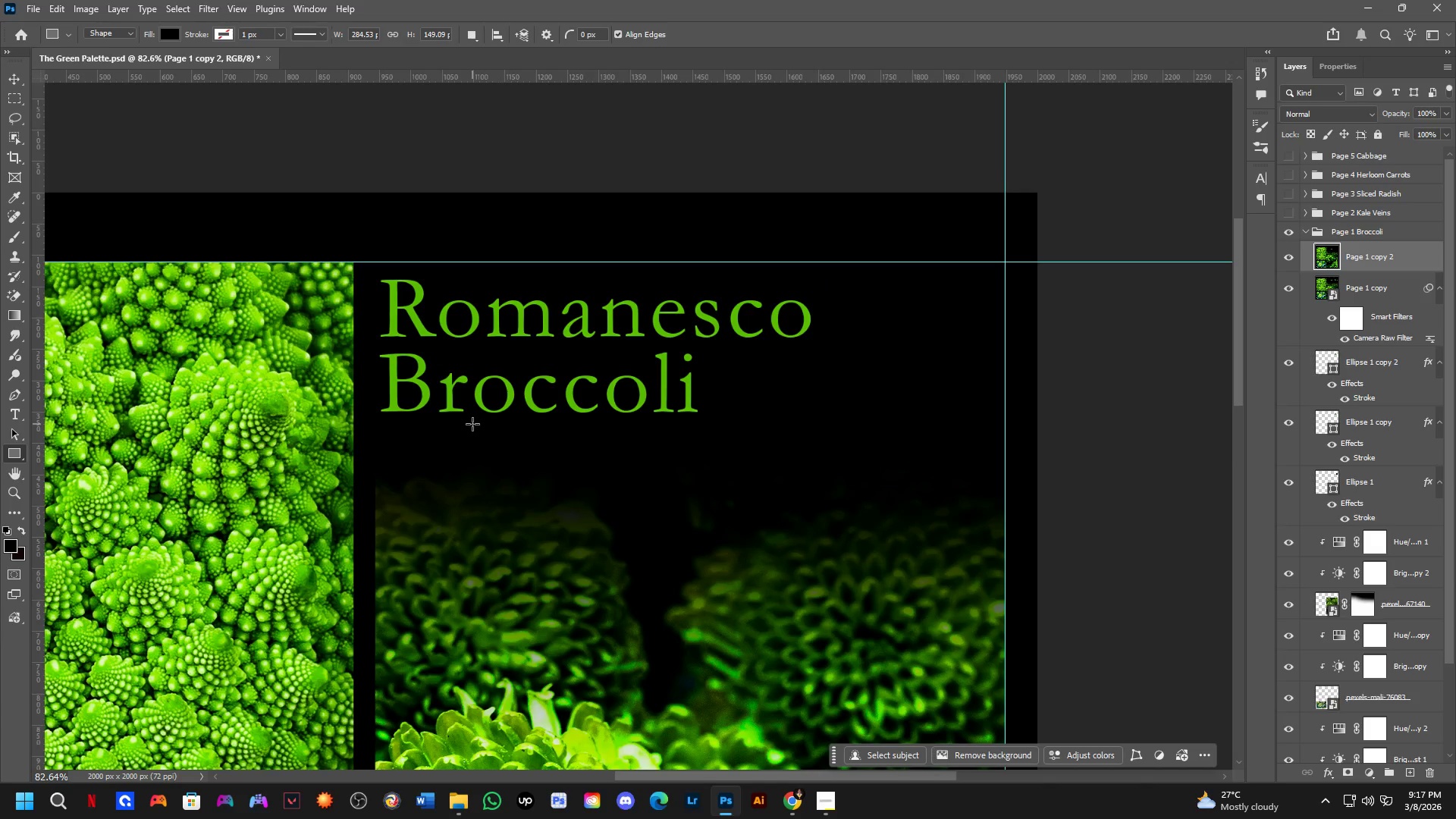 
left_click_drag(start_coordinate=[472, 424], to_coordinate=[993, 435])
 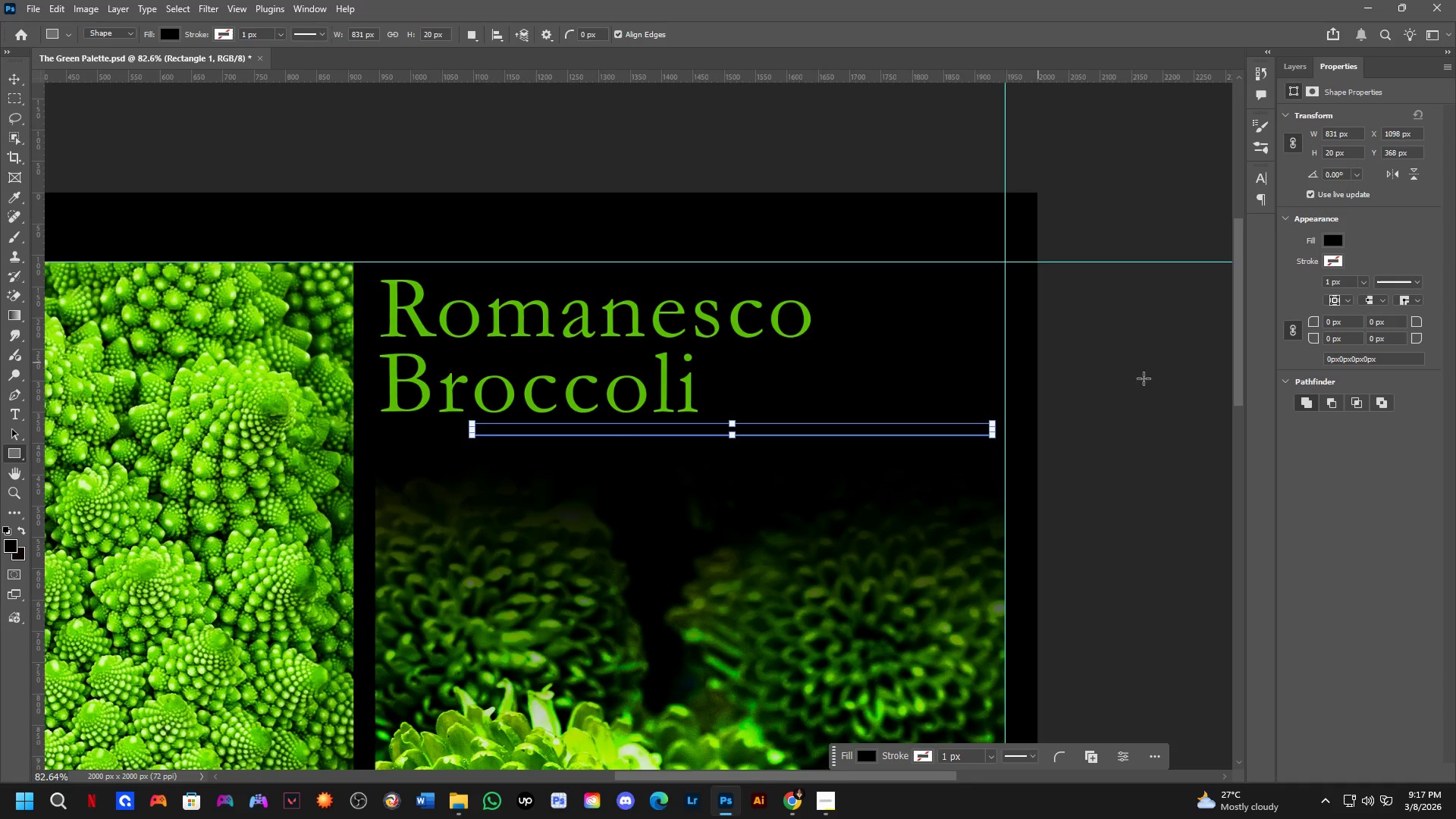 
hold_key(key=ShiftLeft, duration=0.95)
left_click_drag(start_coordinate=[993, 432], to_coordinate=[1002, 430])
 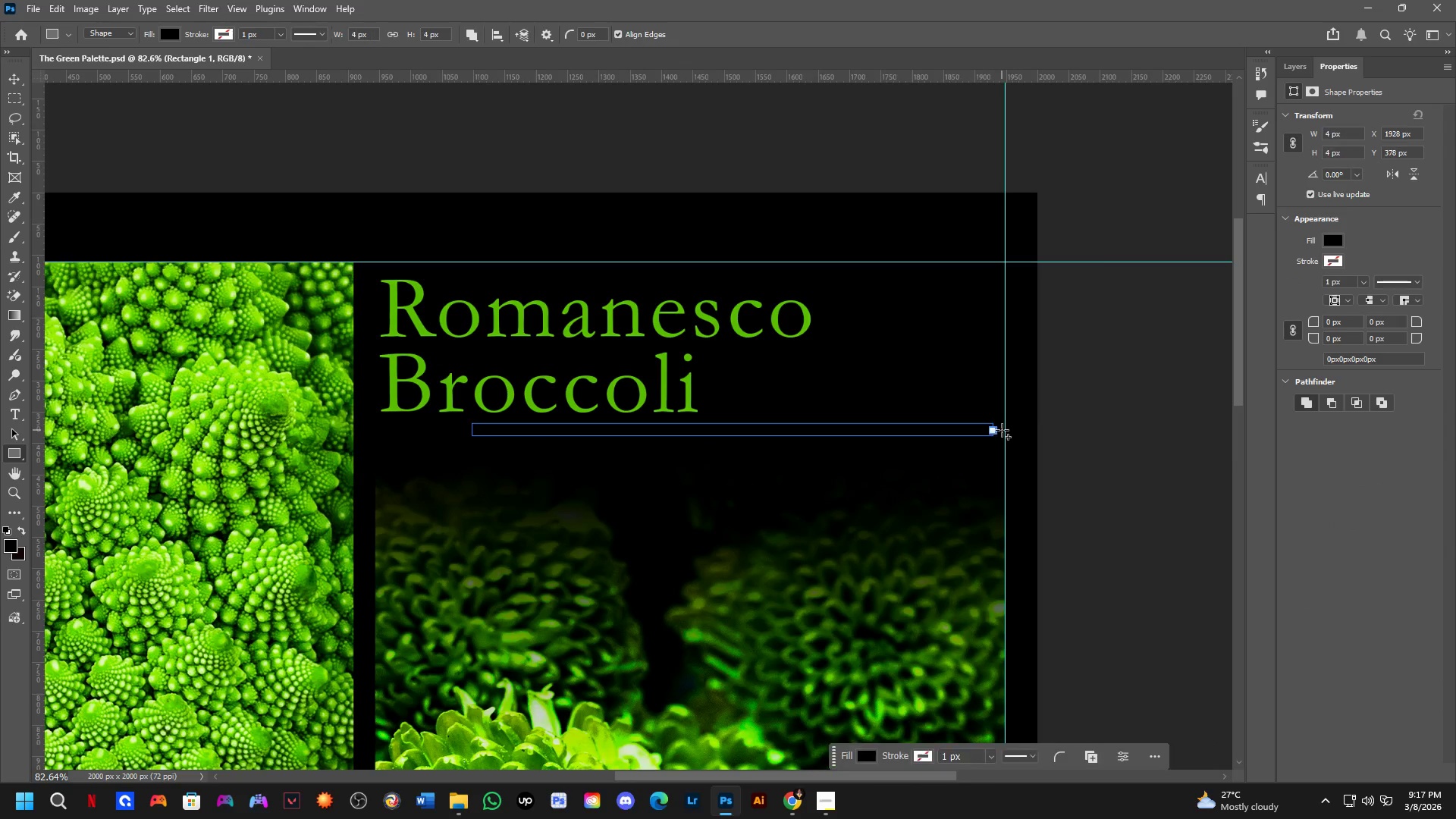 
hold_key(key=ShiftLeft, duration=1.64)
scroll: coordinate [996, 431], scroll_direction: up, amount: 11.0
 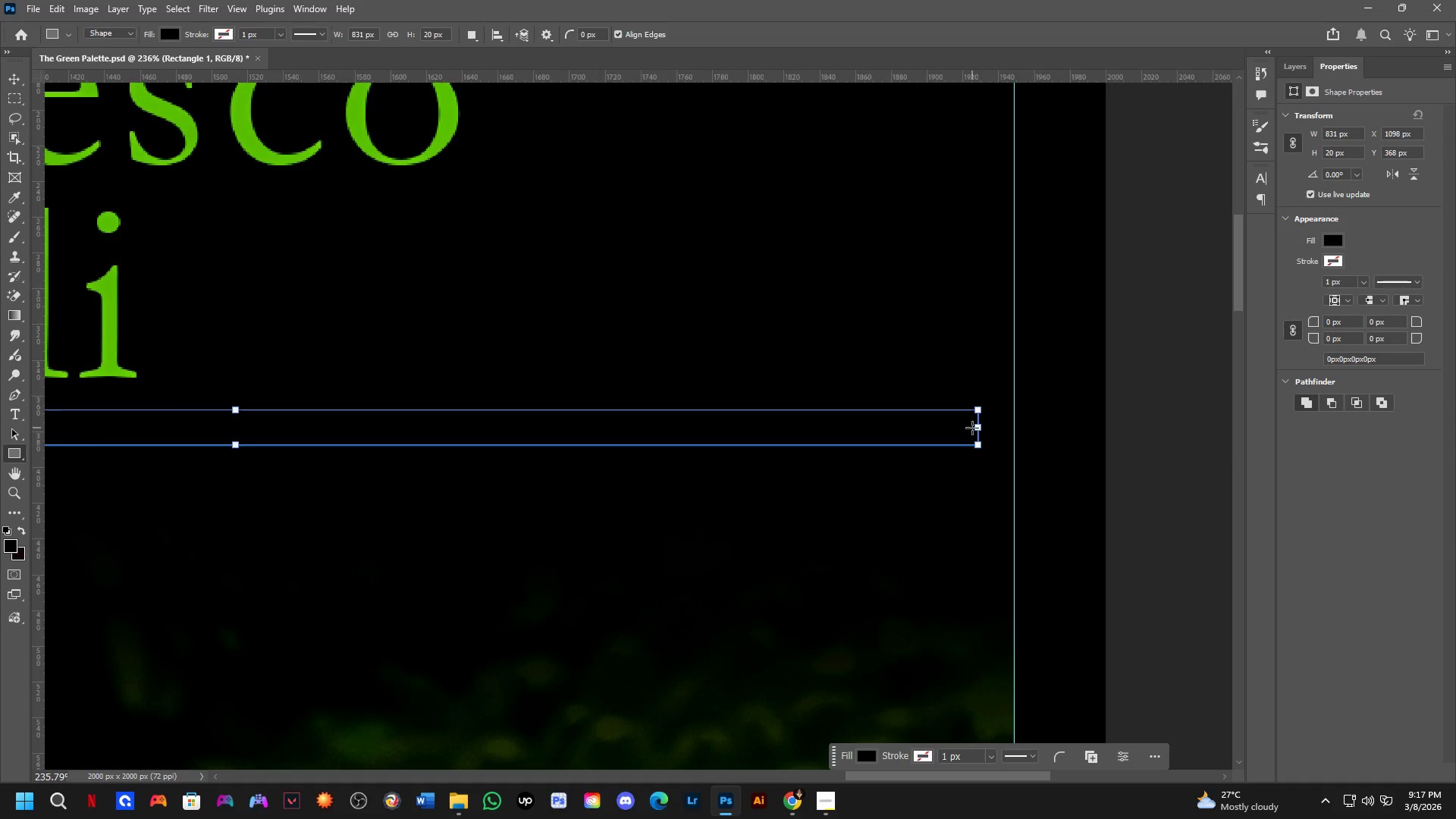 
key(Control+ControlLeft)
 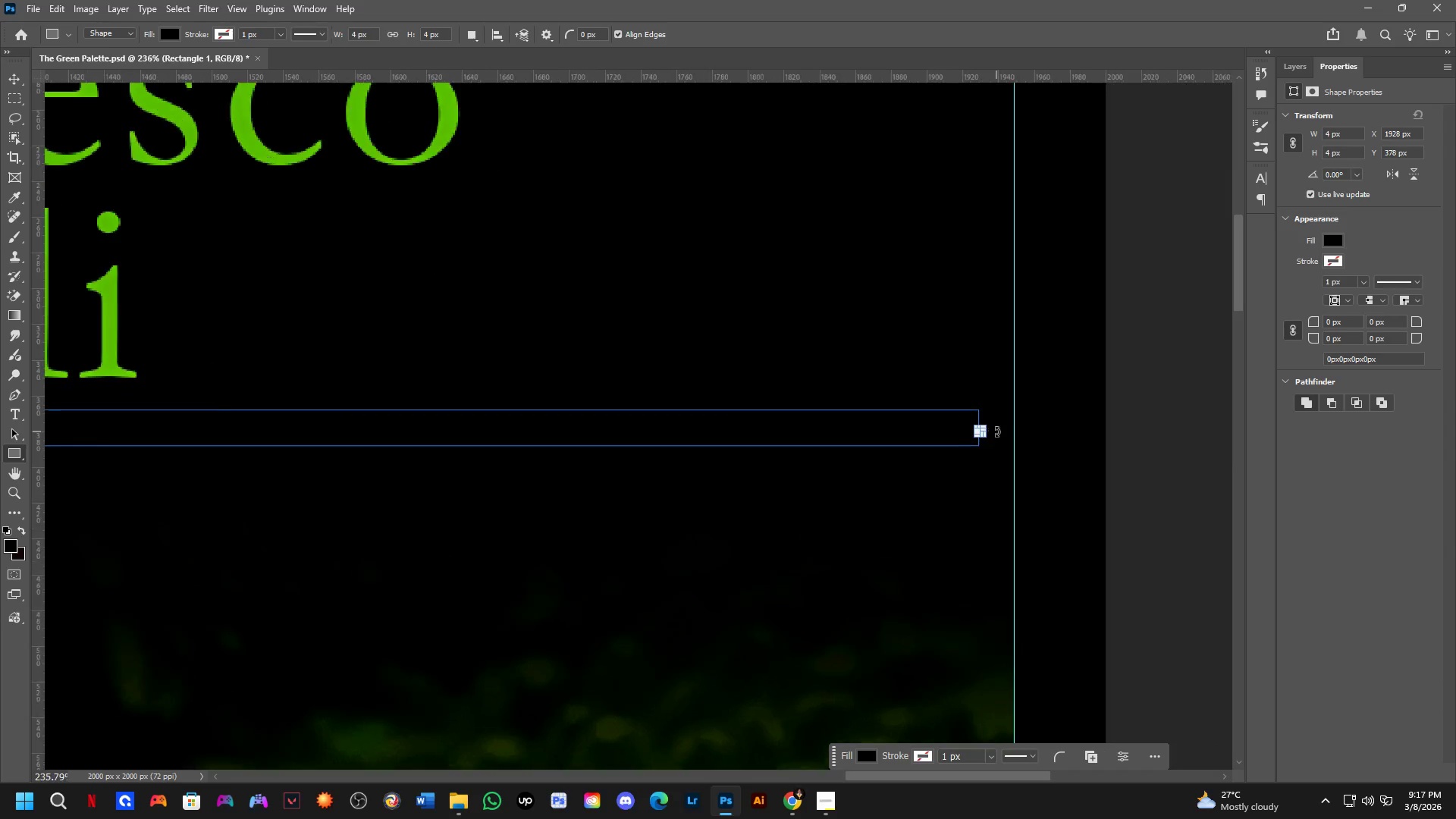 
key(Control+Z)
 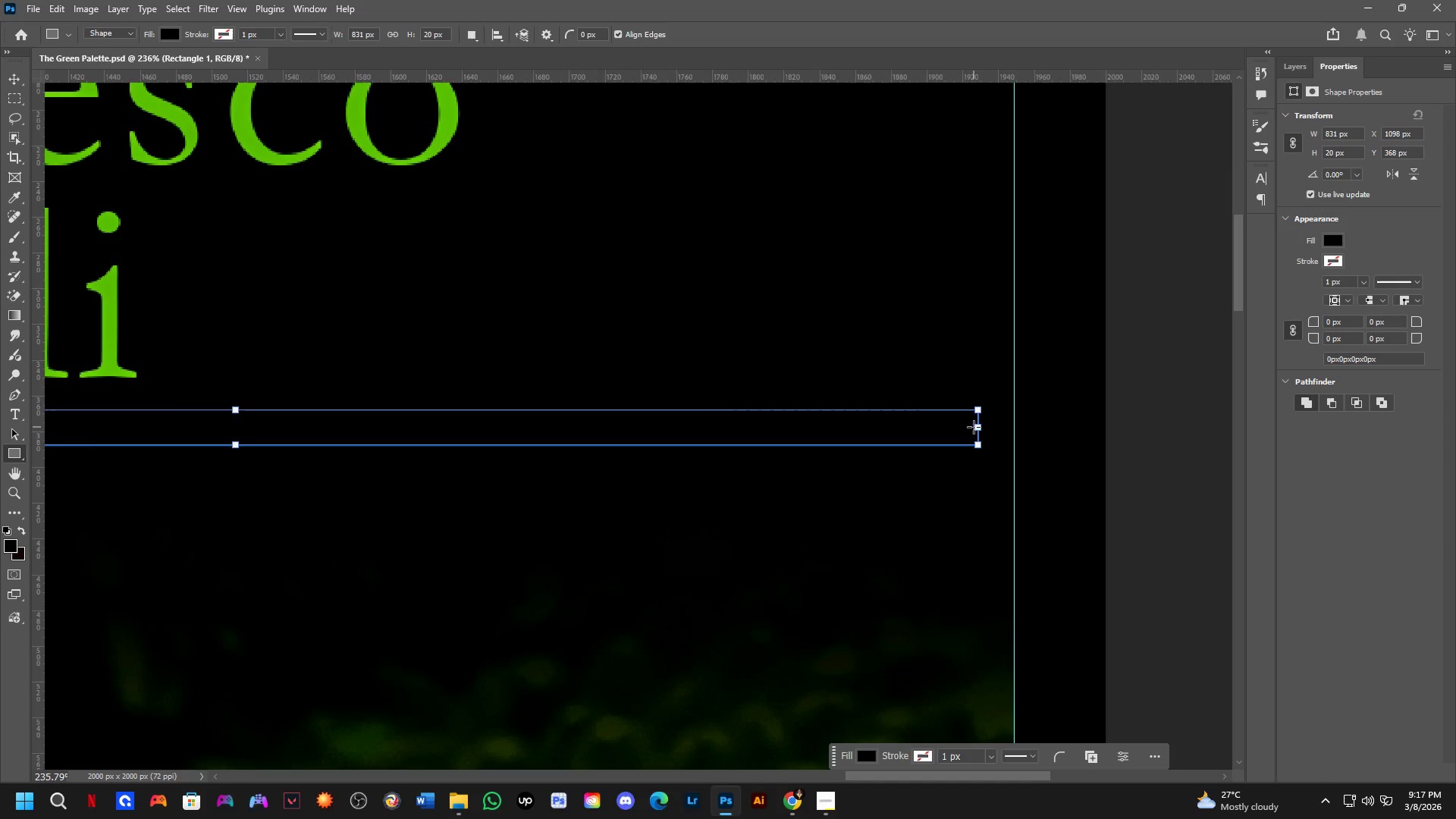 
hold_key(key=ShiftLeft, duration=0.55)
 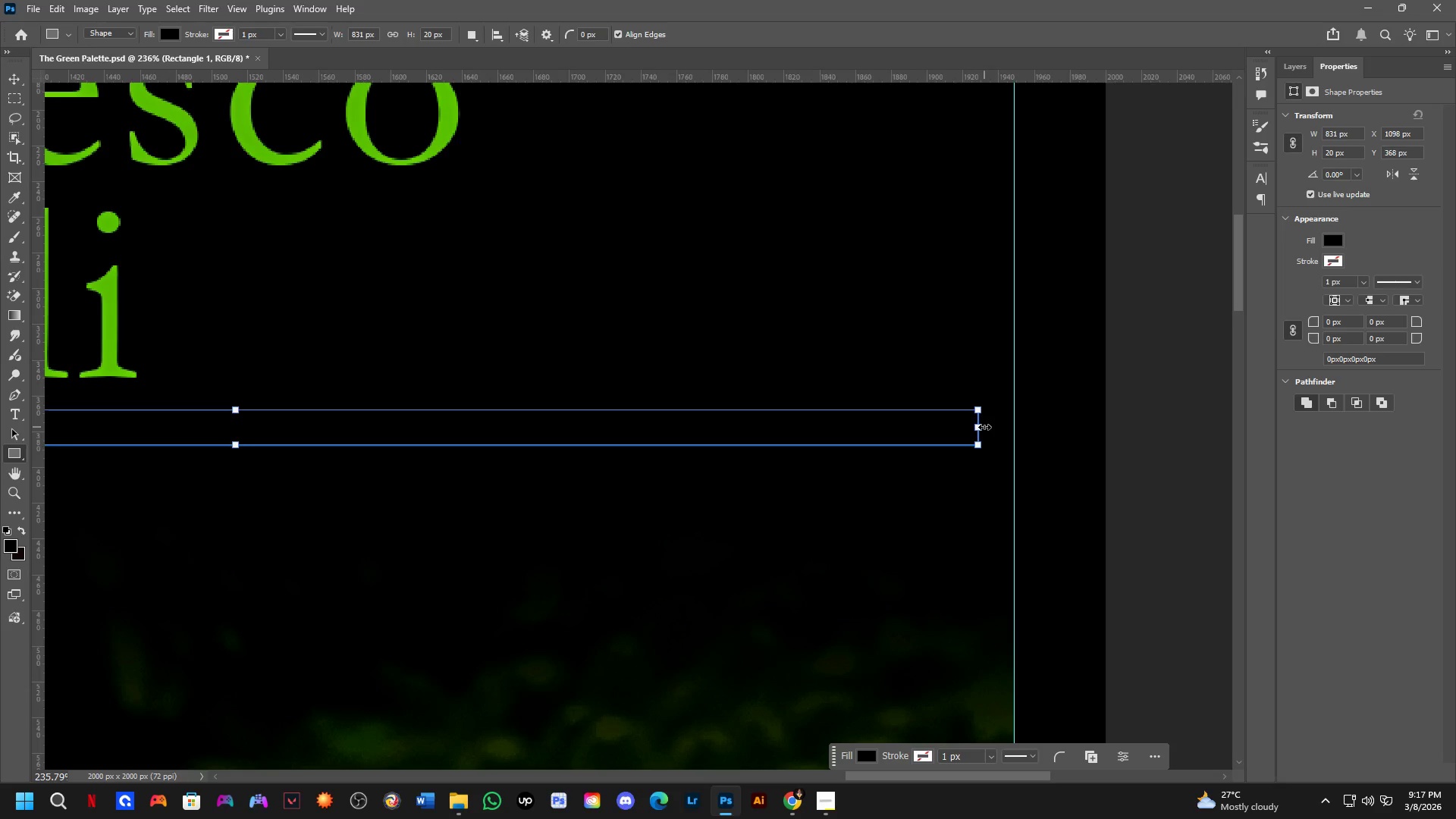 
hold_key(key=ShiftLeft, duration=1.41)
left_click_drag(start_coordinate=[984, 427], to_coordinate=[1018, 428])
 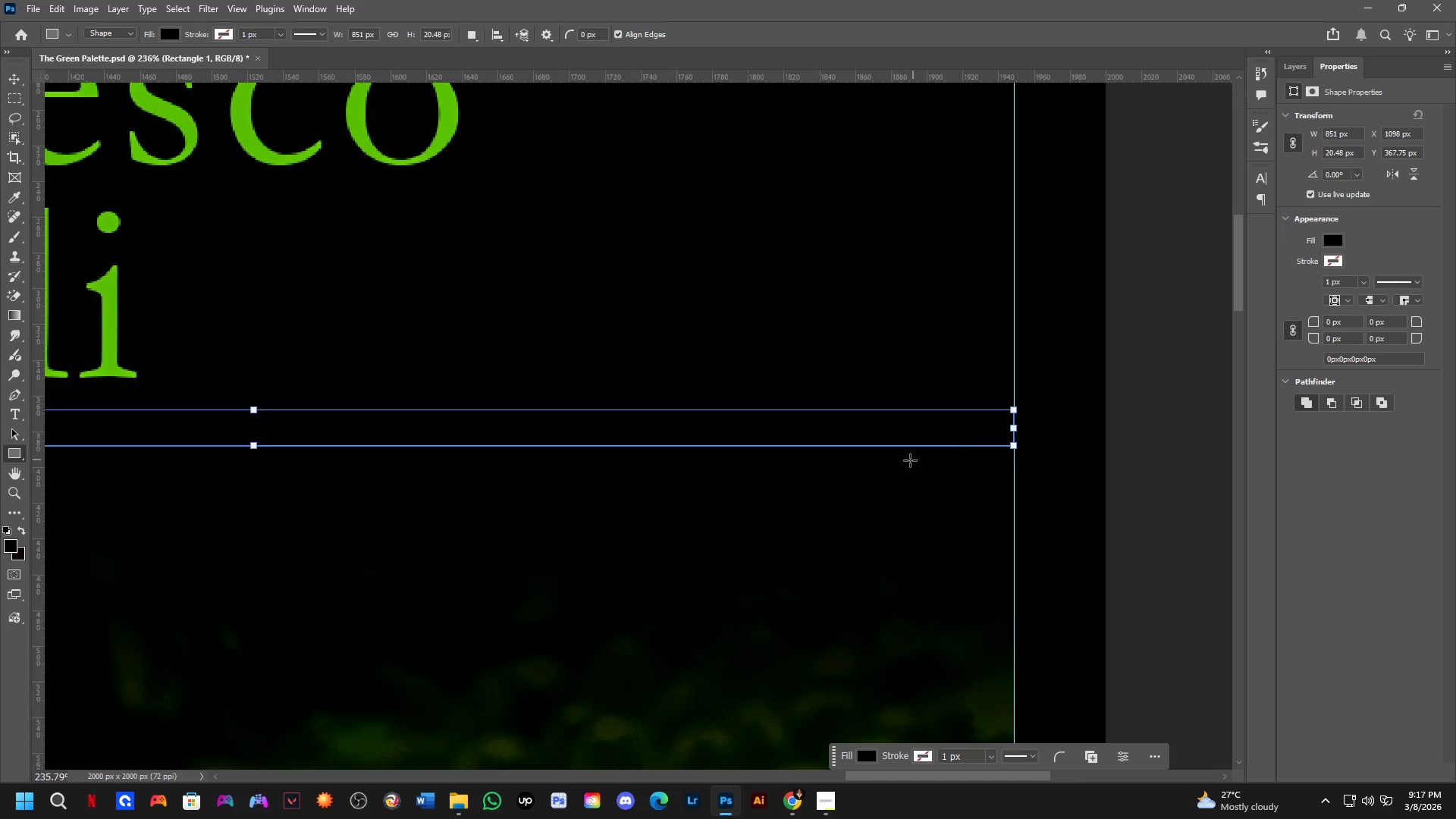 
scroll: coordinate [909, 460], scroll_direction: down, amount: 3.0
 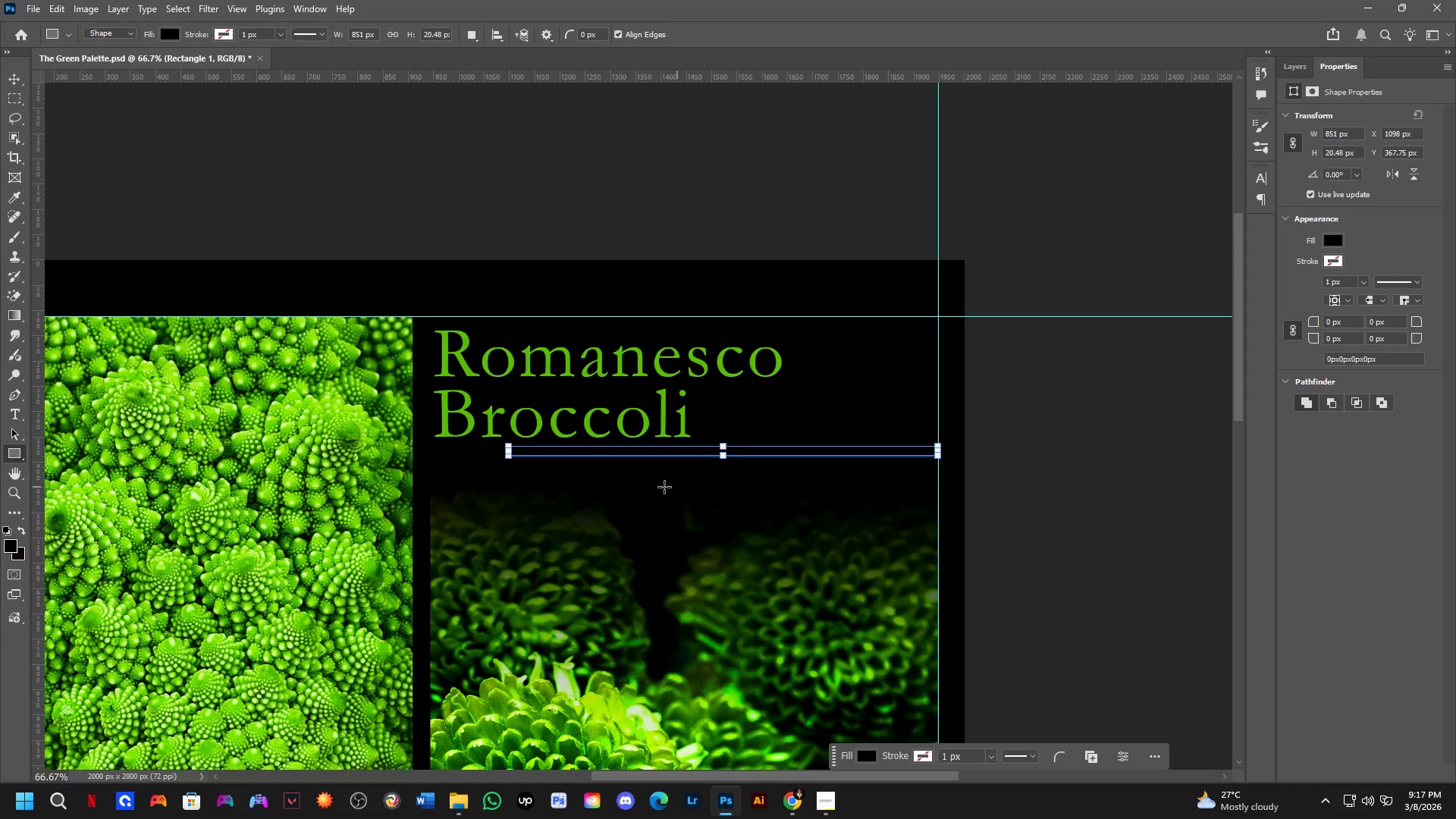 
key(Shift+ShiftLeft)
 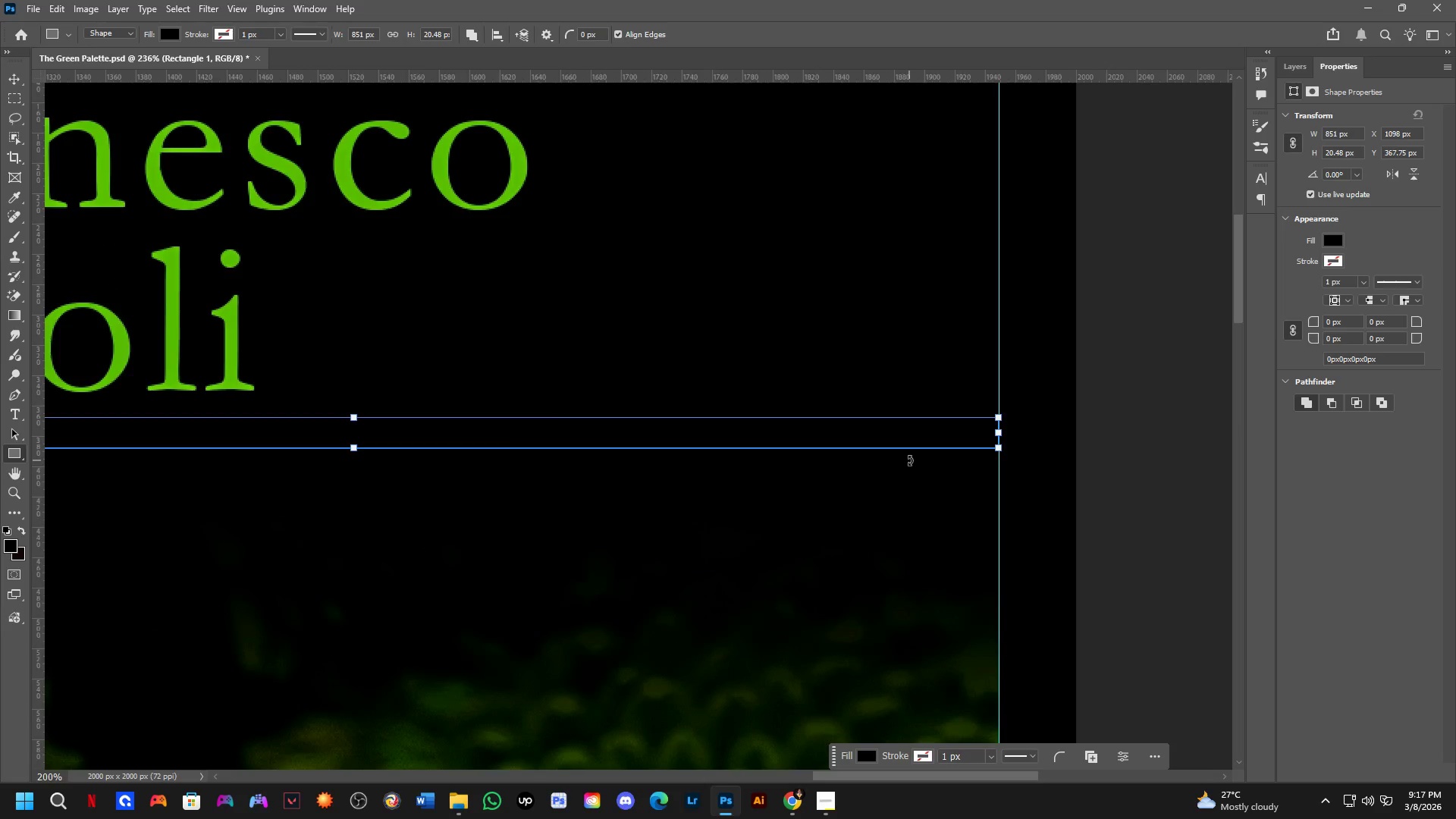 
hold_key(key=Space, duration=0.62)
 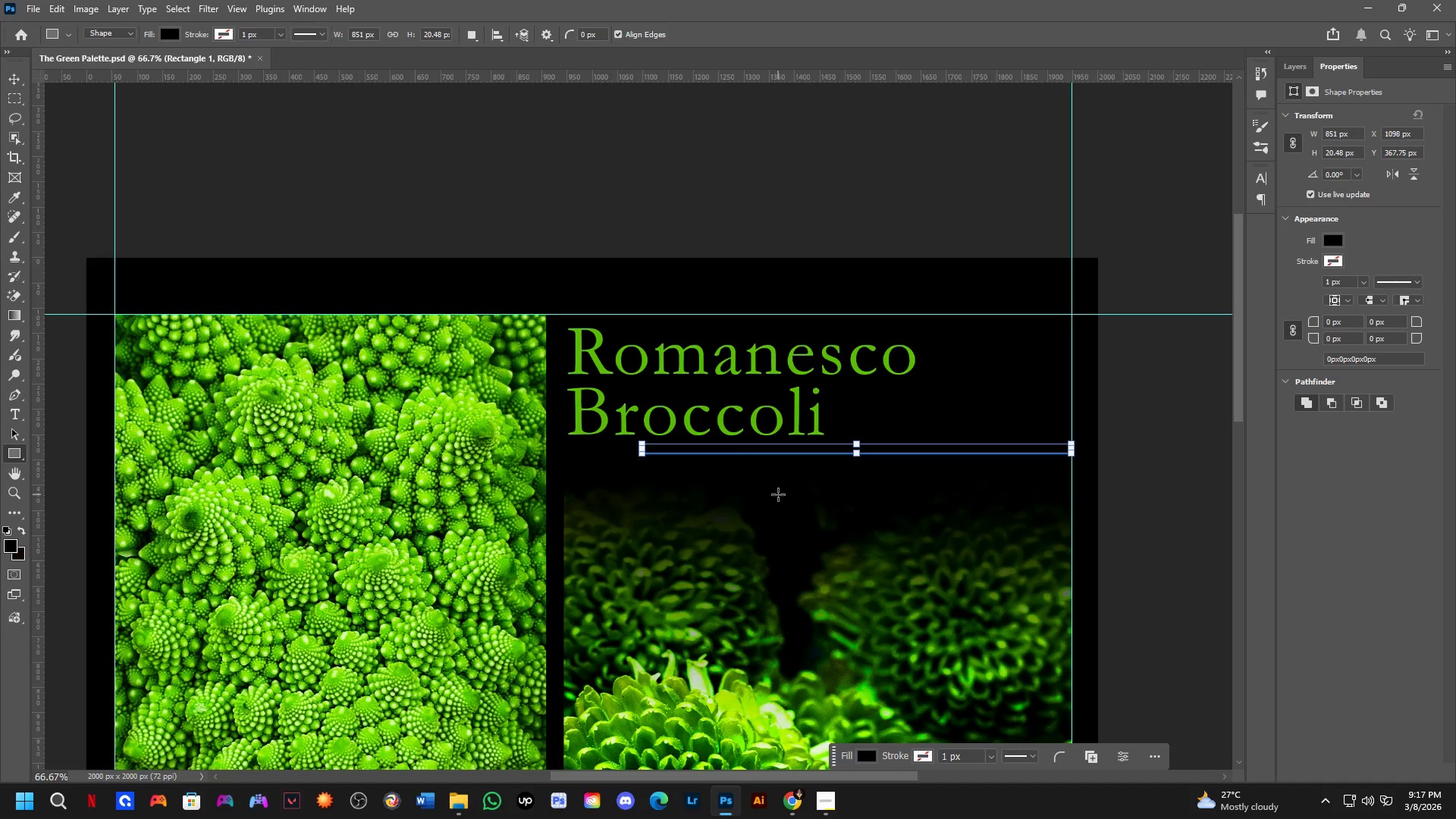 
left_click_drag(start_coordinate=[639, 489], to_coordinate=[773, 487])
 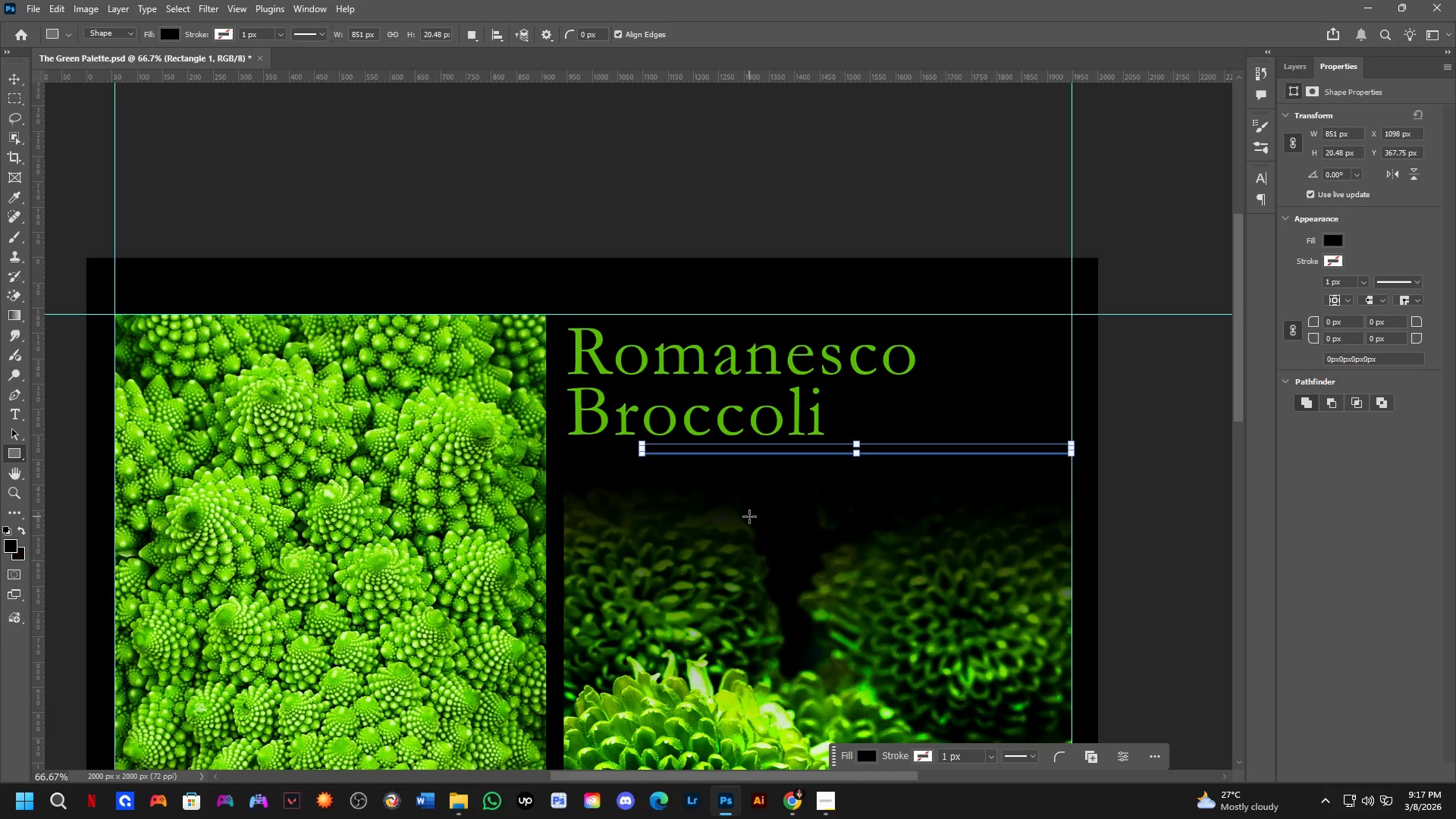 
scroll: coordinate [243, 49], scroll_direction: up, amount: 9.0
 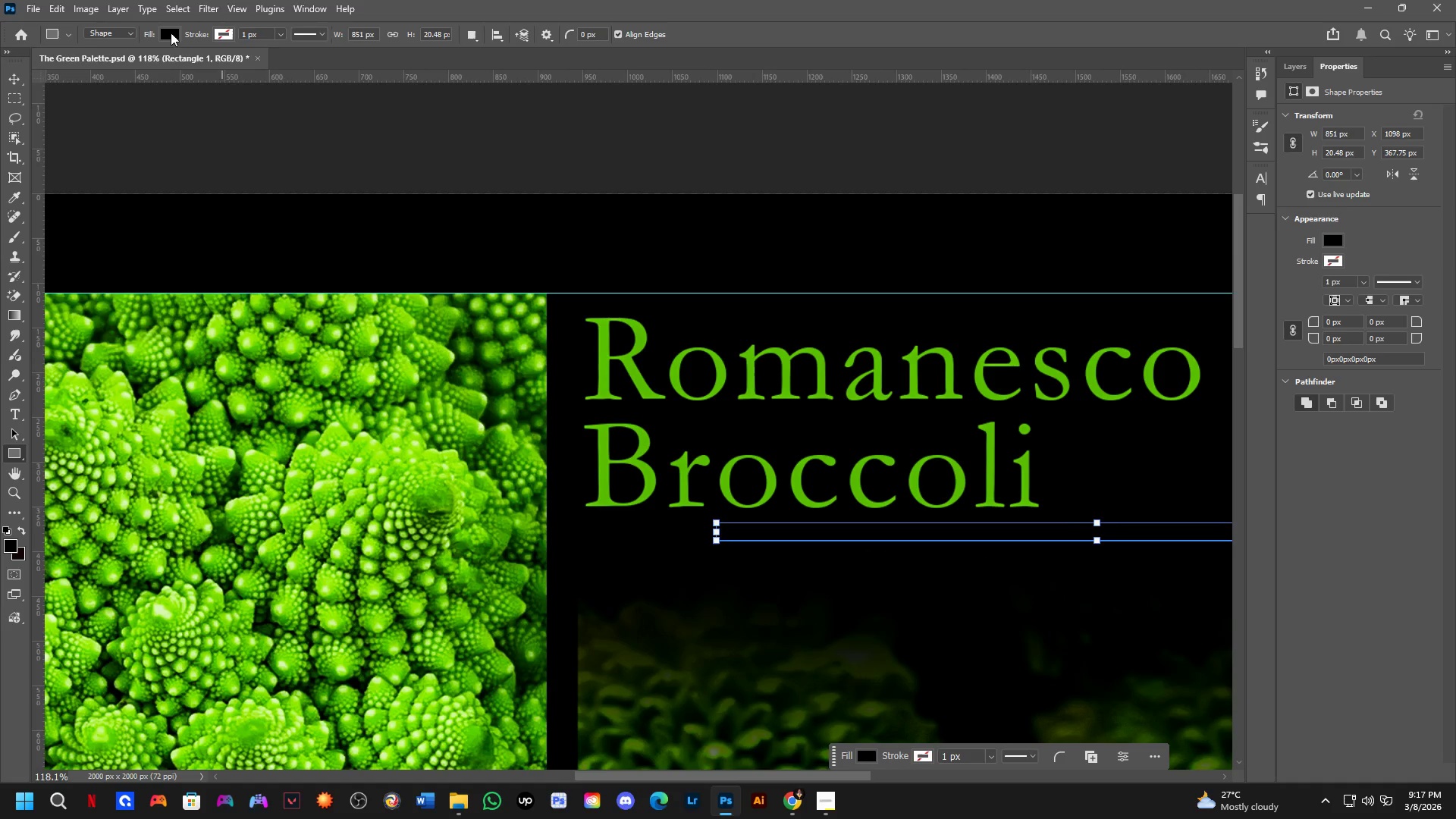 
left_click([171, 30])
 